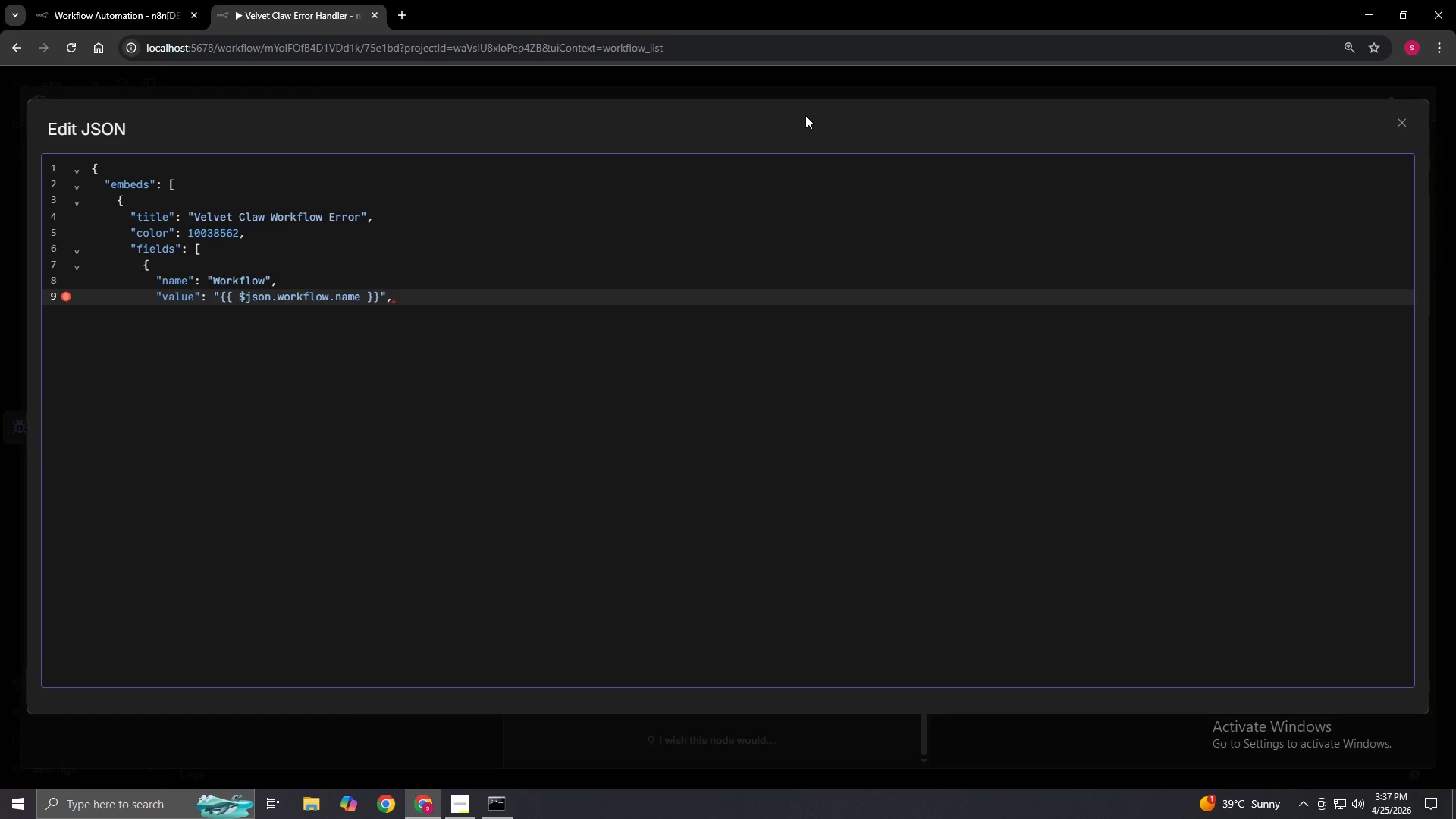 
key(Enter)
 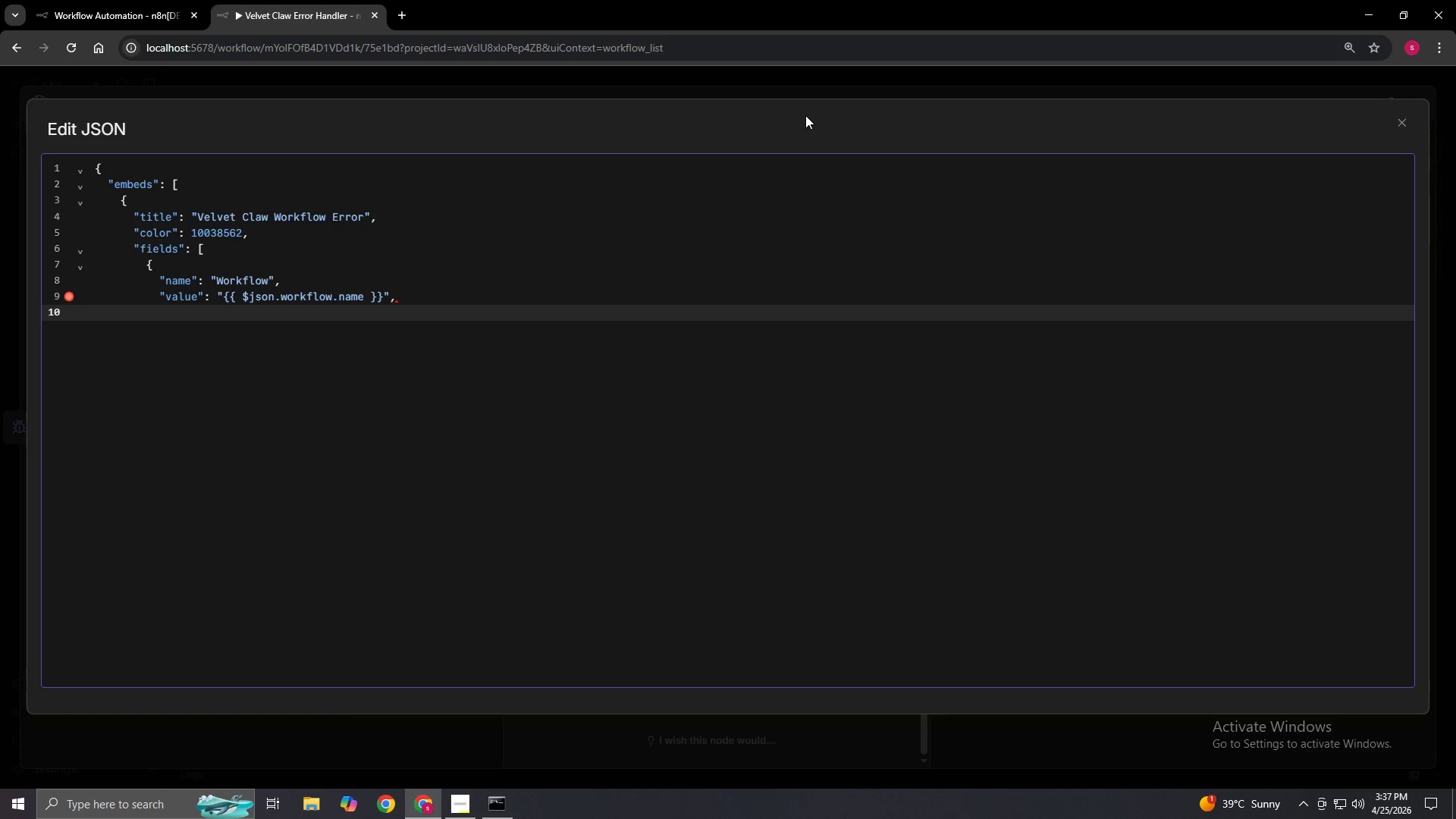 
type("inline": true)
 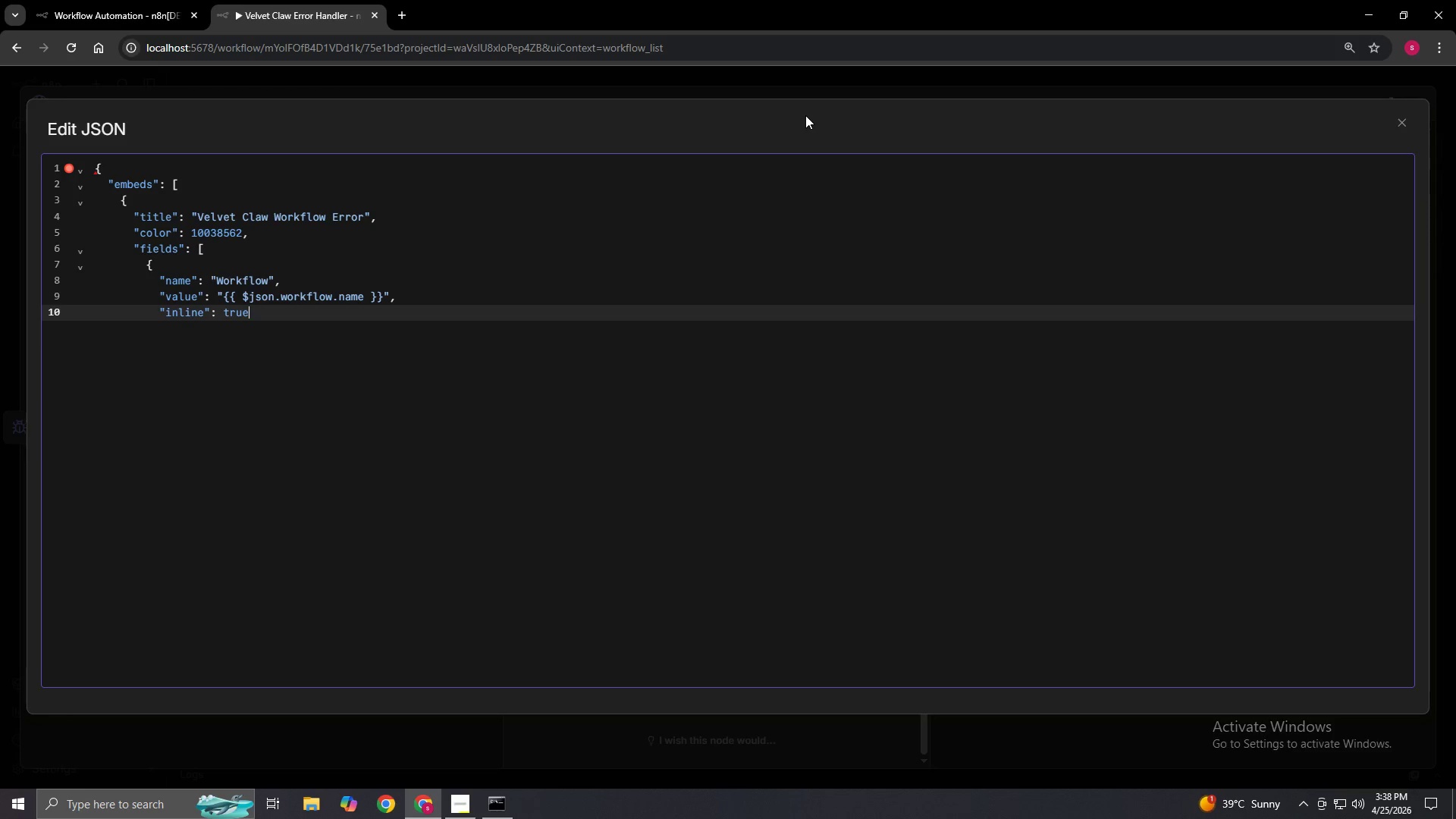 
wait(20.86)
 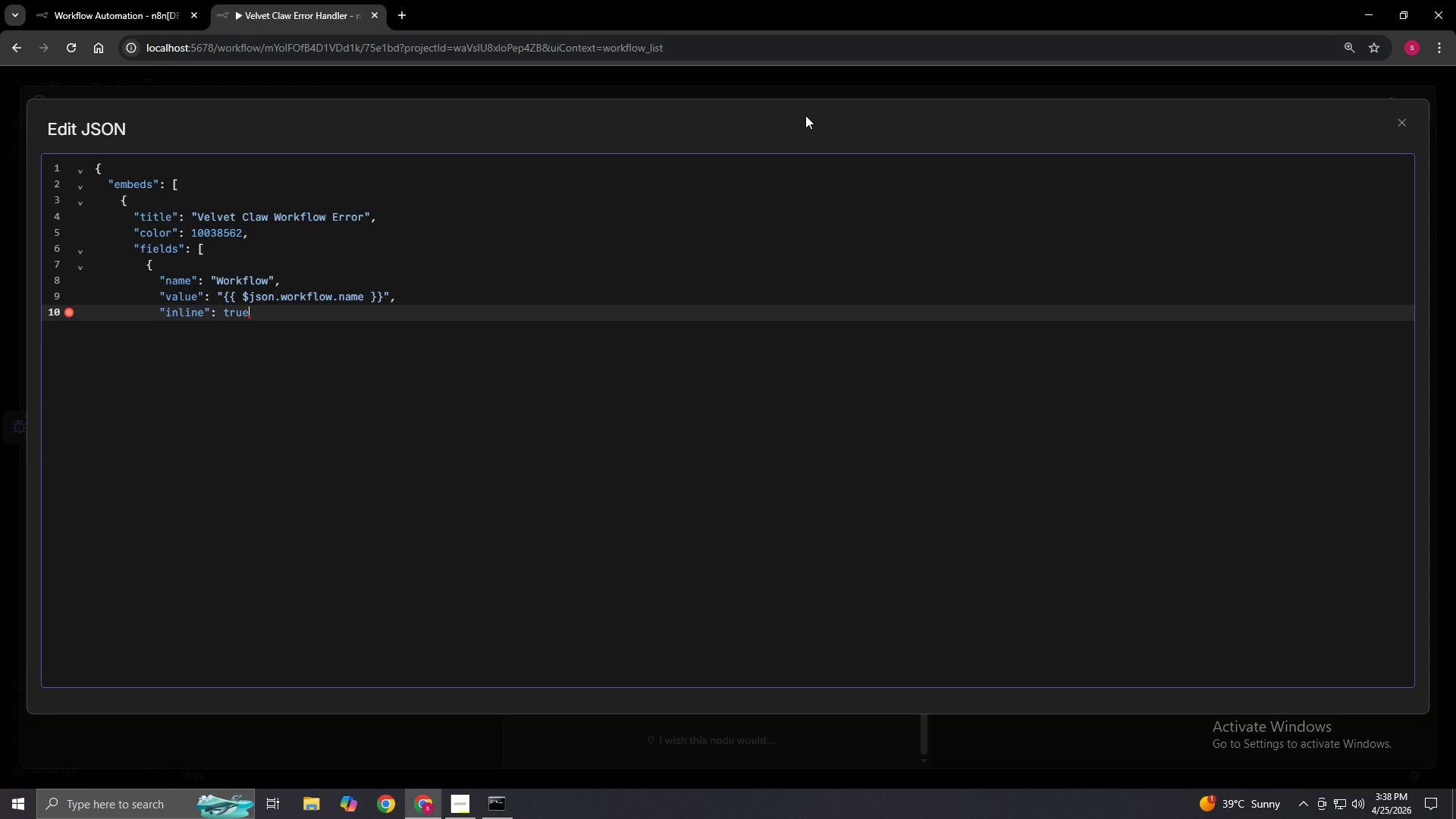 
key(Enter)
 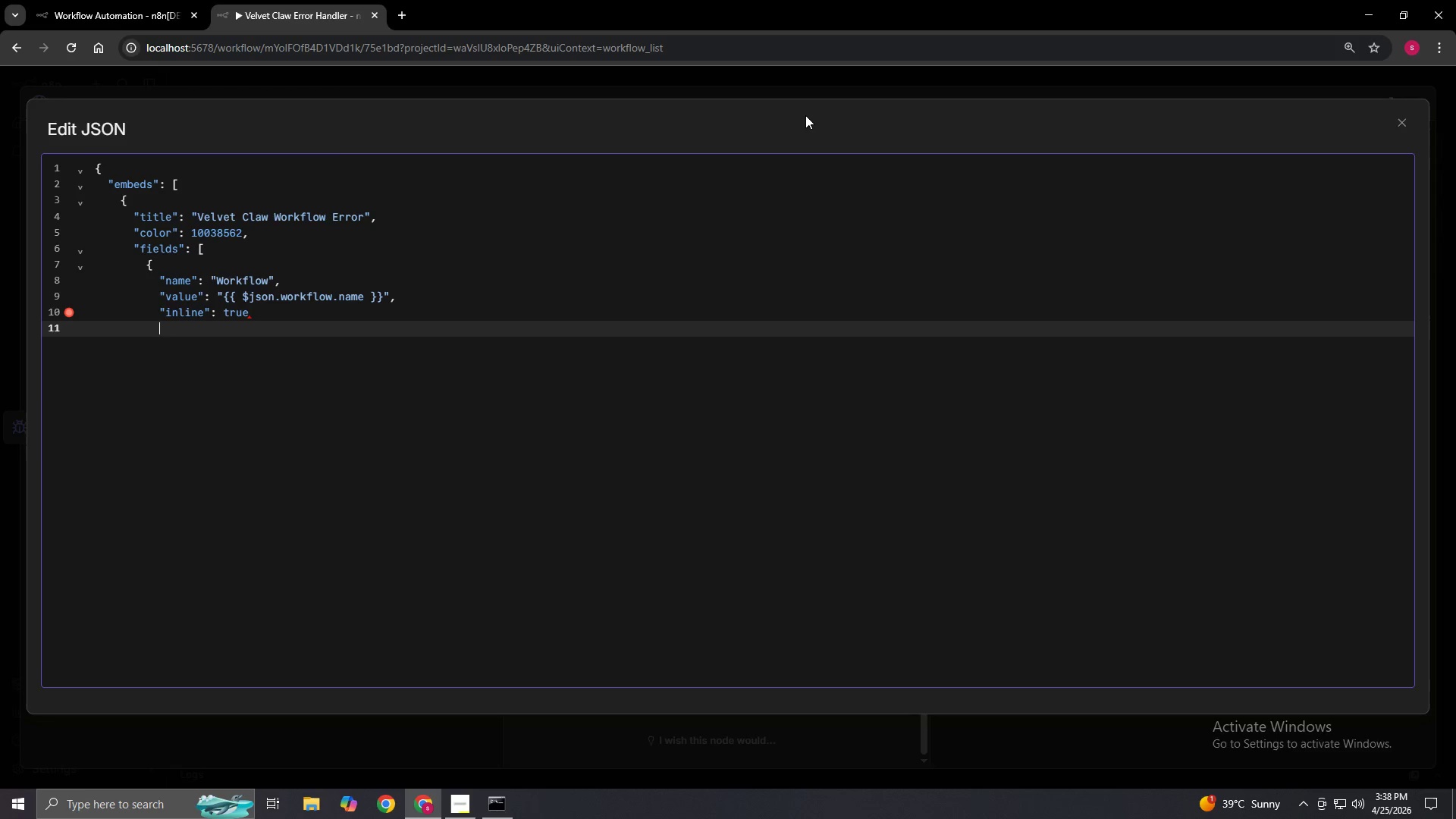 
key(Shift+BracketRight)
 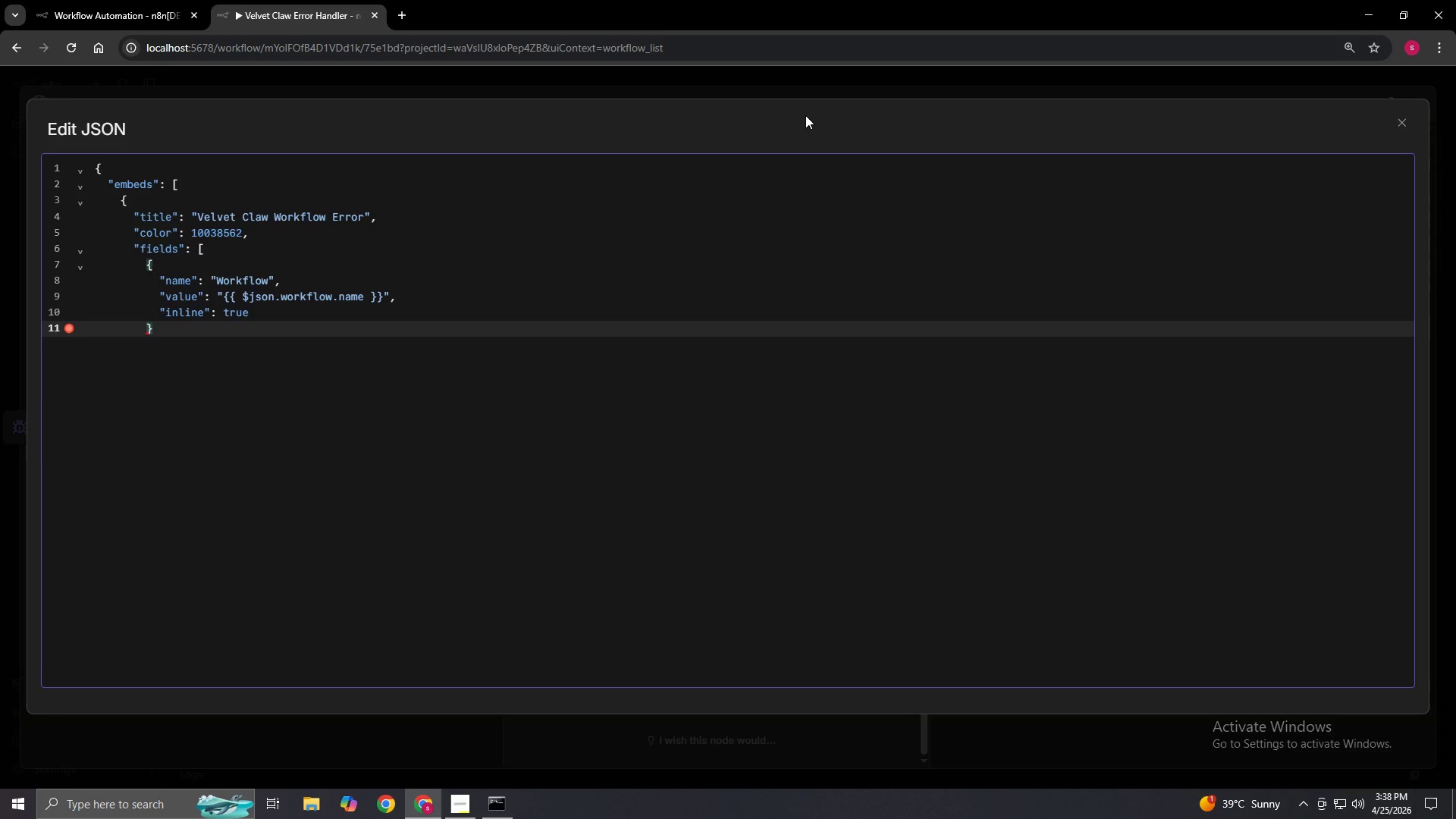 
key(Comma)
 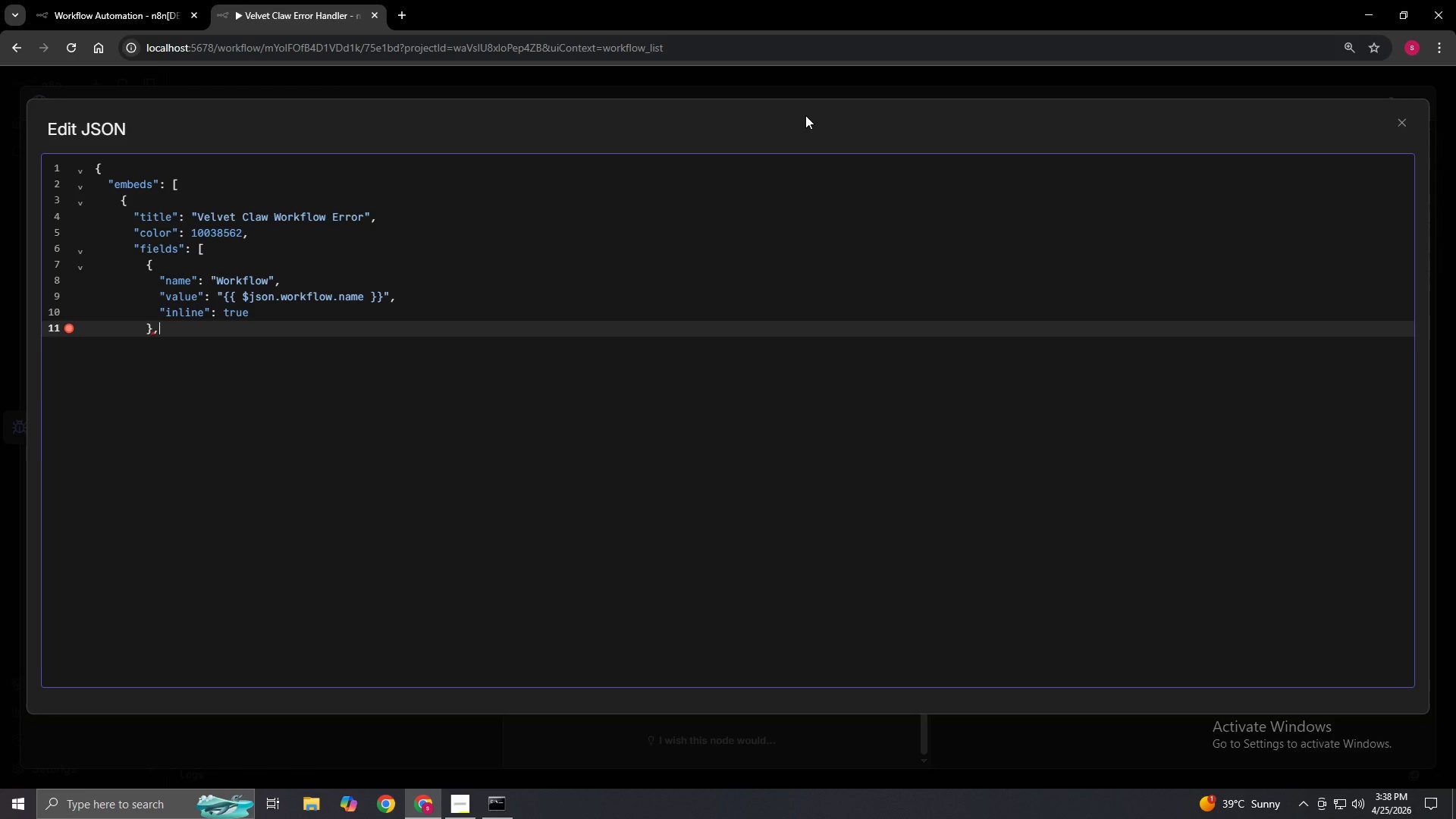 
key(Enter)
 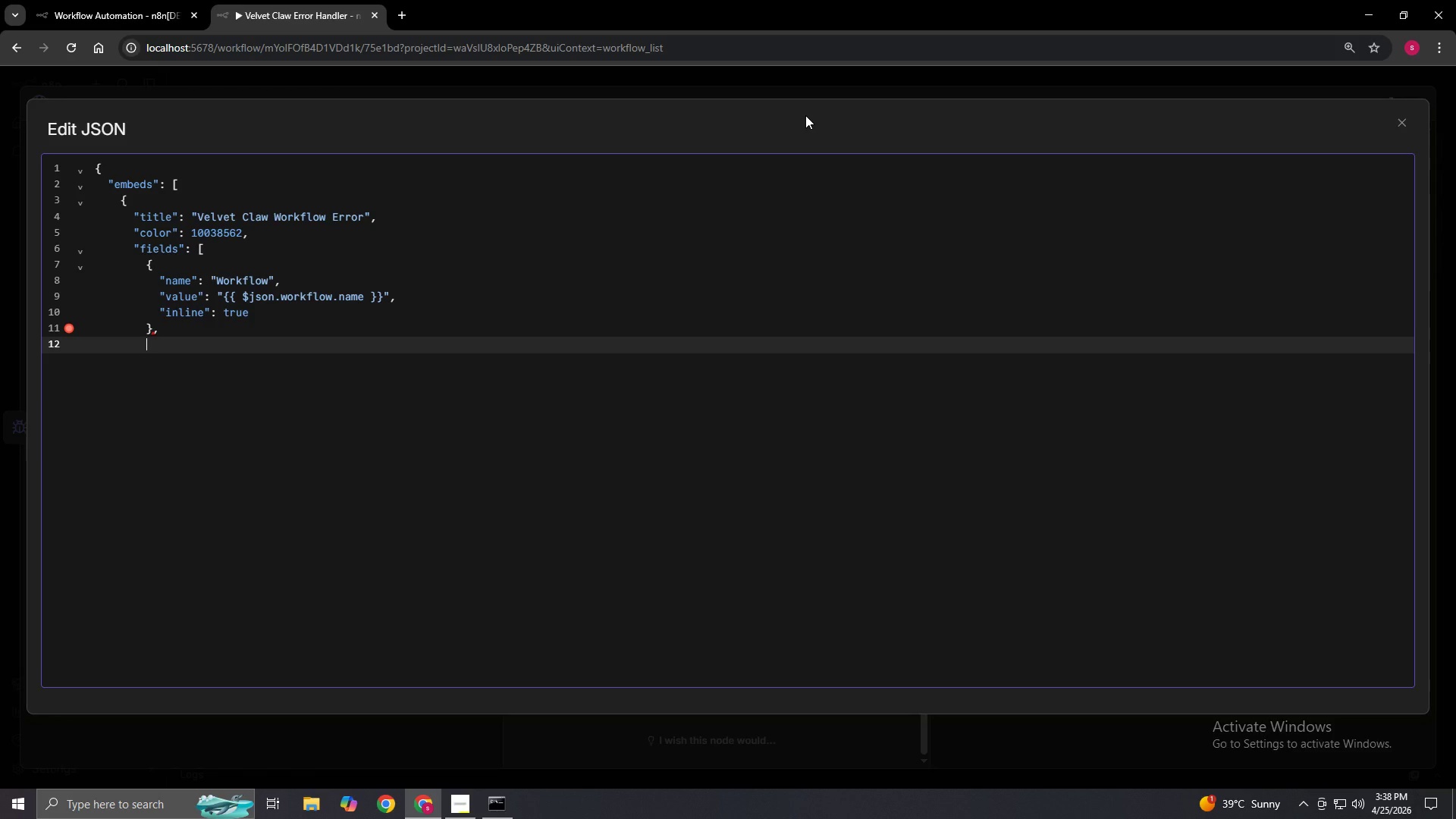 
key(Shift+BracketLeft)
 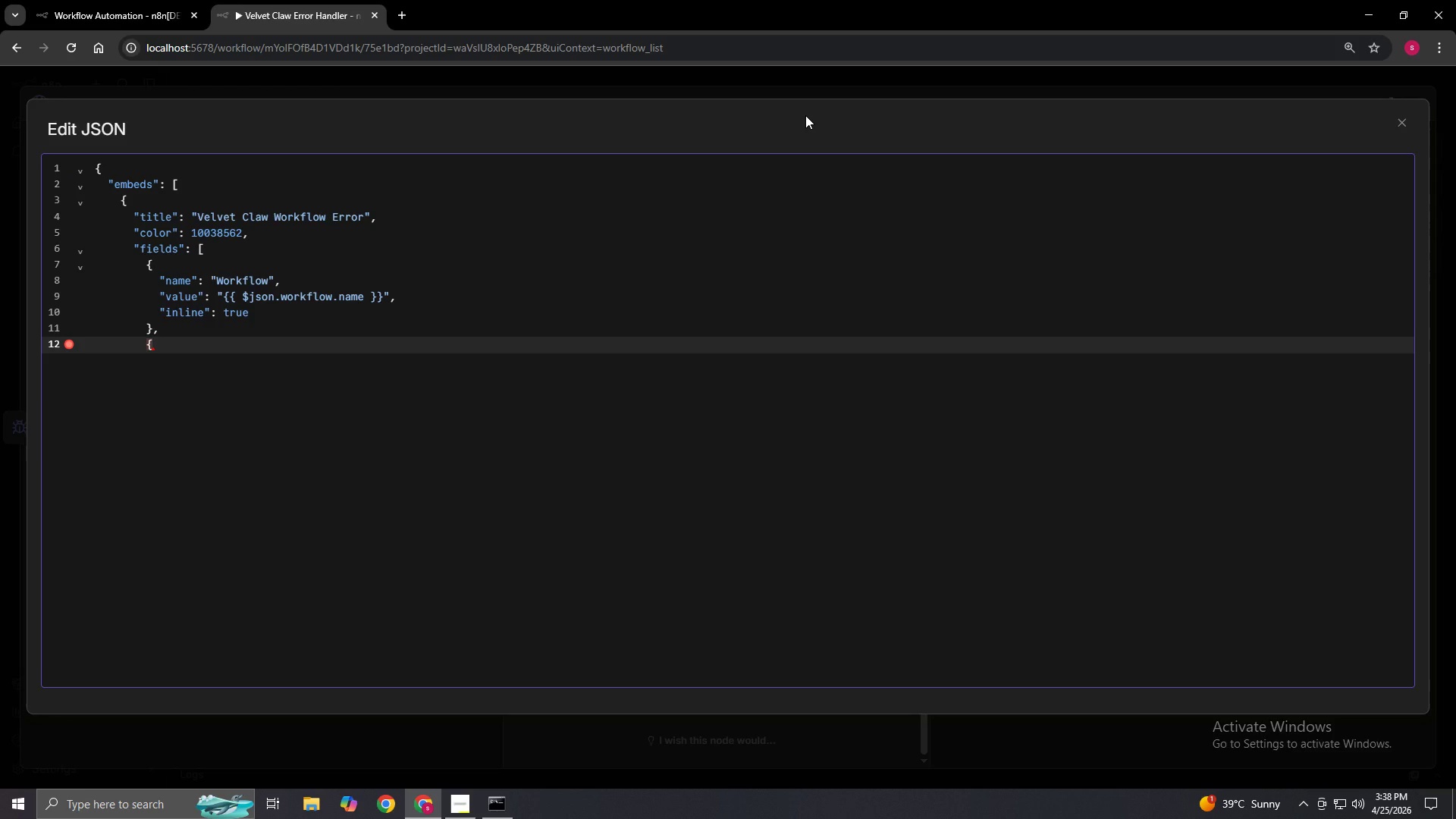 
key(Enter)
 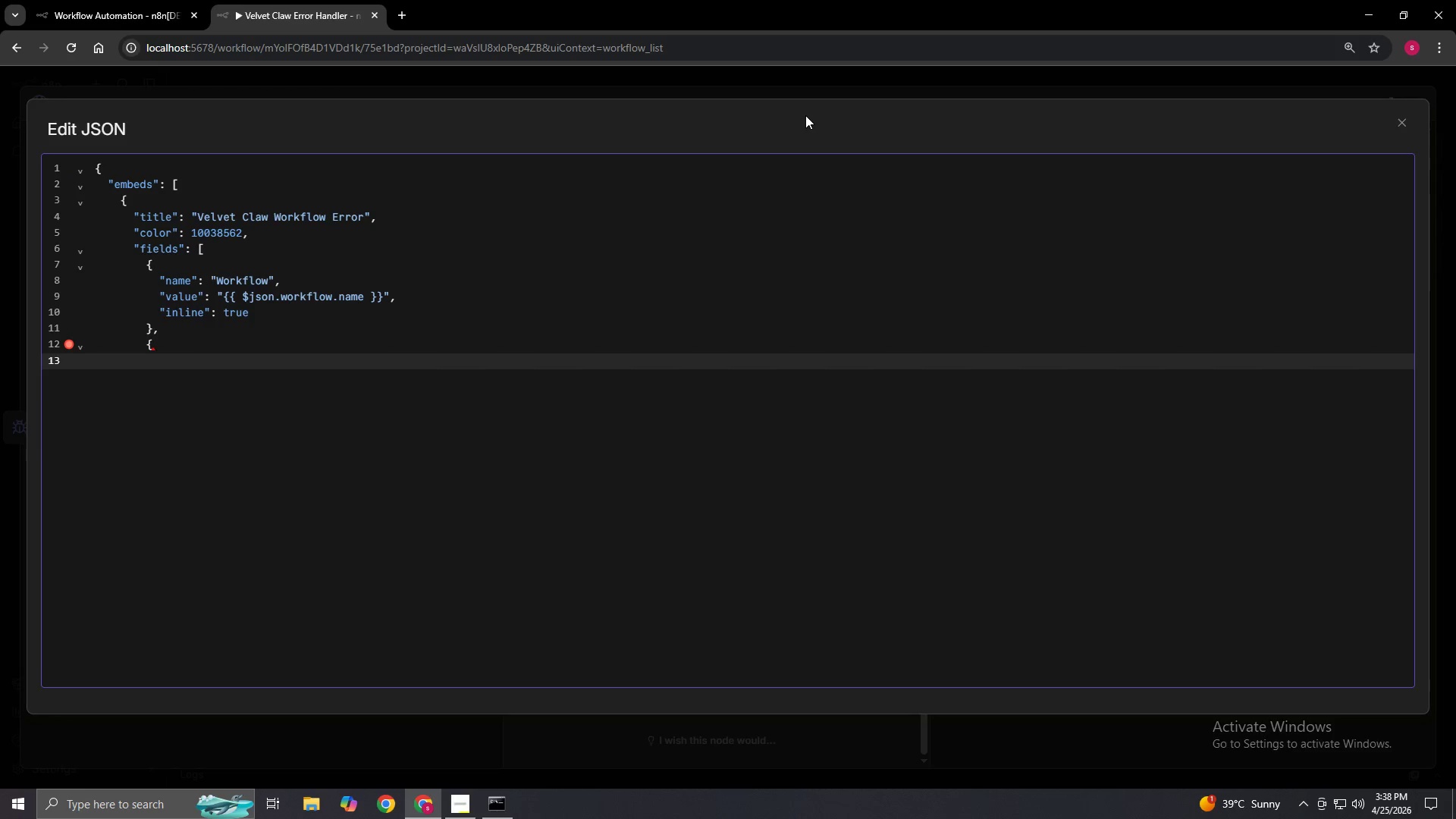 
key(Shift+Quote)
 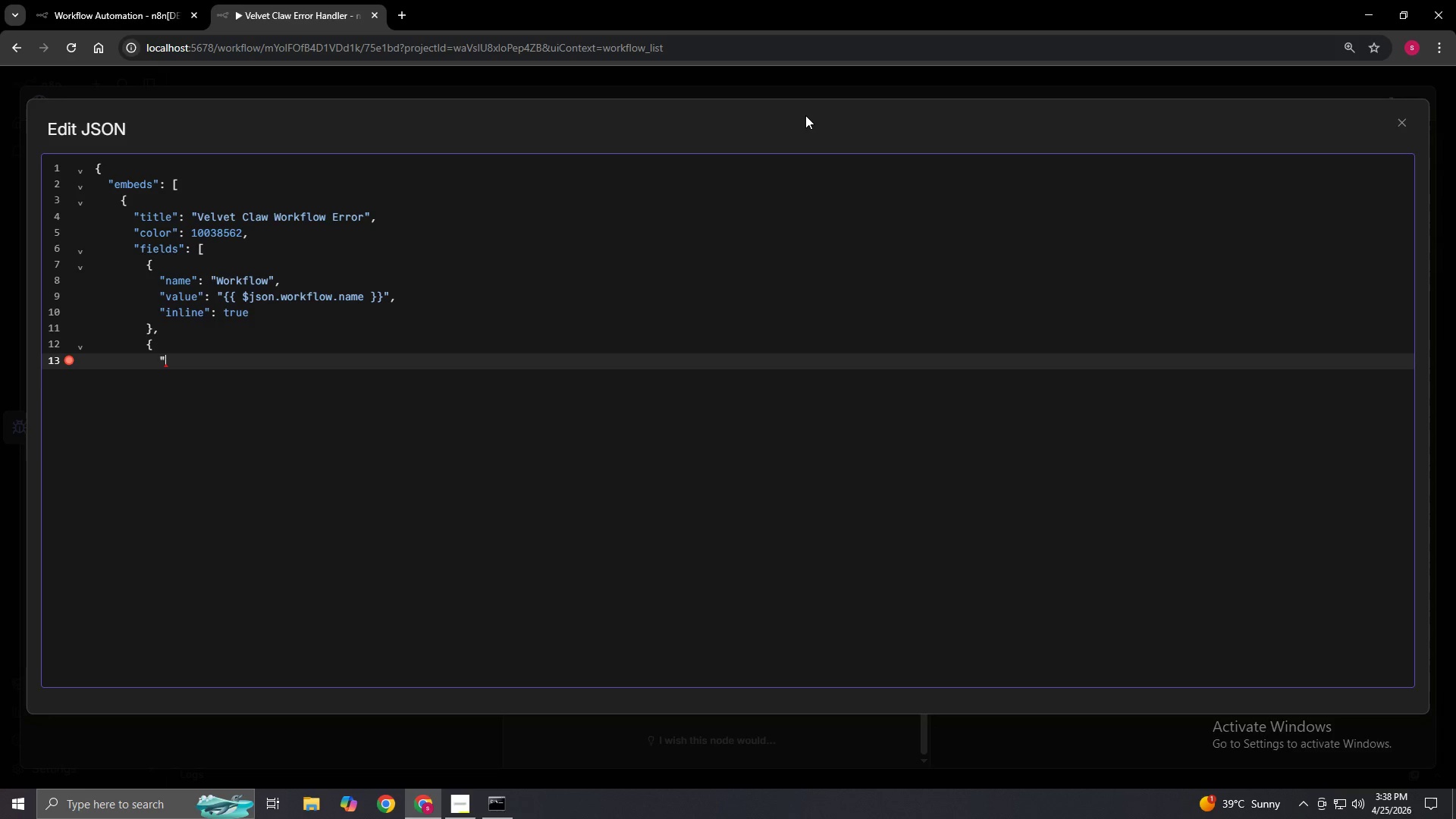 
wait(10.39)
 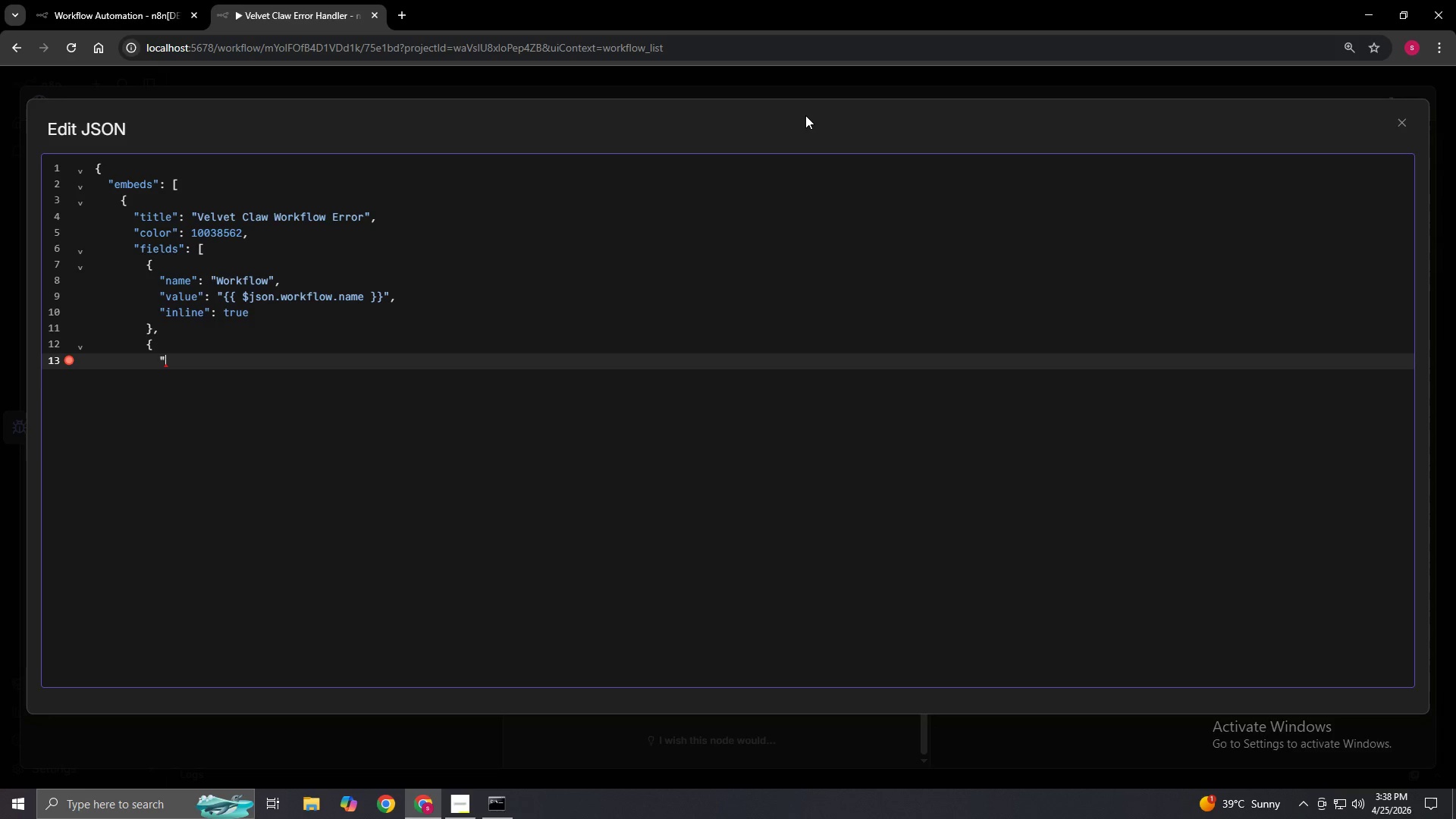 
type(name": ")
 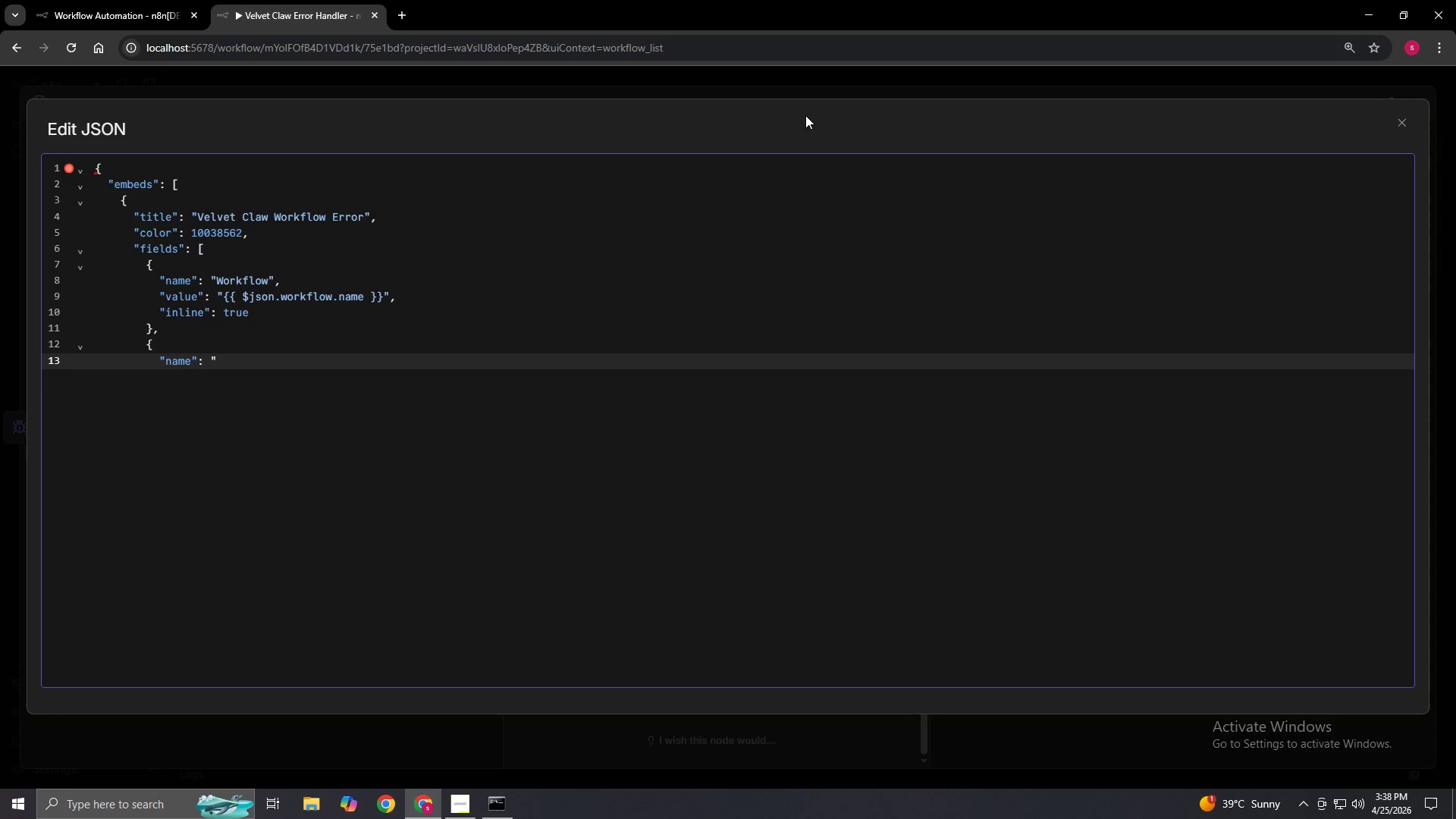 
wait(10.03)
 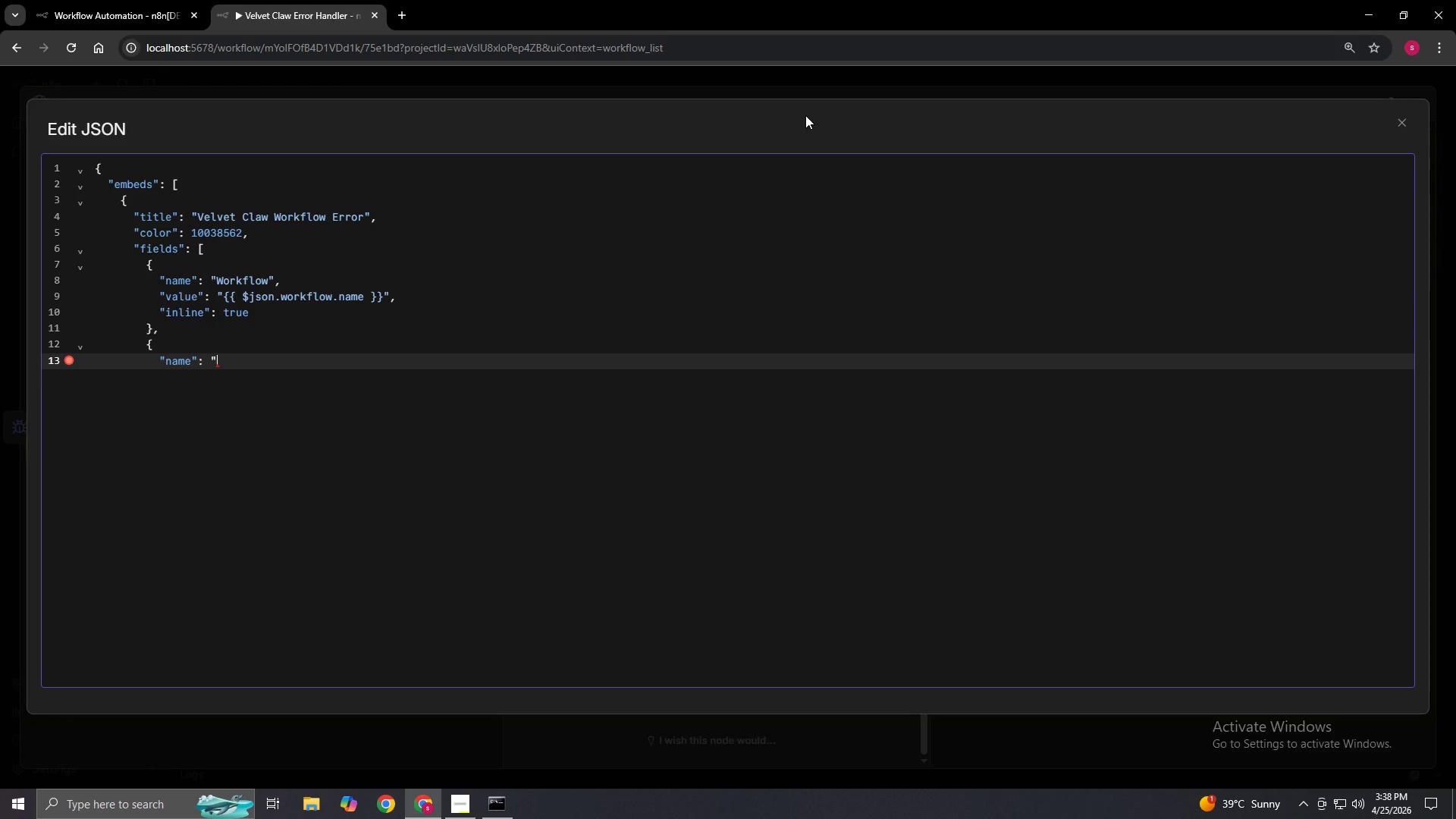 
type(Error",)
 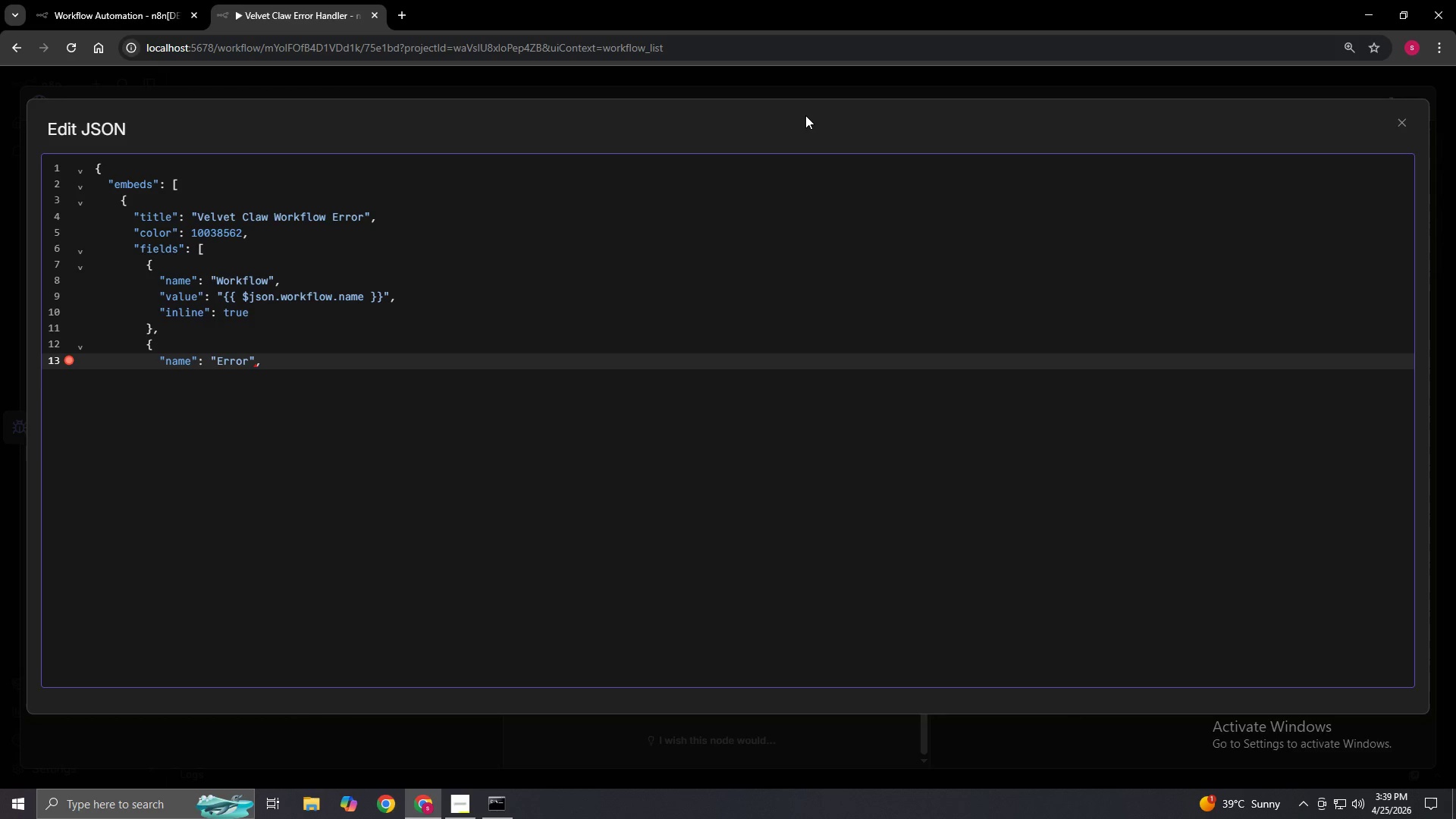 
key(Enter)
 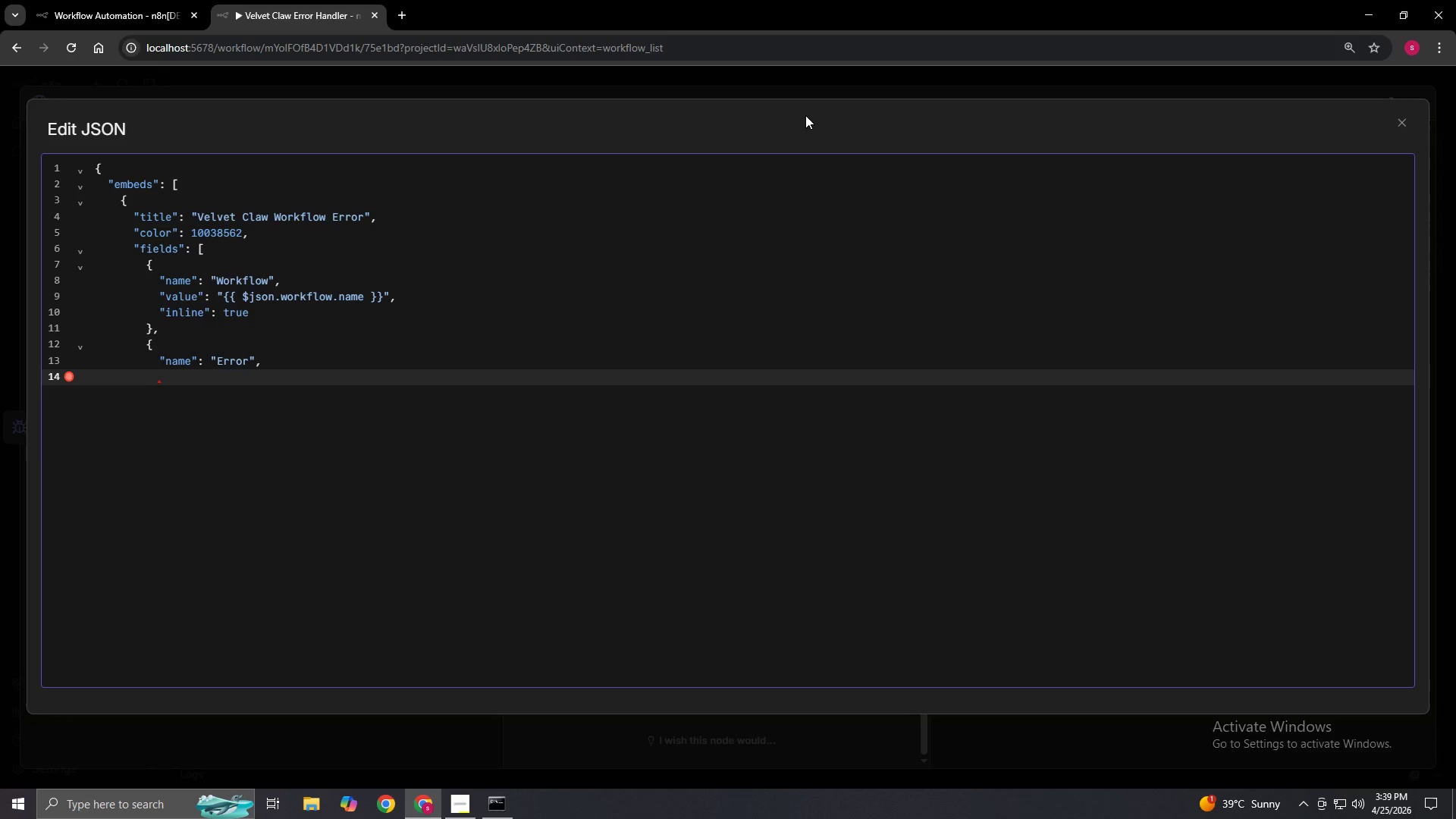 
key(Shift+Quote)
 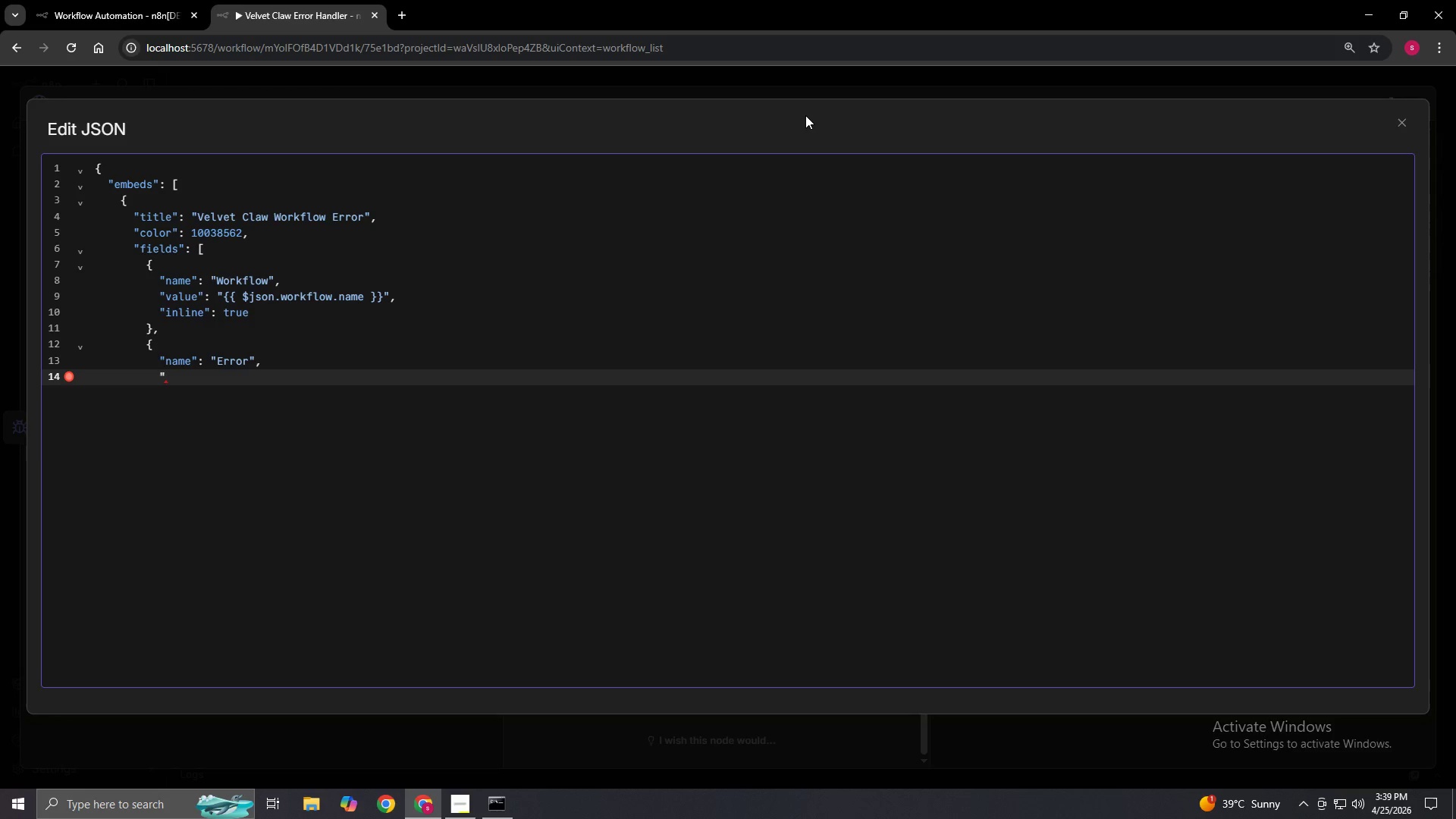 
type(value": "{}})
 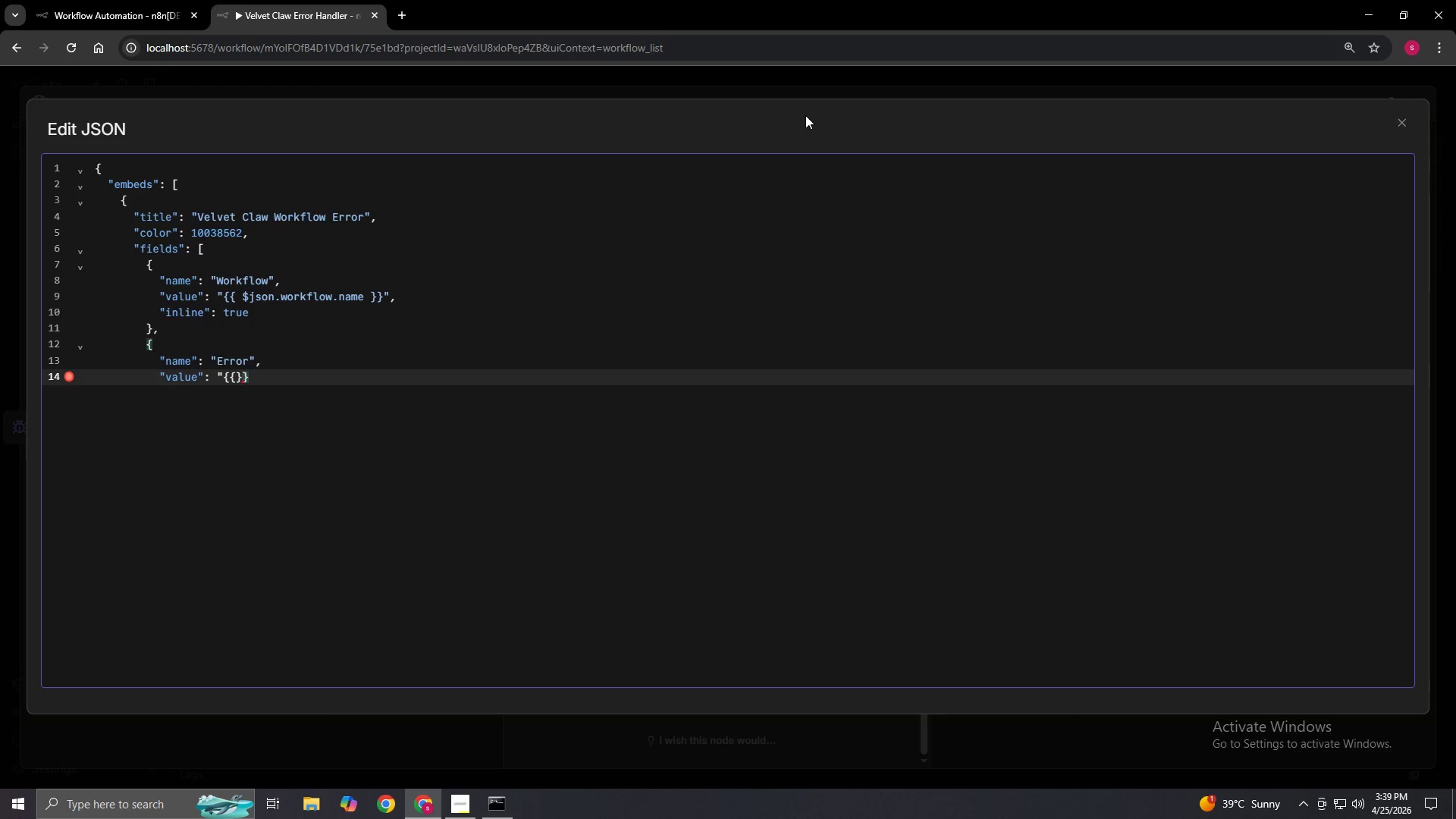 
key(ArrowLeft)
 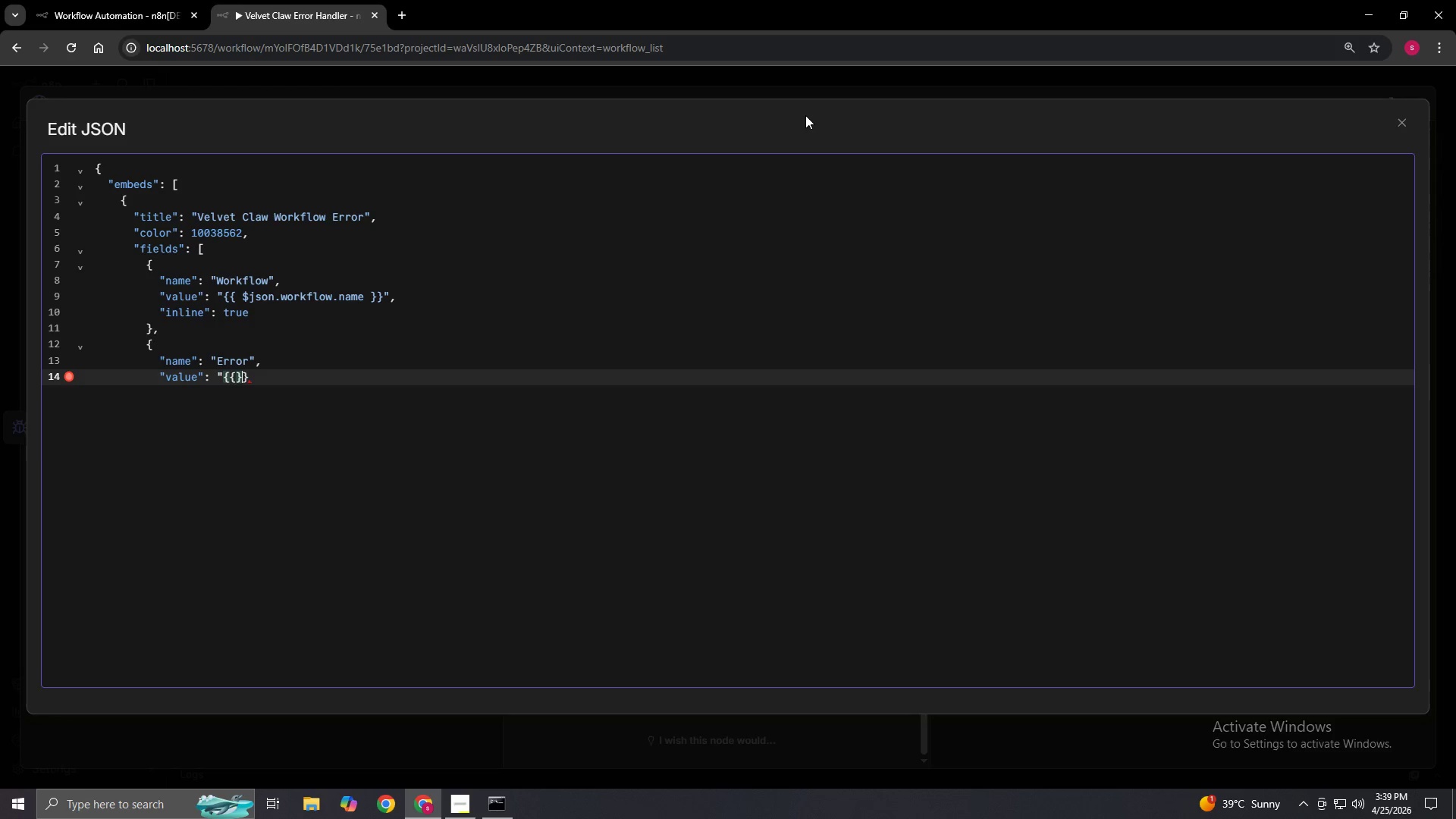 
key(ArrowLeft)
 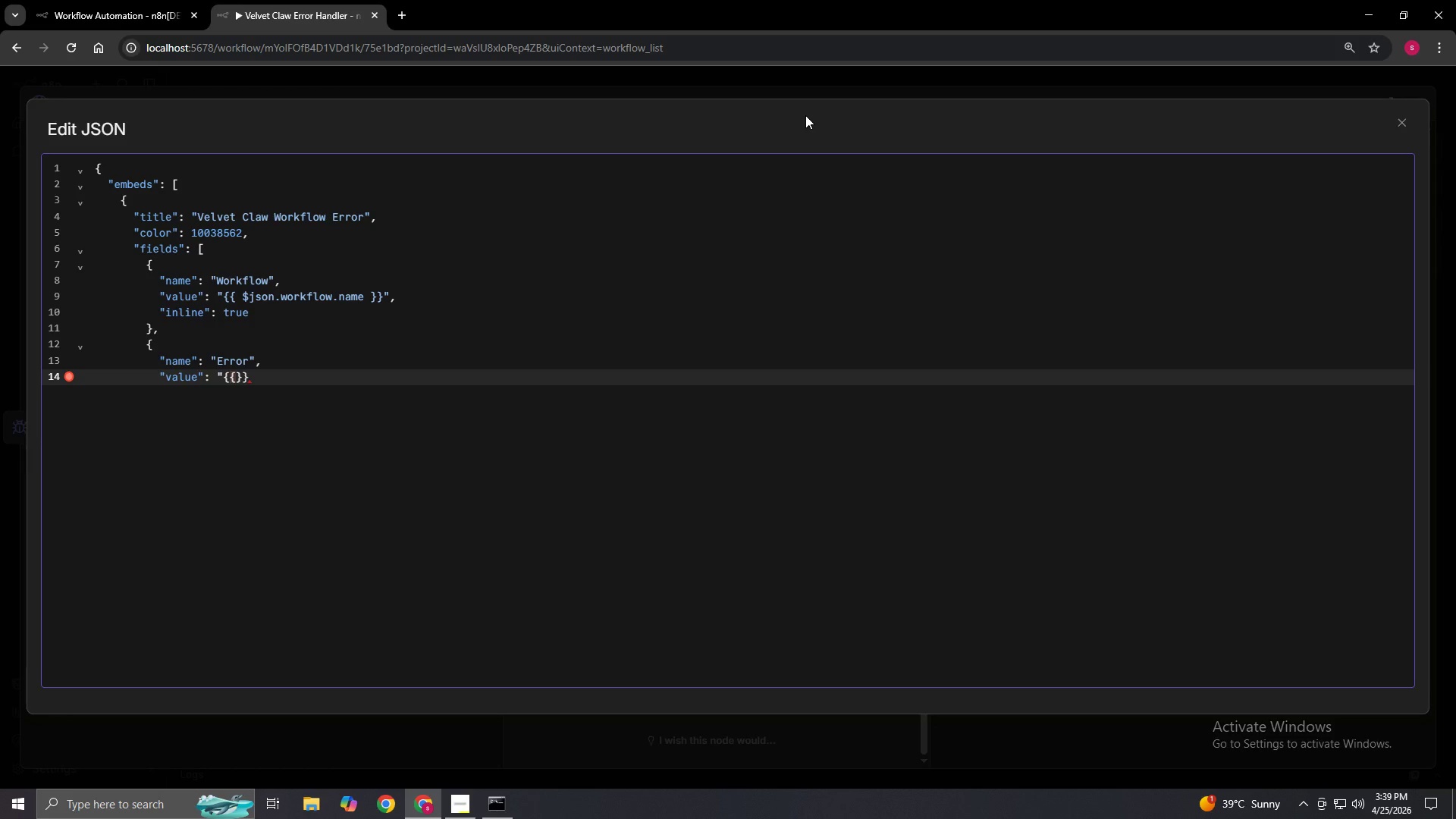 
key(Space)
 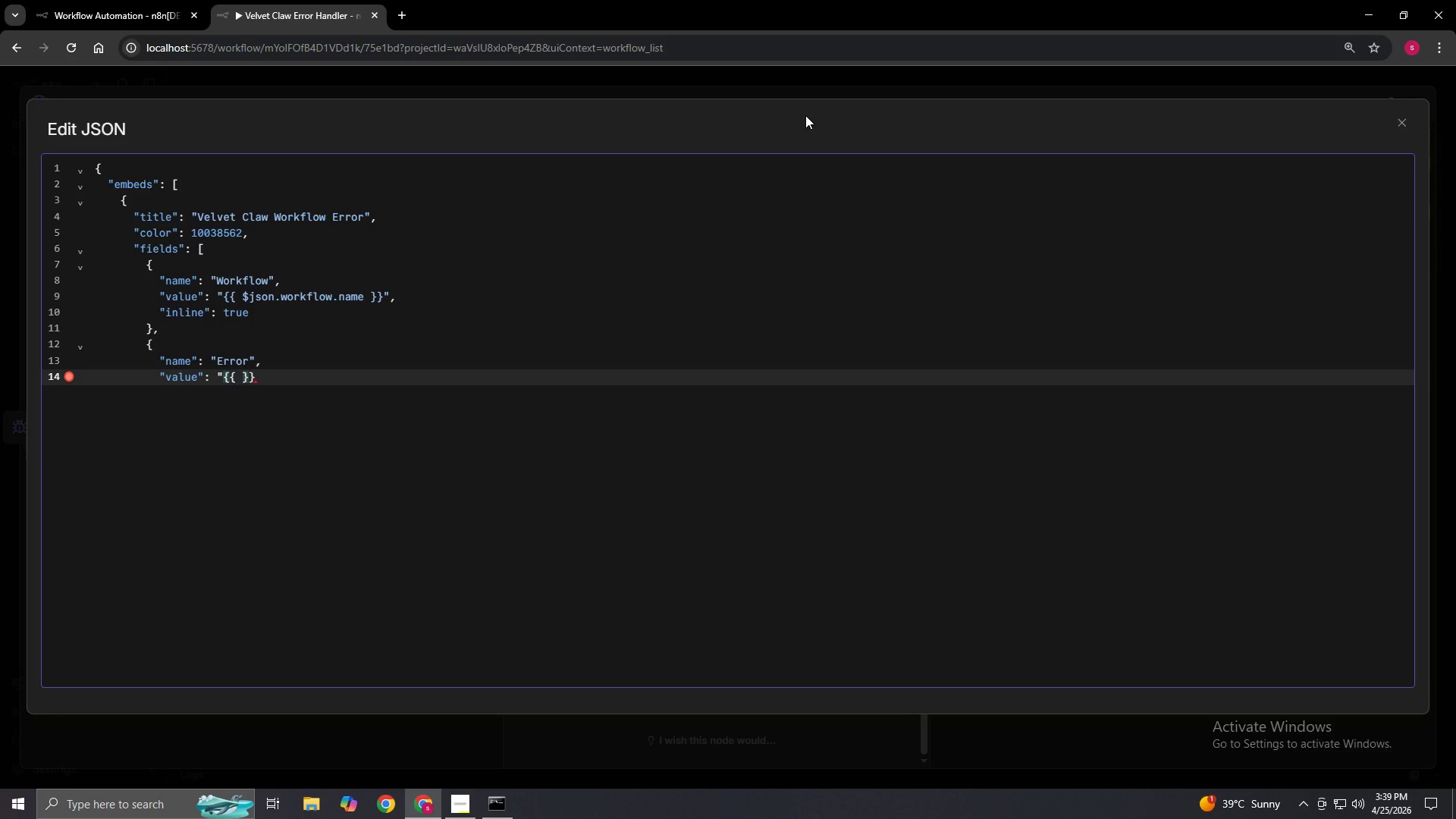 
key(ArrowLeft)
 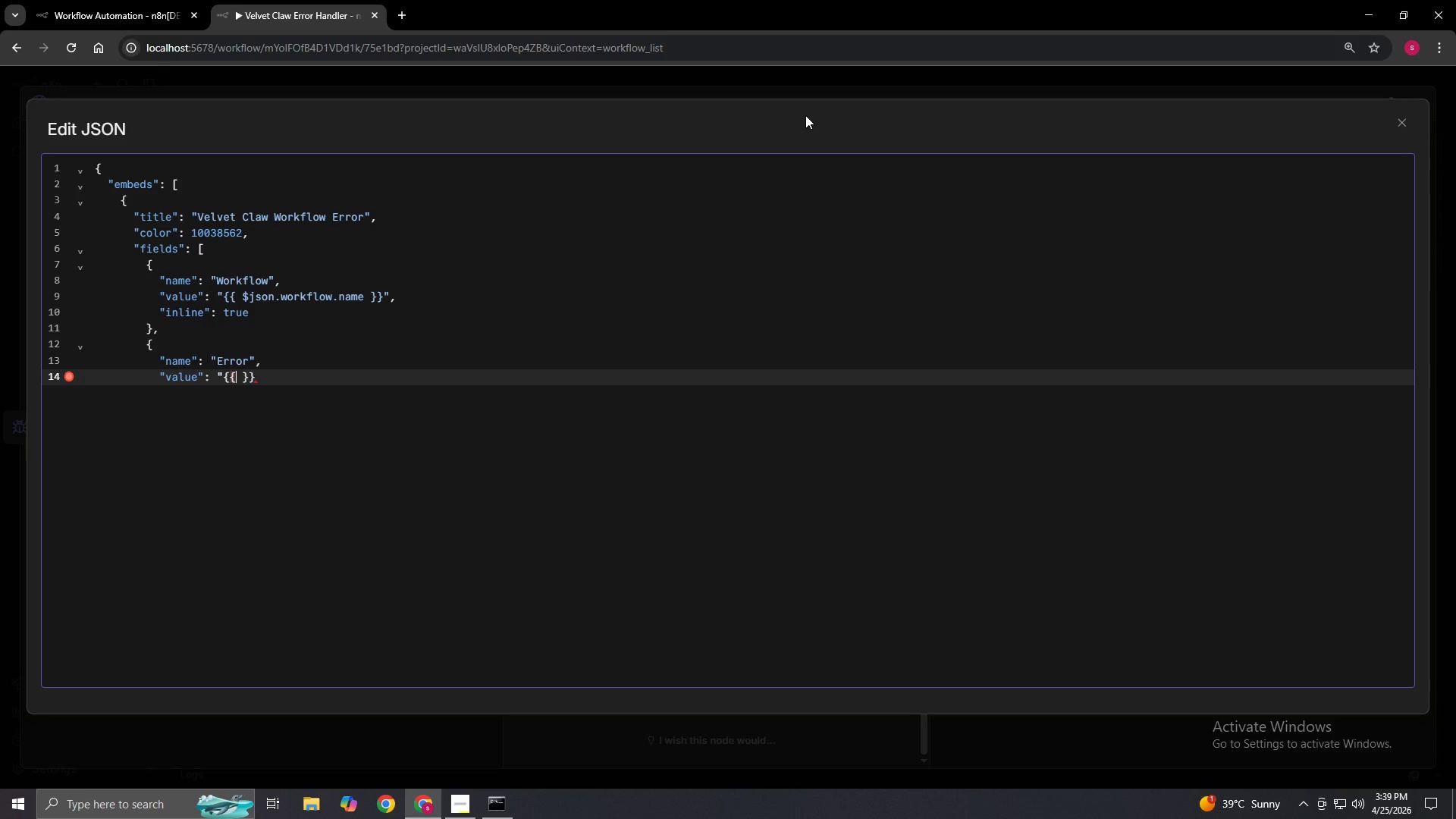 
key(Space)
 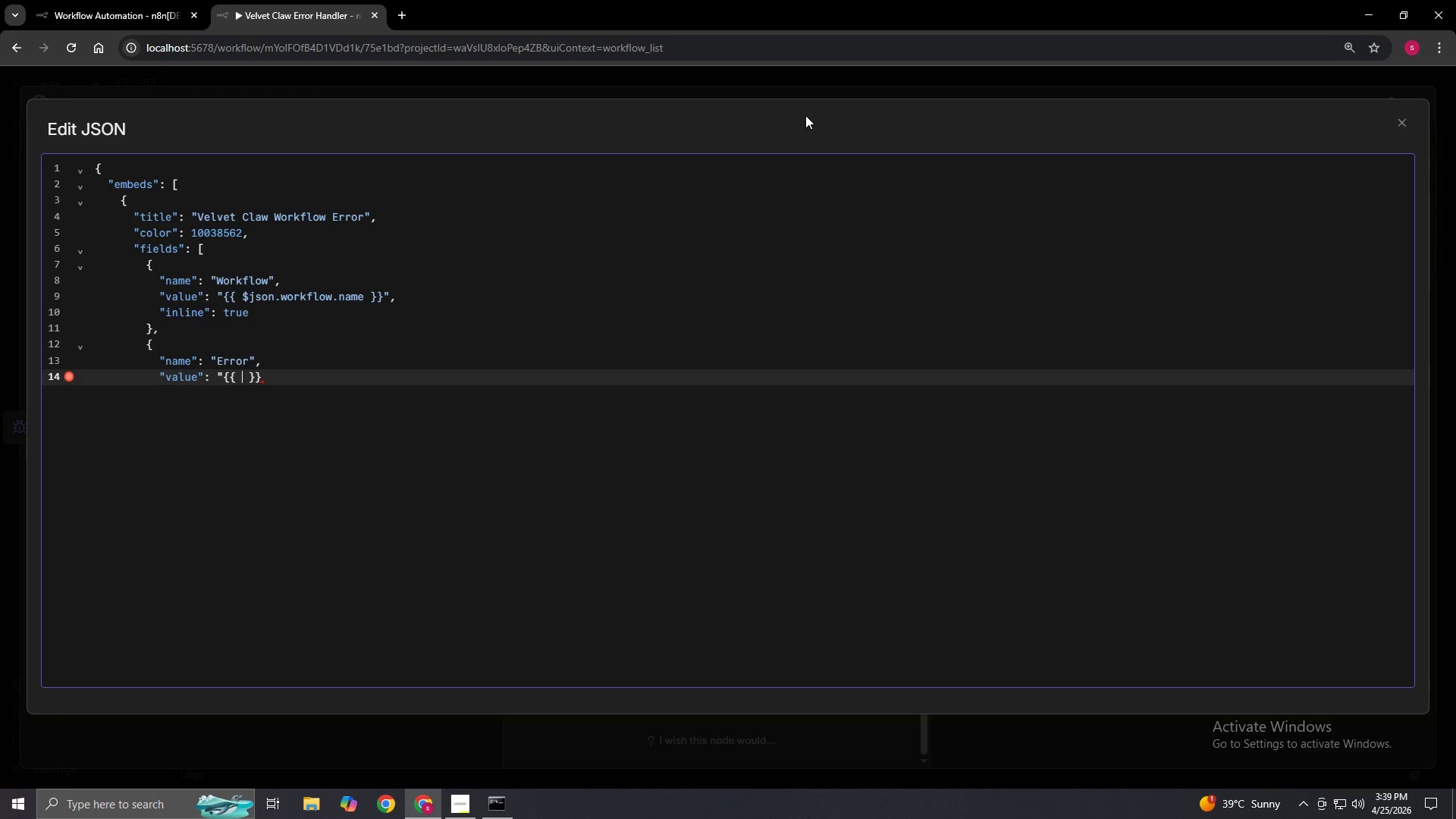 
type($json.execution.error.message)
 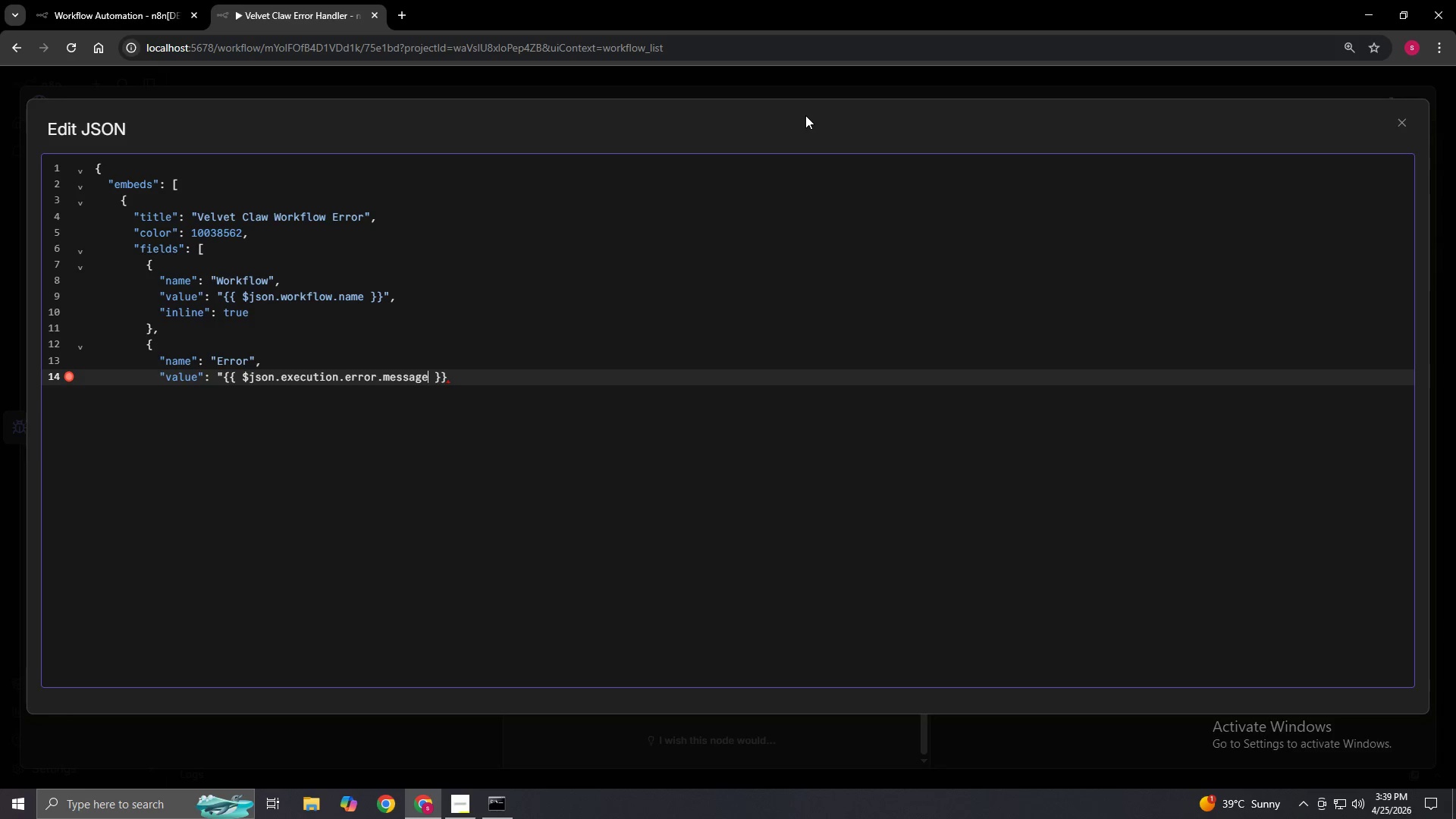 
key(ArrowDown)
 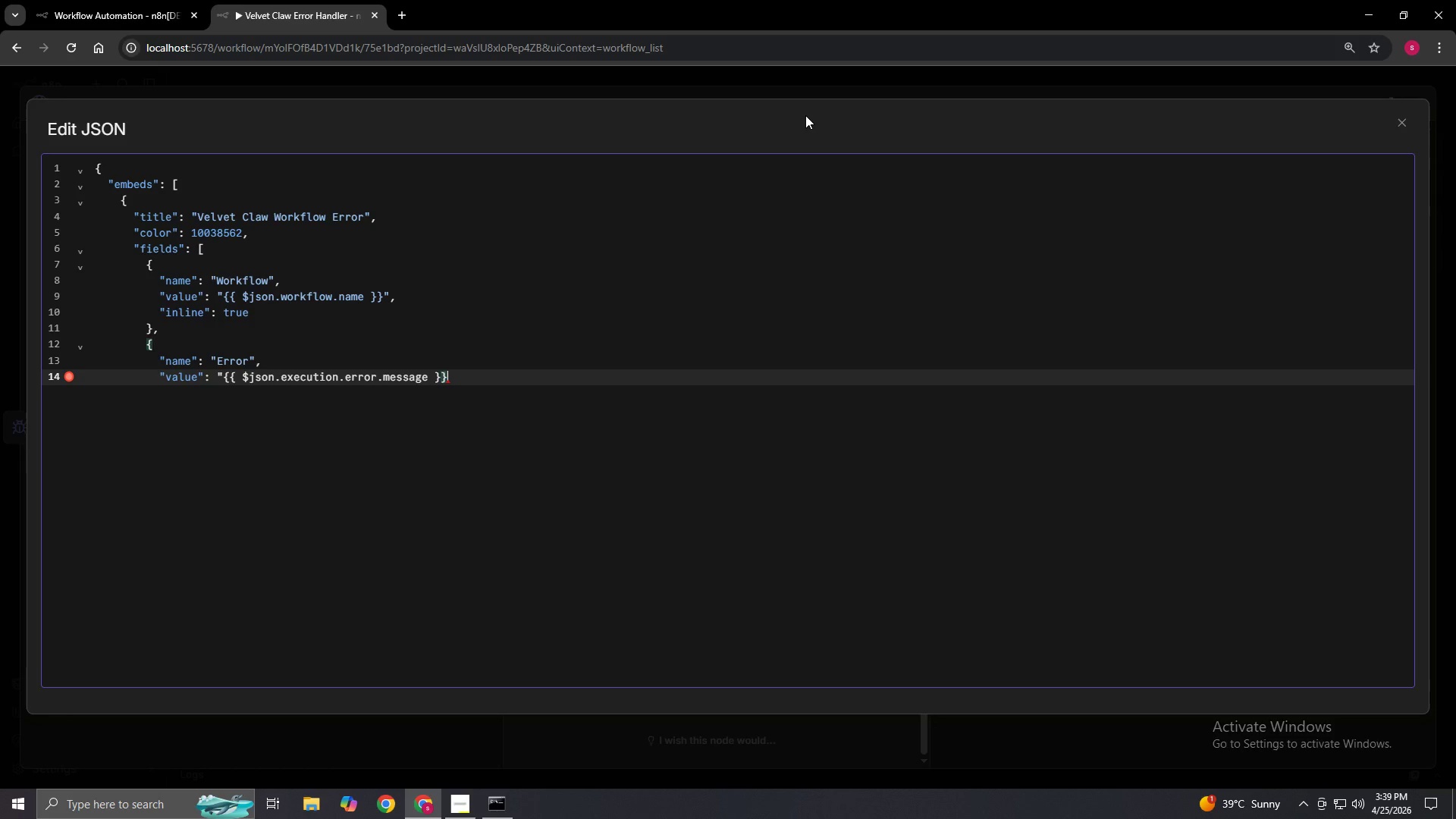 
key(Shift+Quote)
 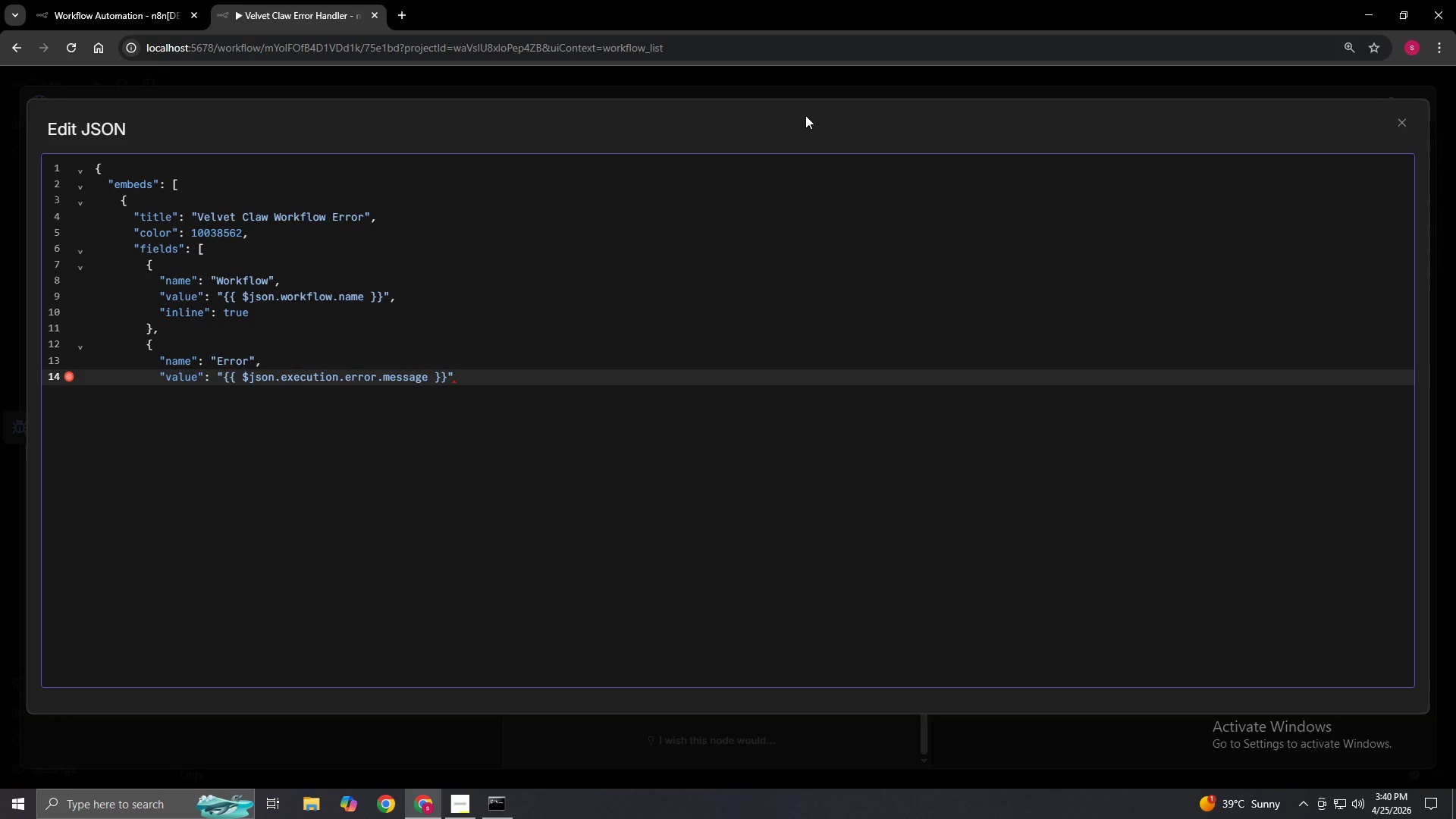 
key(Comma)
 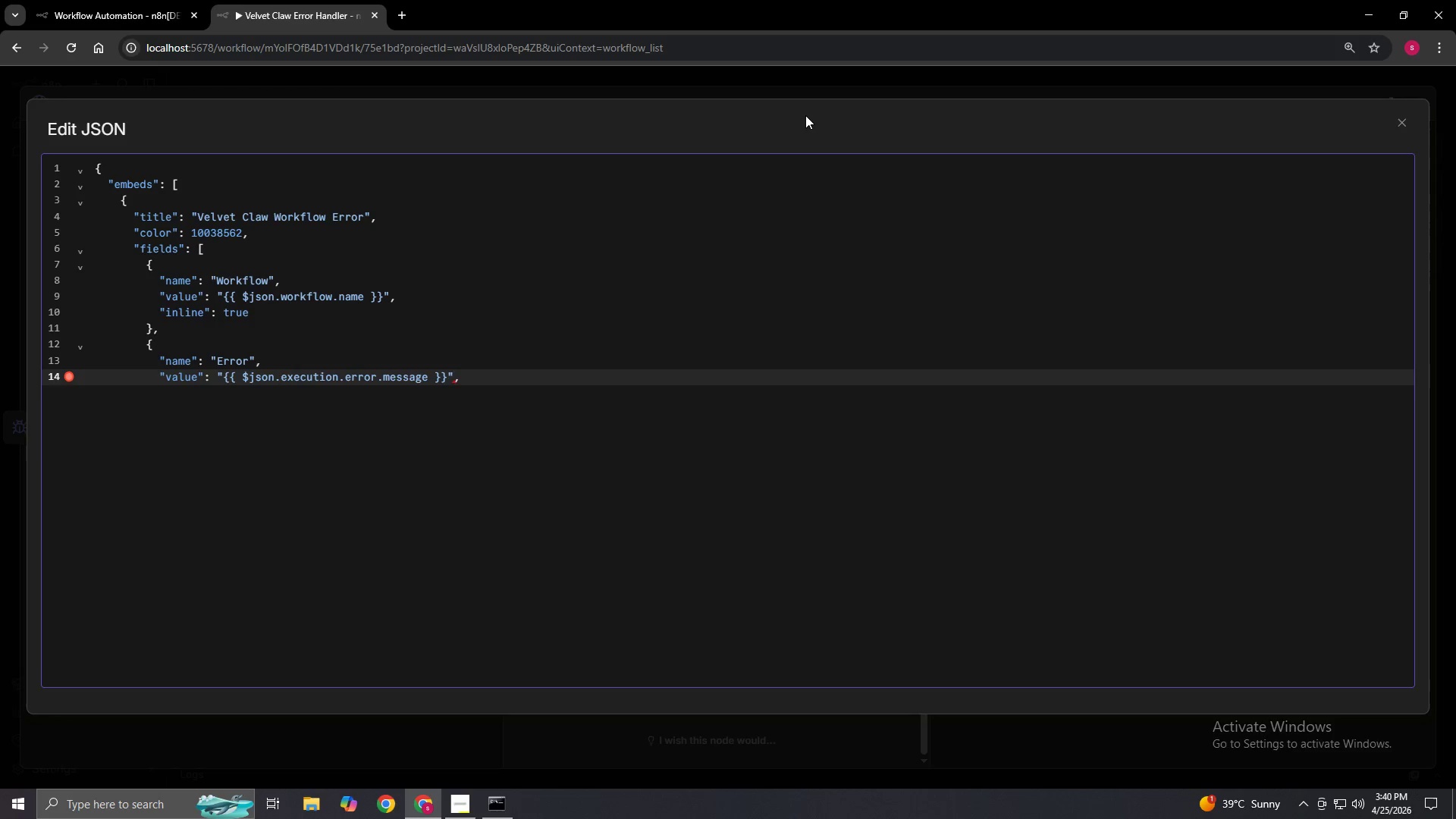 
key(Enter)
 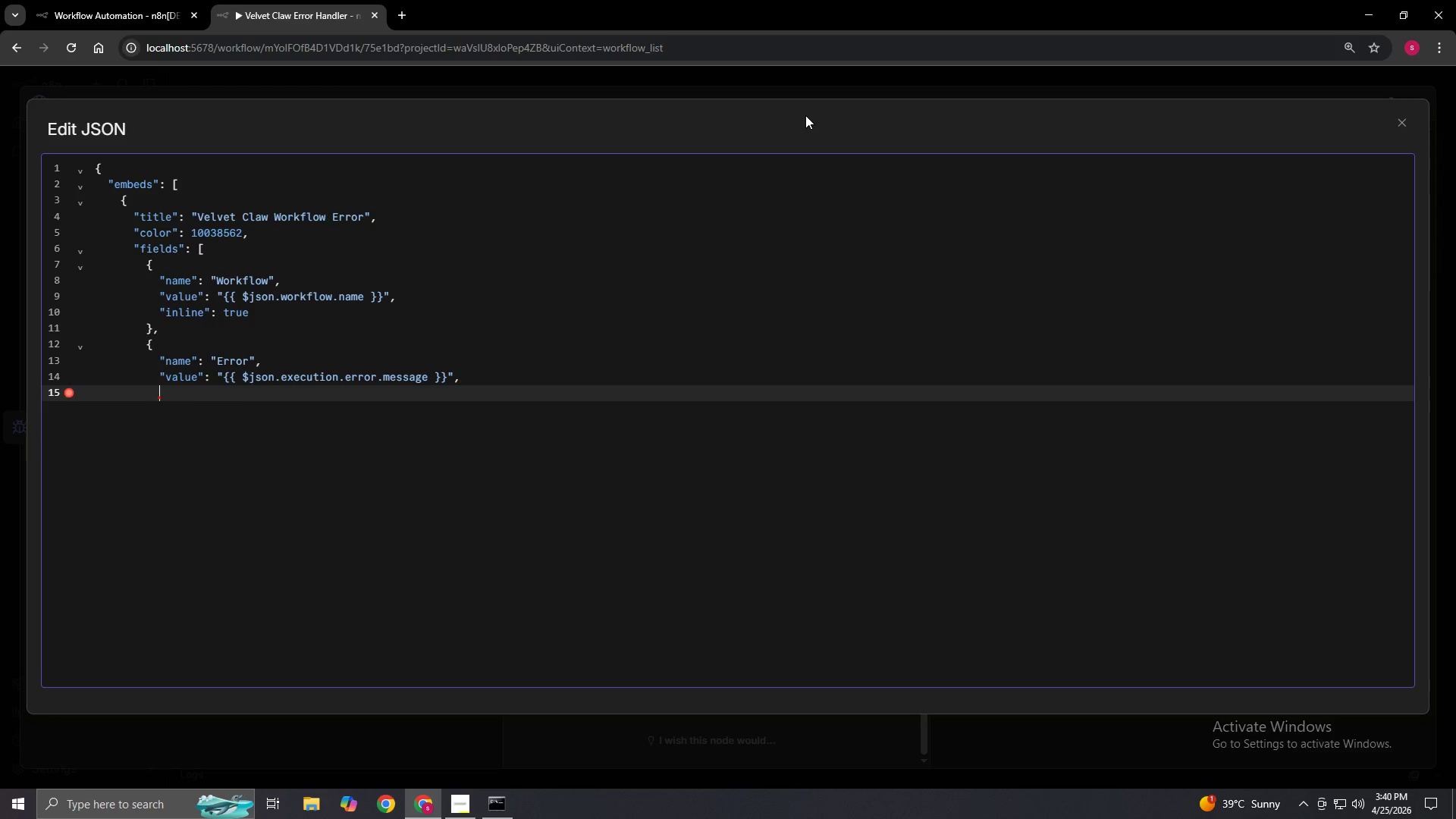 
type("inline": false)
 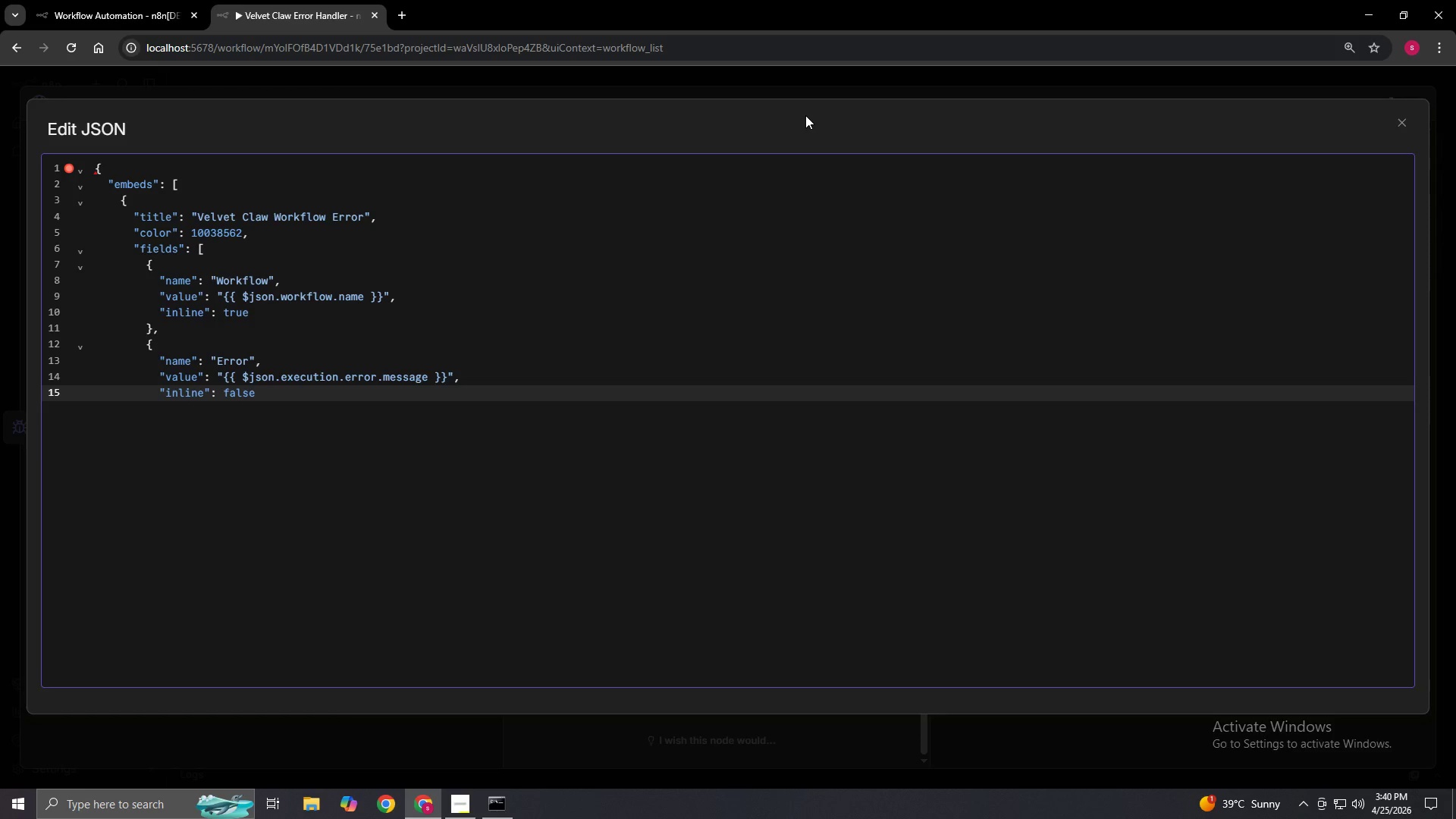 
key(Enter)
 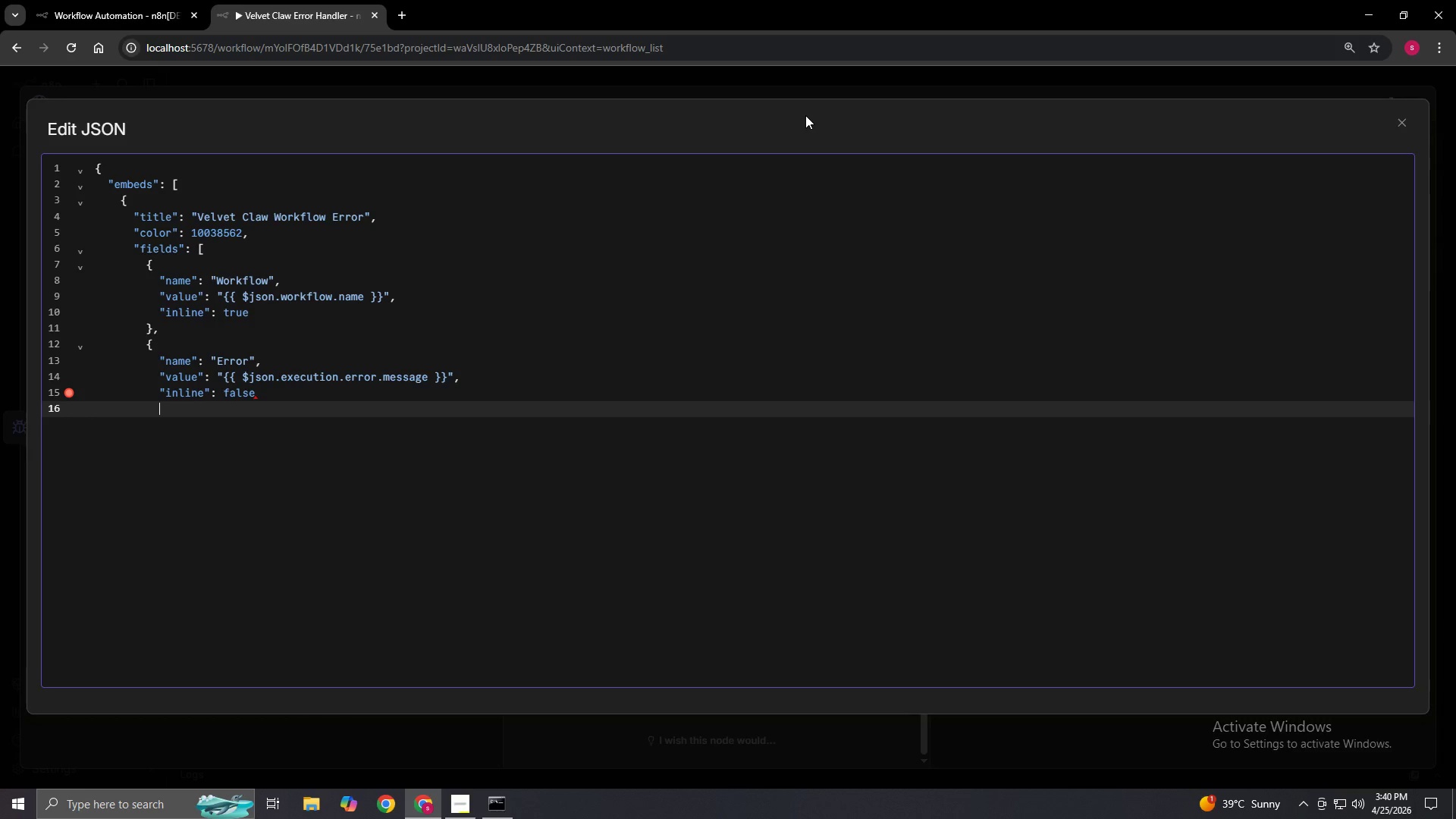 
key(Shift+BracketRight)
 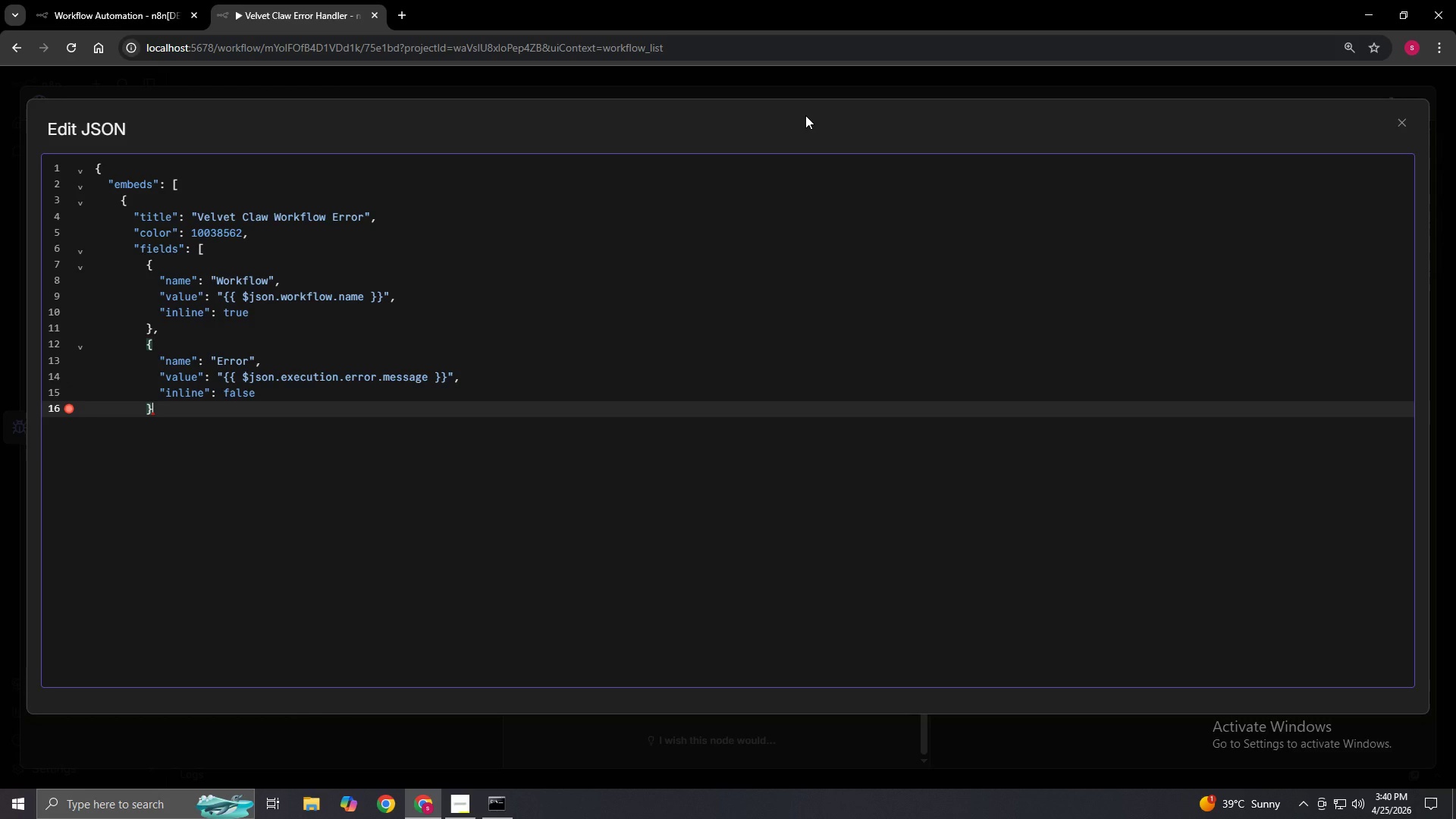 
key(Comma)
 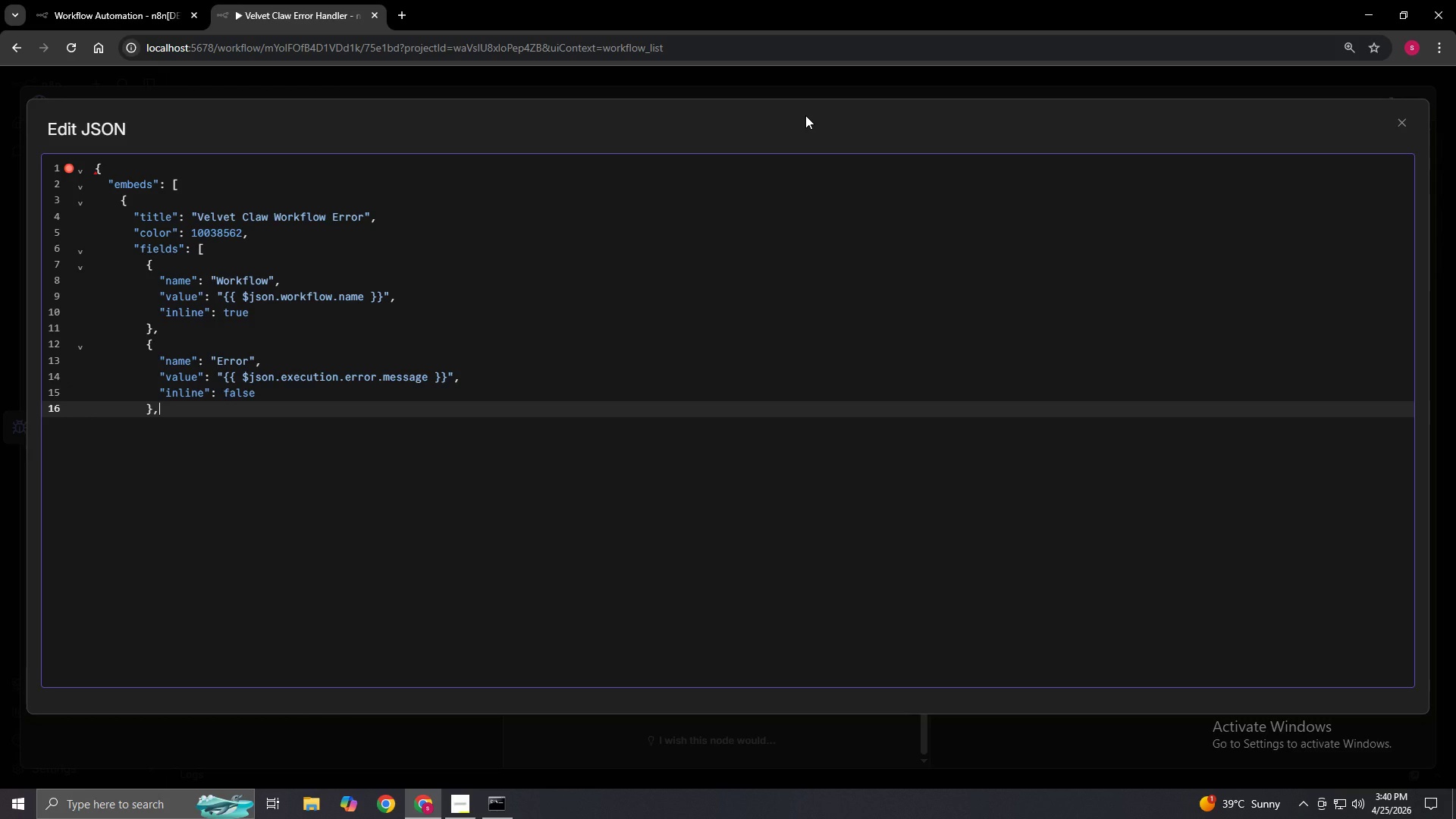 
wait(9.19)
 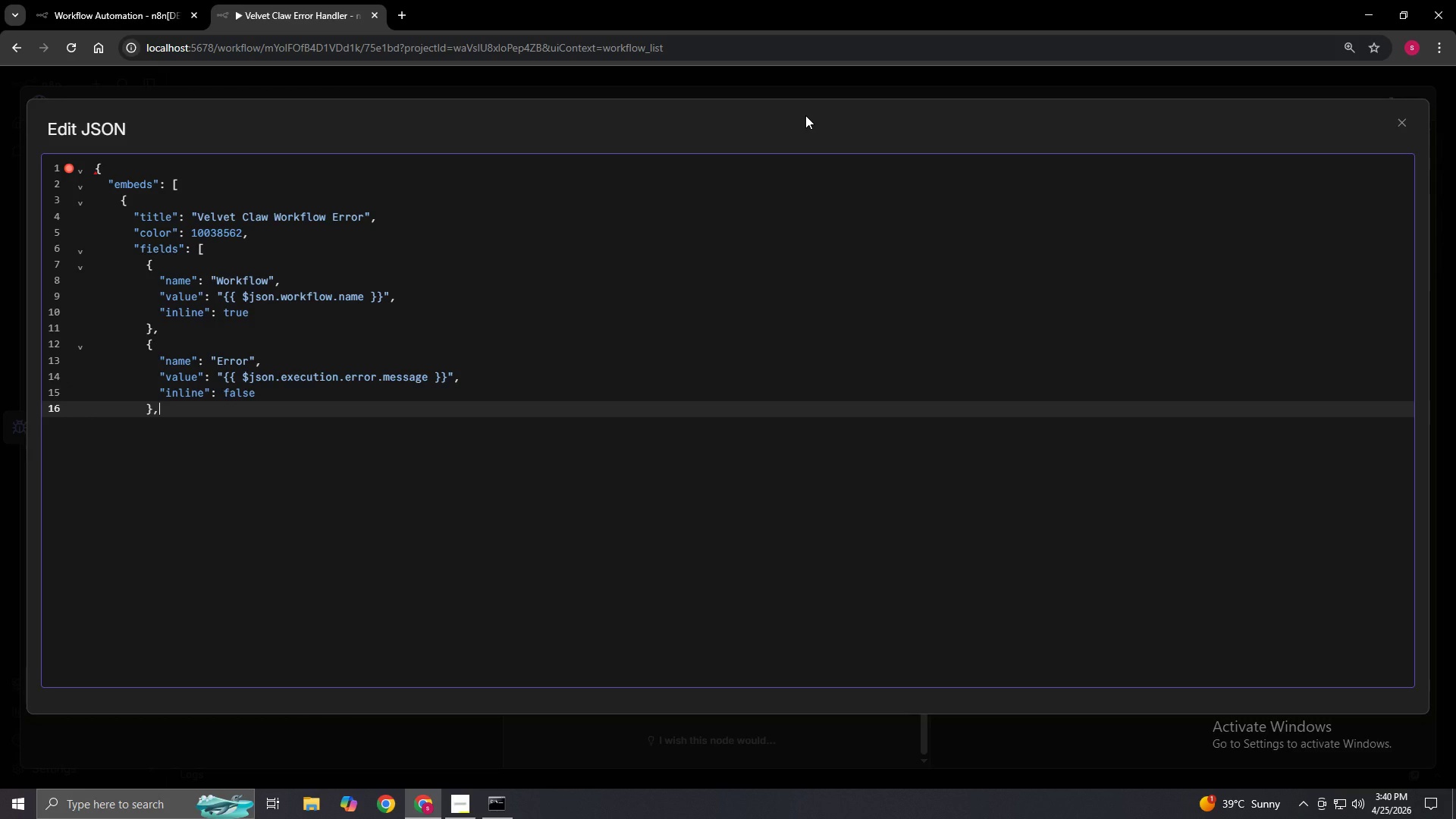 
key(Backspace)
 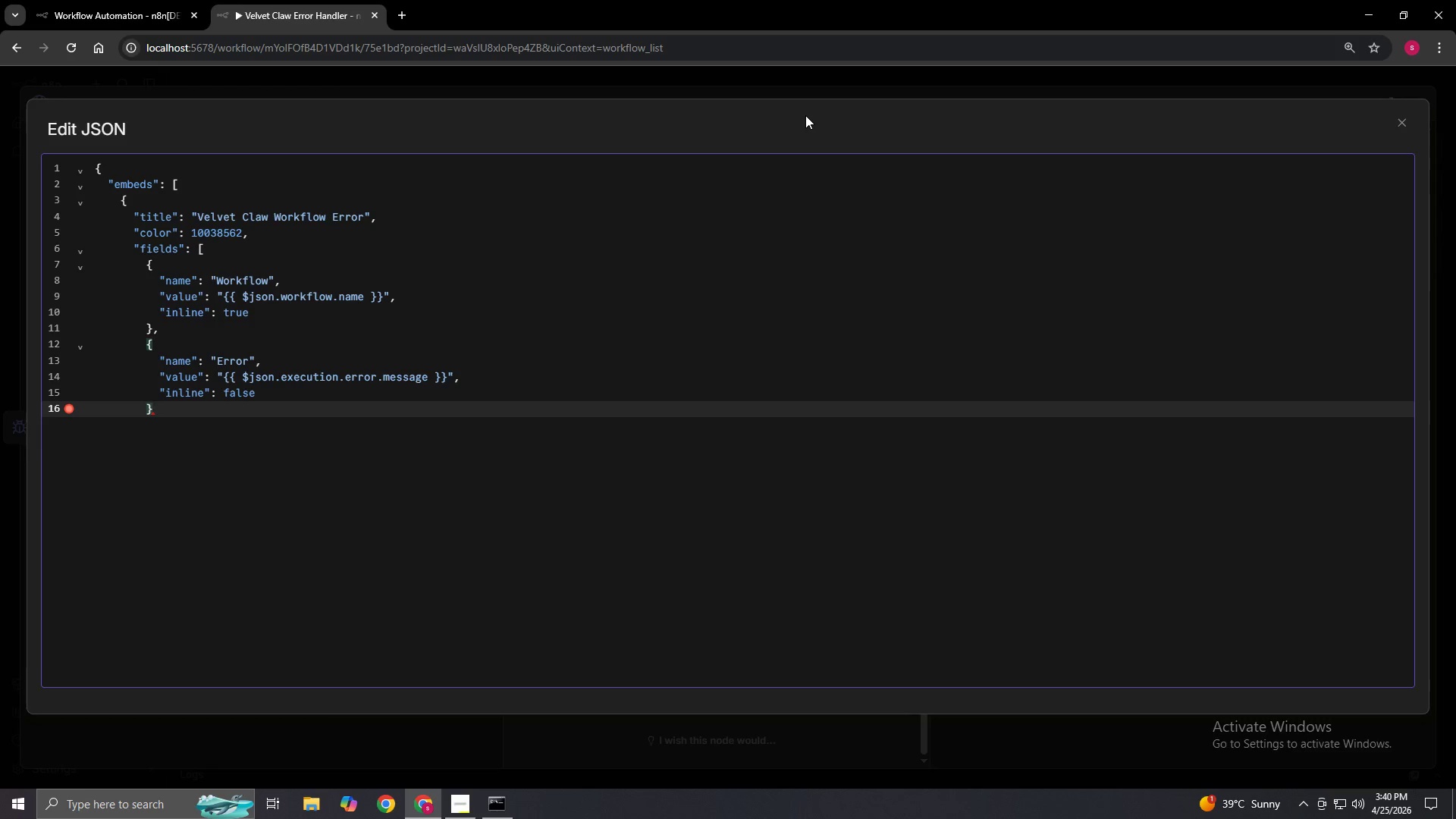 
key(Enter)
 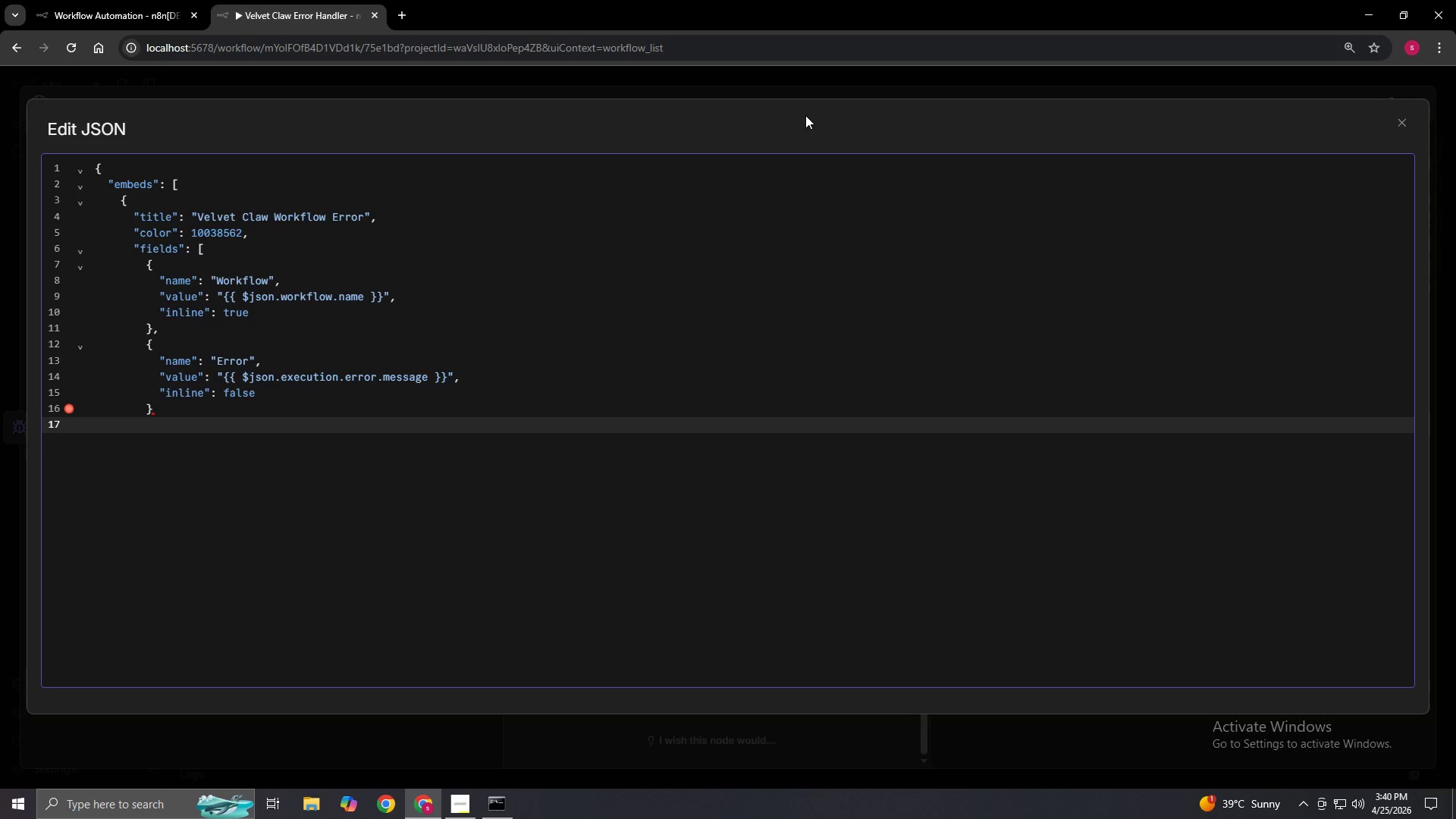 
key(Shift+BracketRight)
 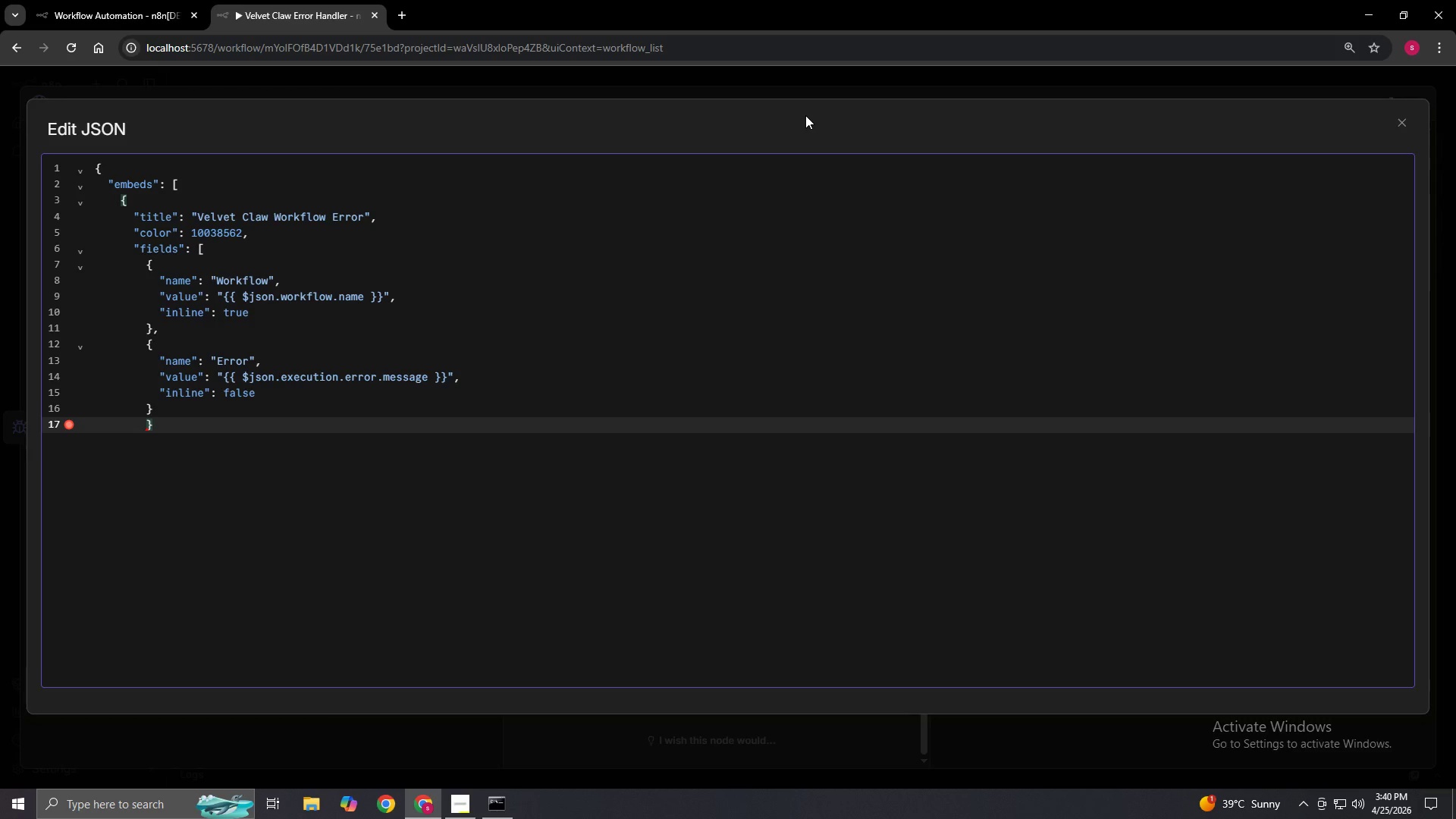 
wait(5.09)
 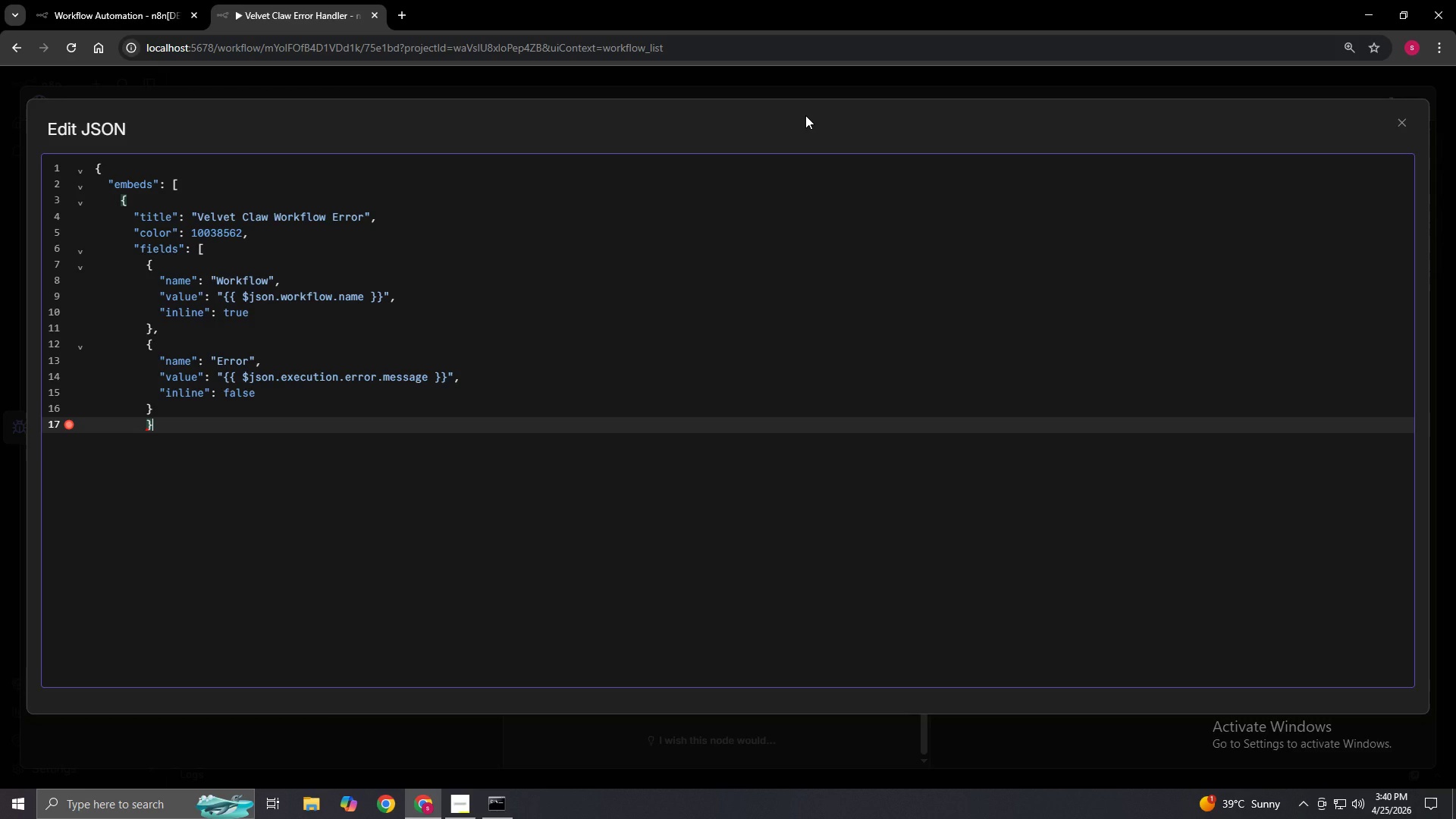 
key(Backspace)
 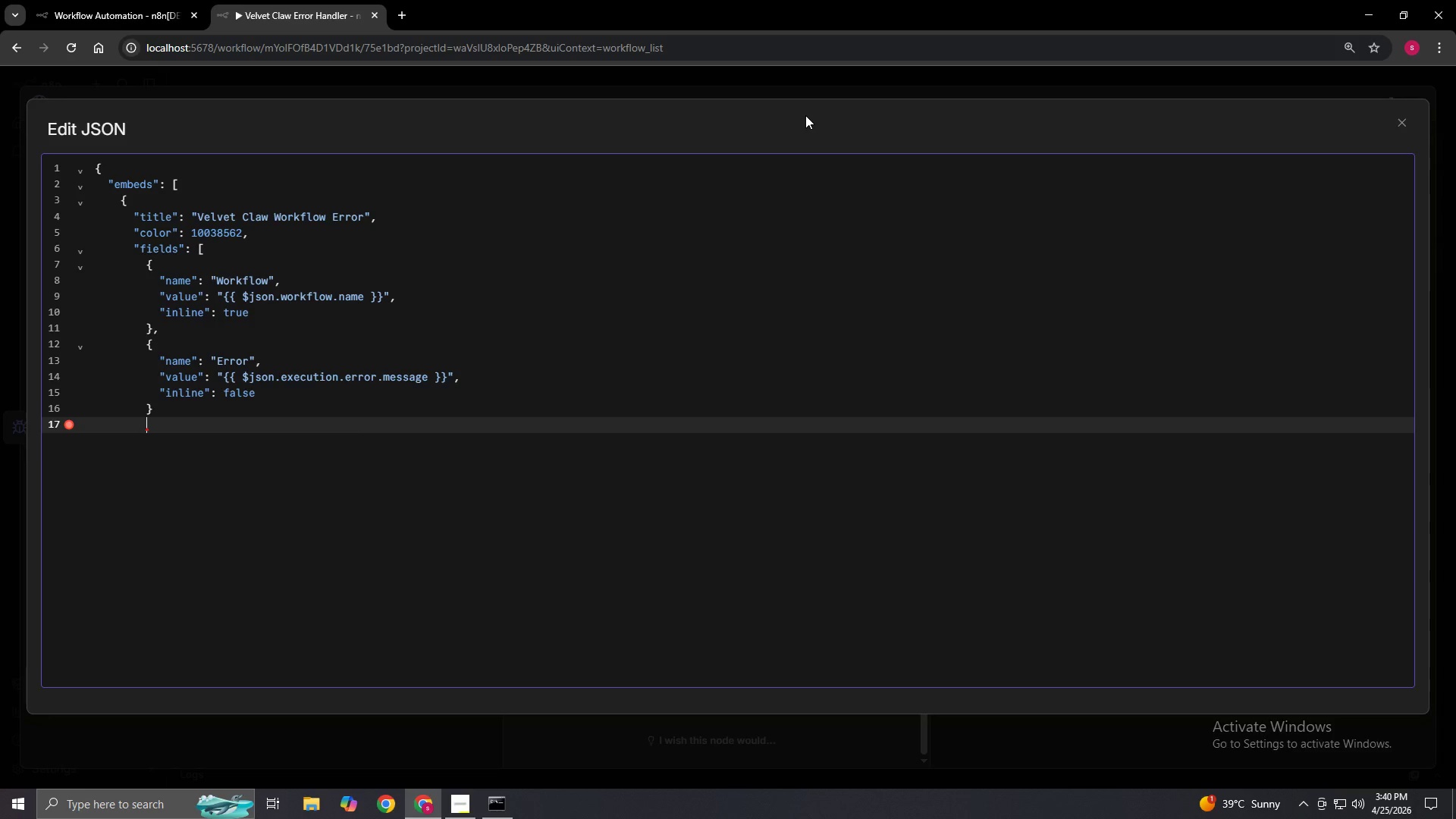 
hold_key(key=ShiftRight, duration=0.92)
 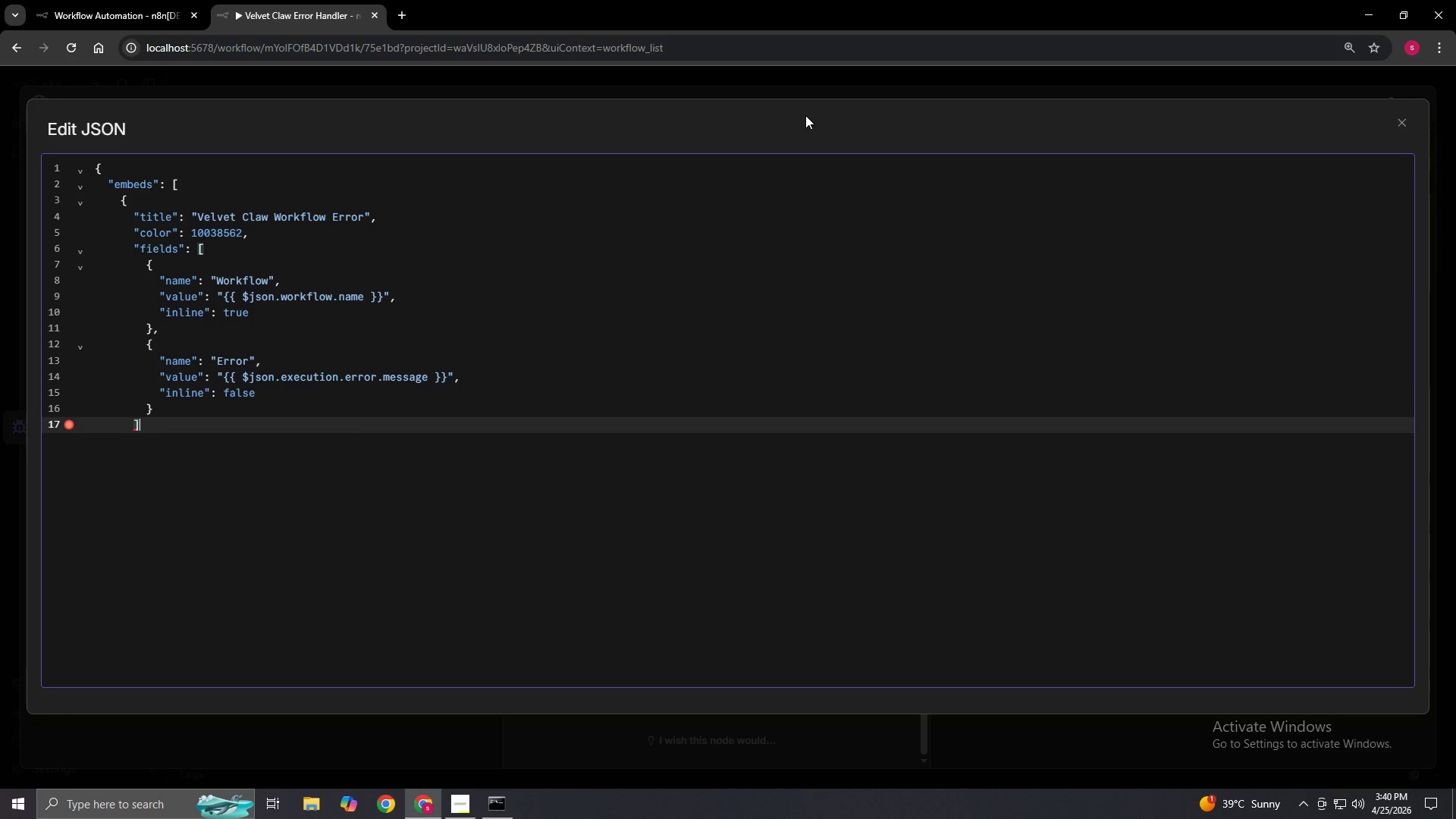 
key(BracketRight)
 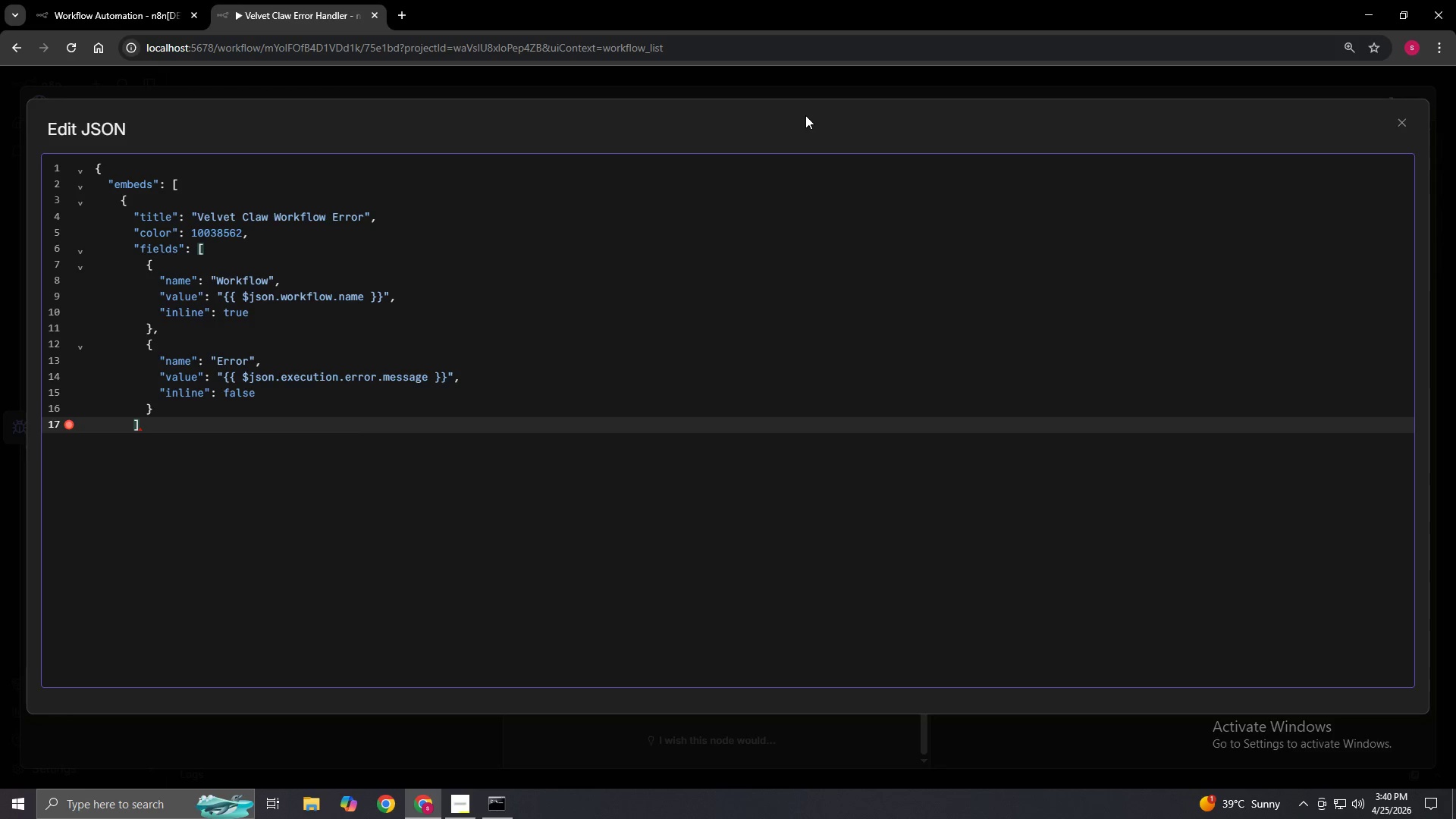 
key(Enter)
 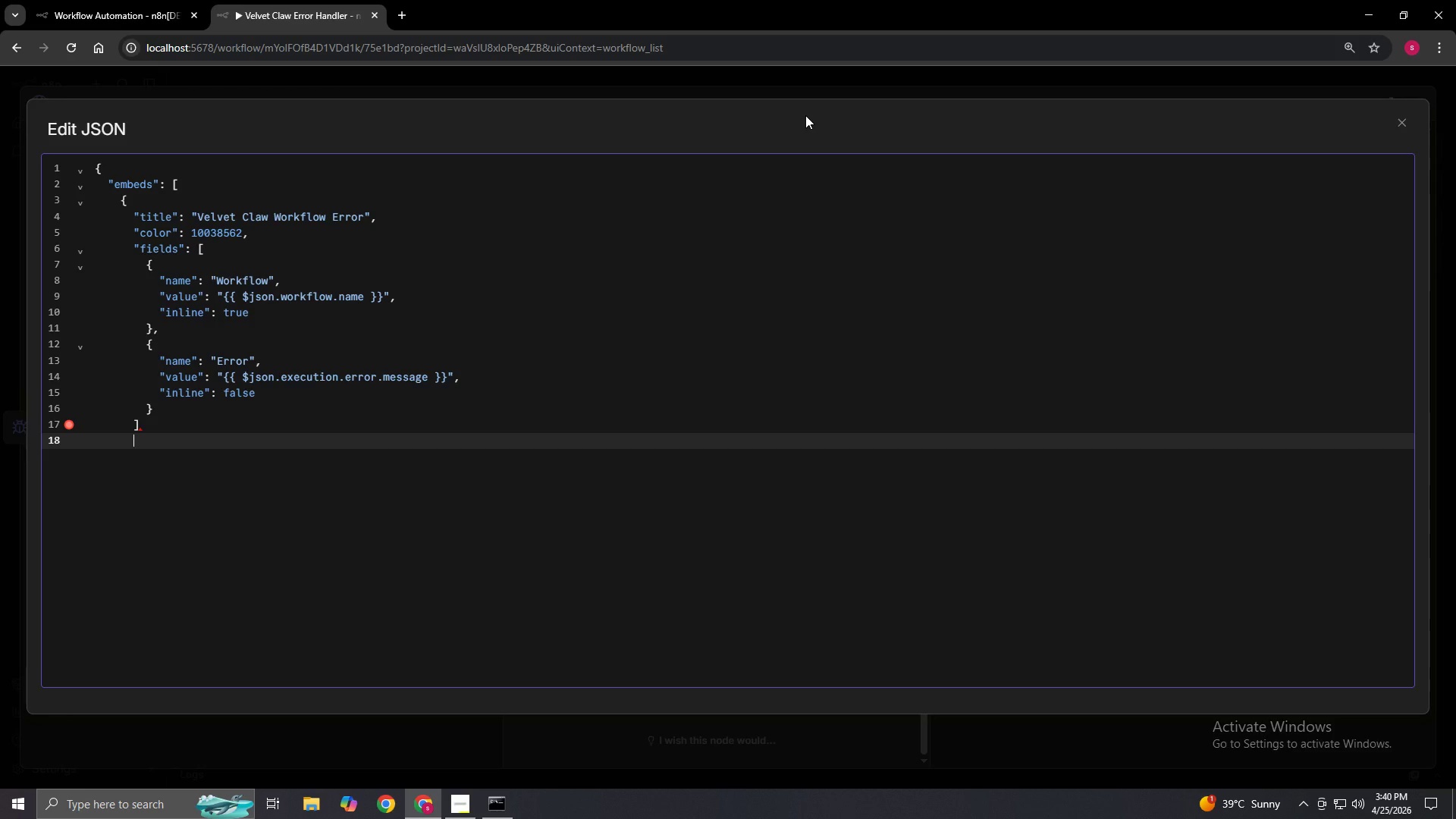 
key(Shift+BracketRight)
 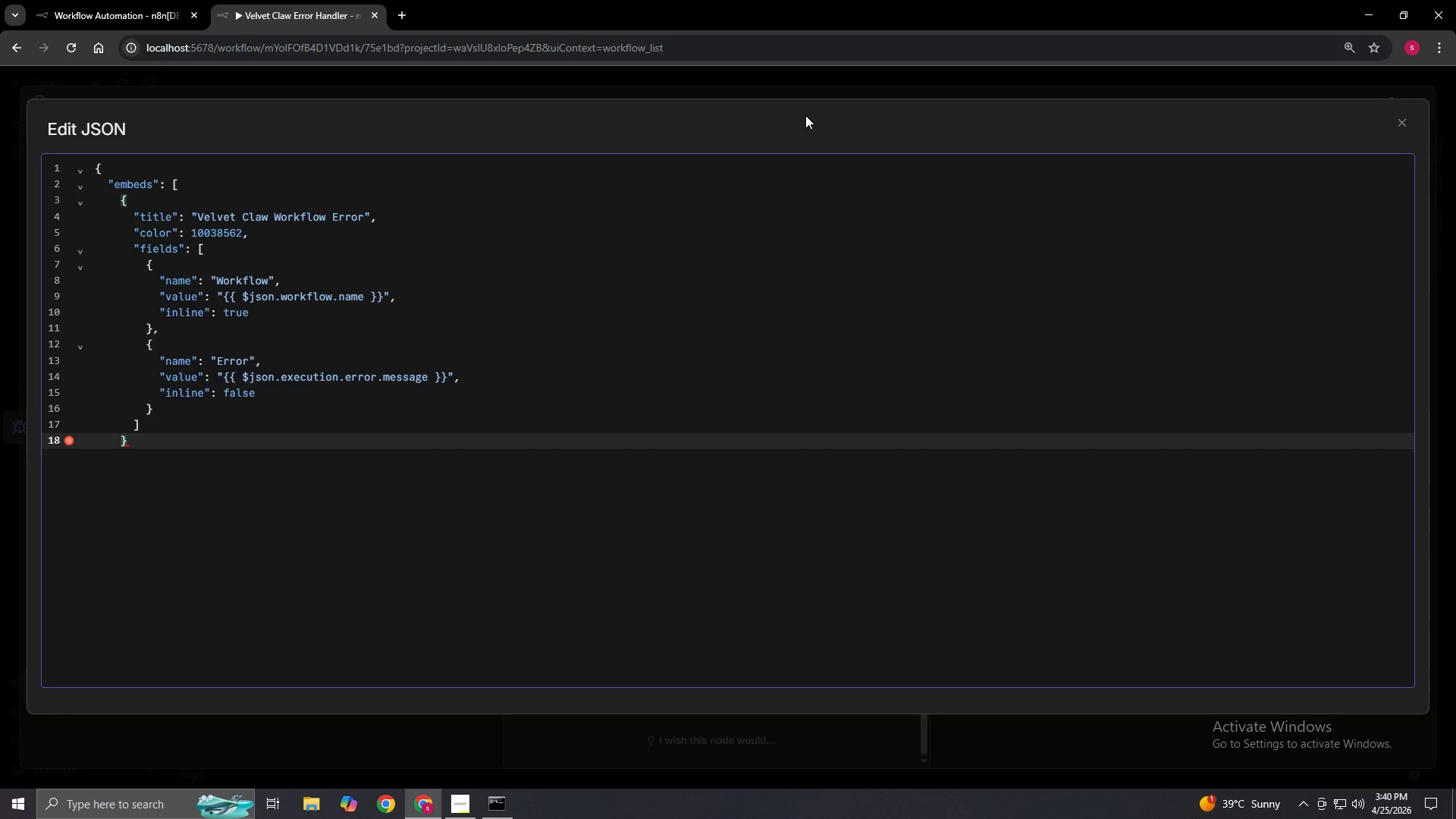 
hold_key(key=Enter, duration=0.39)
 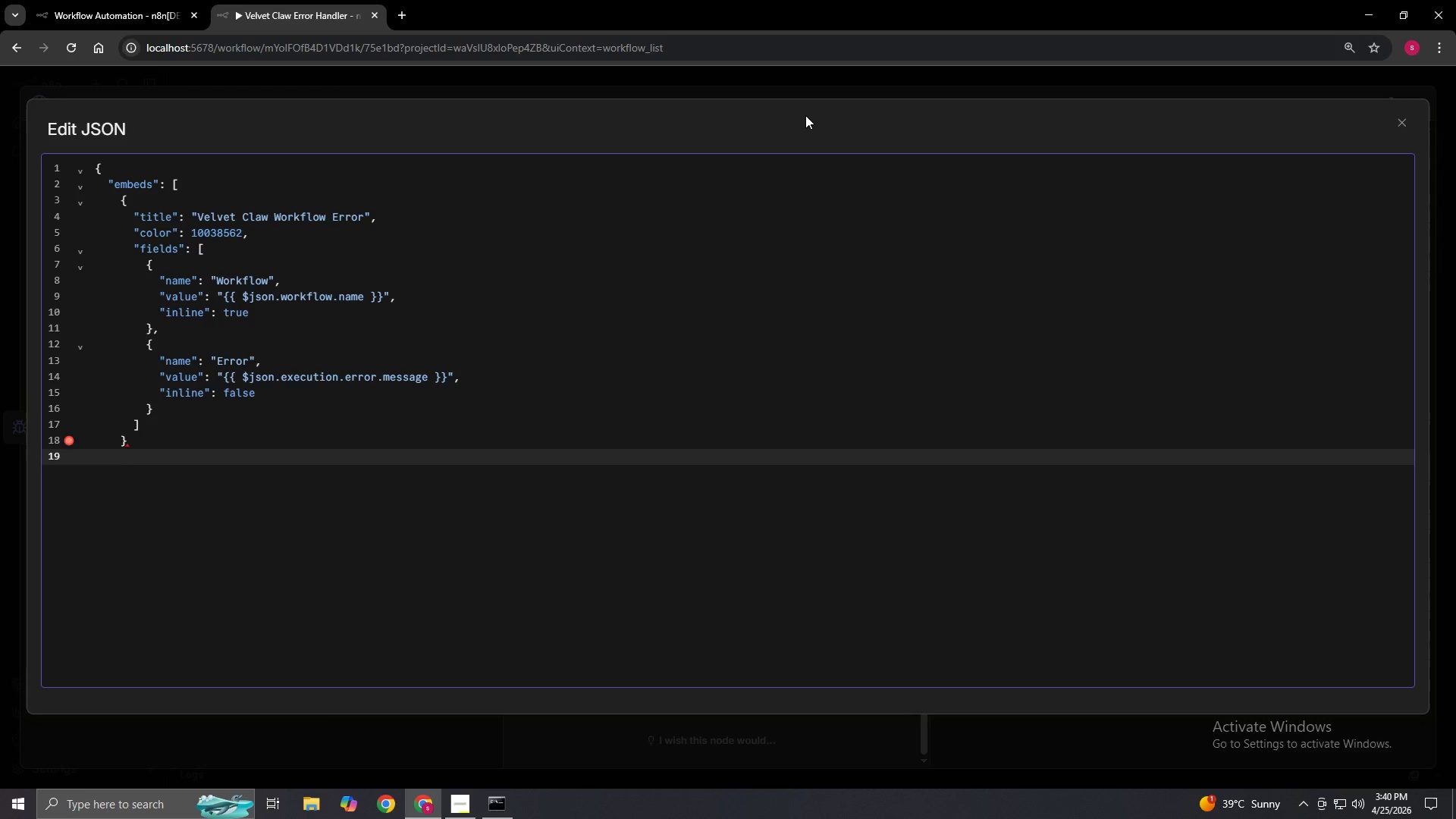 
key(Shift+BracketRight)
 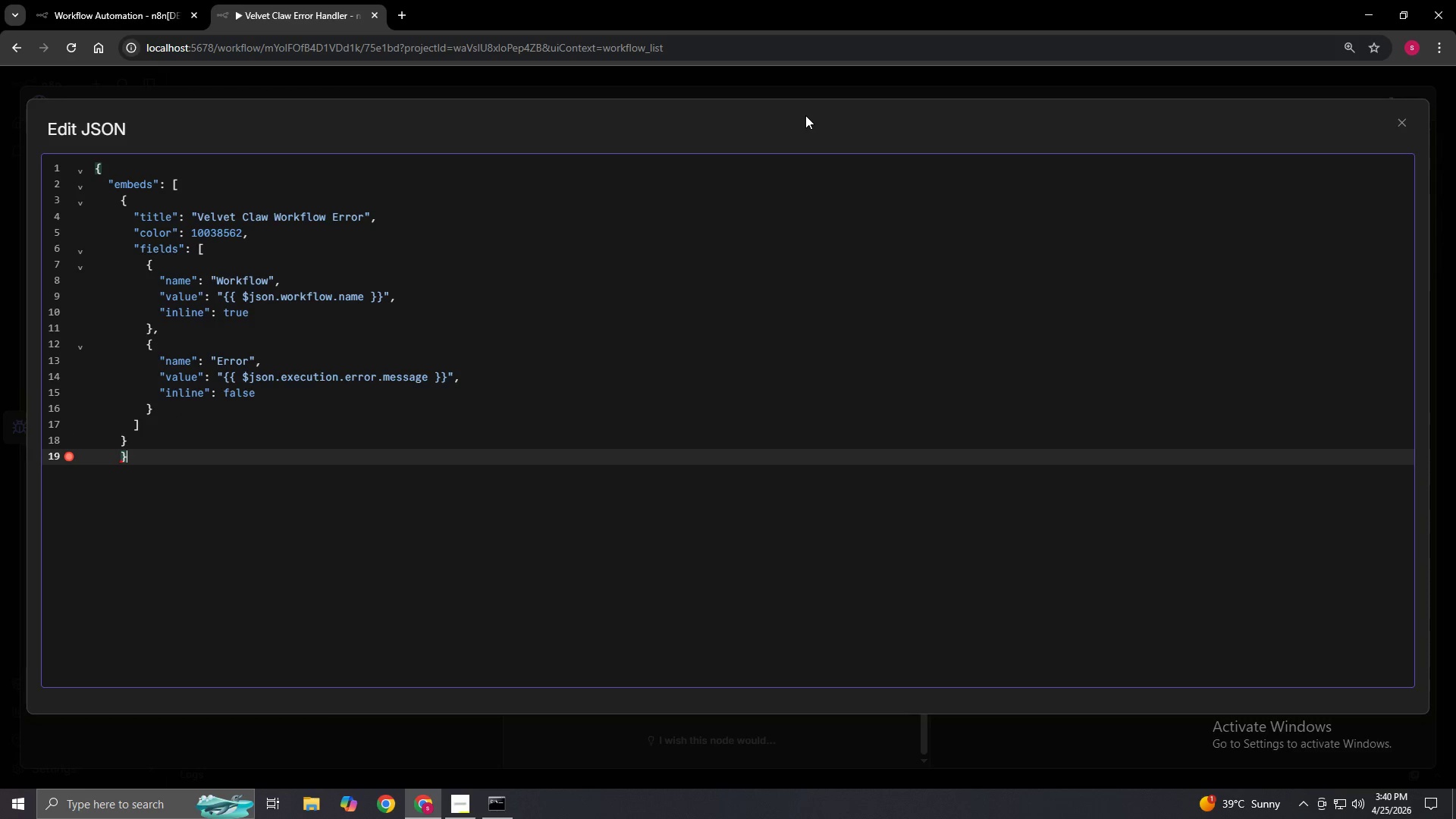 
key(Backspace)
 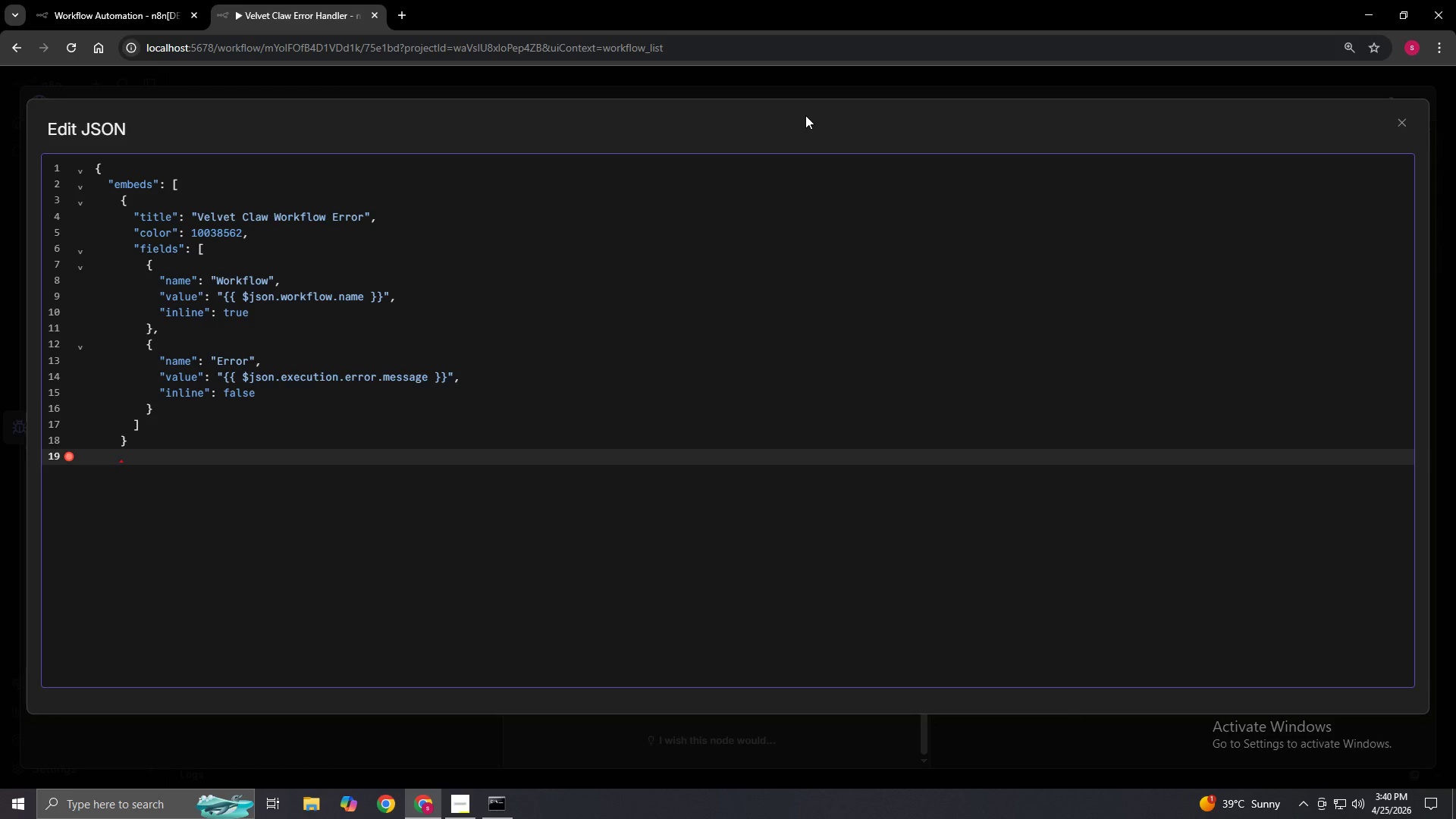 
key(BracketRight)
 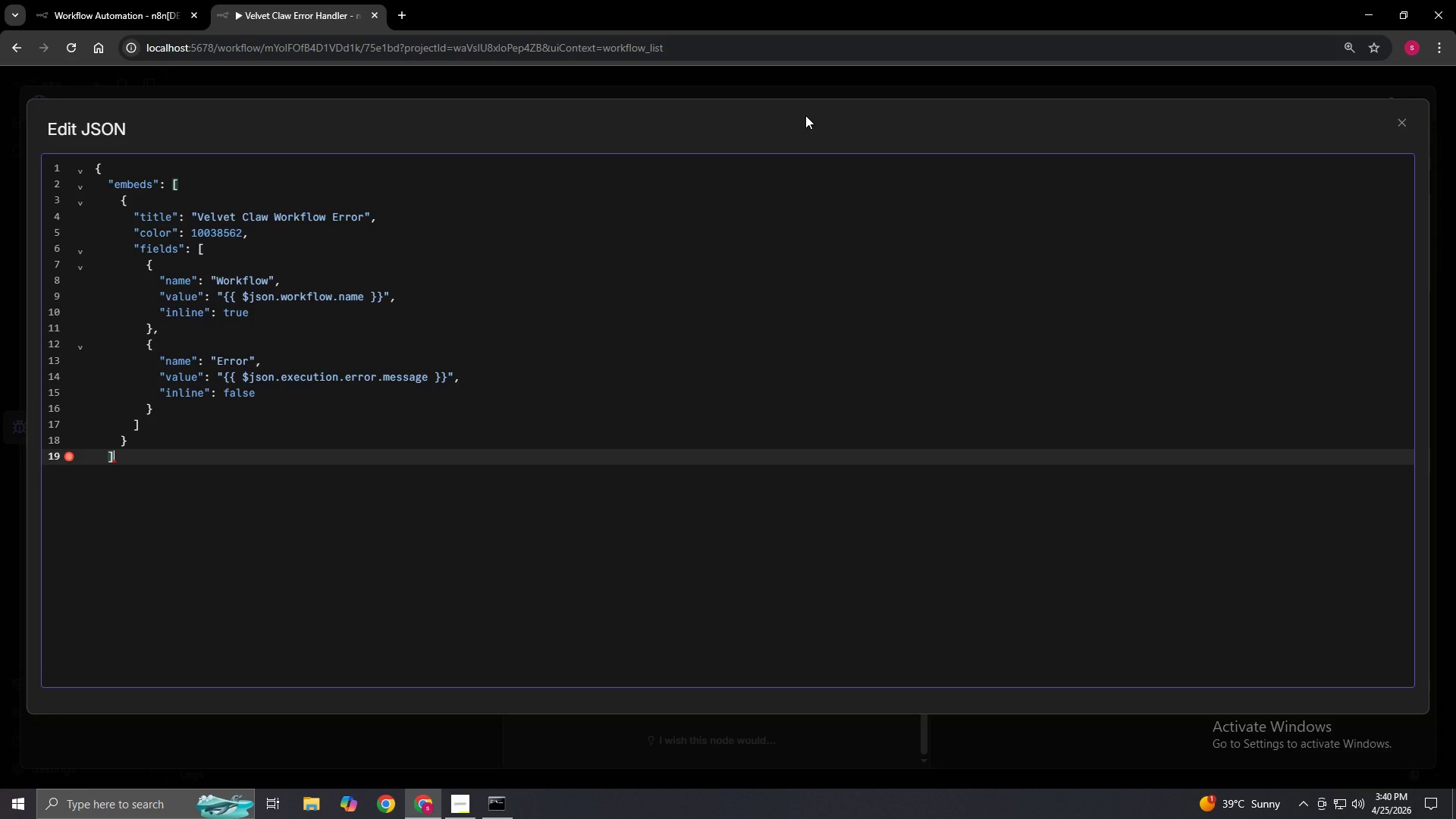 
key(Enter)
 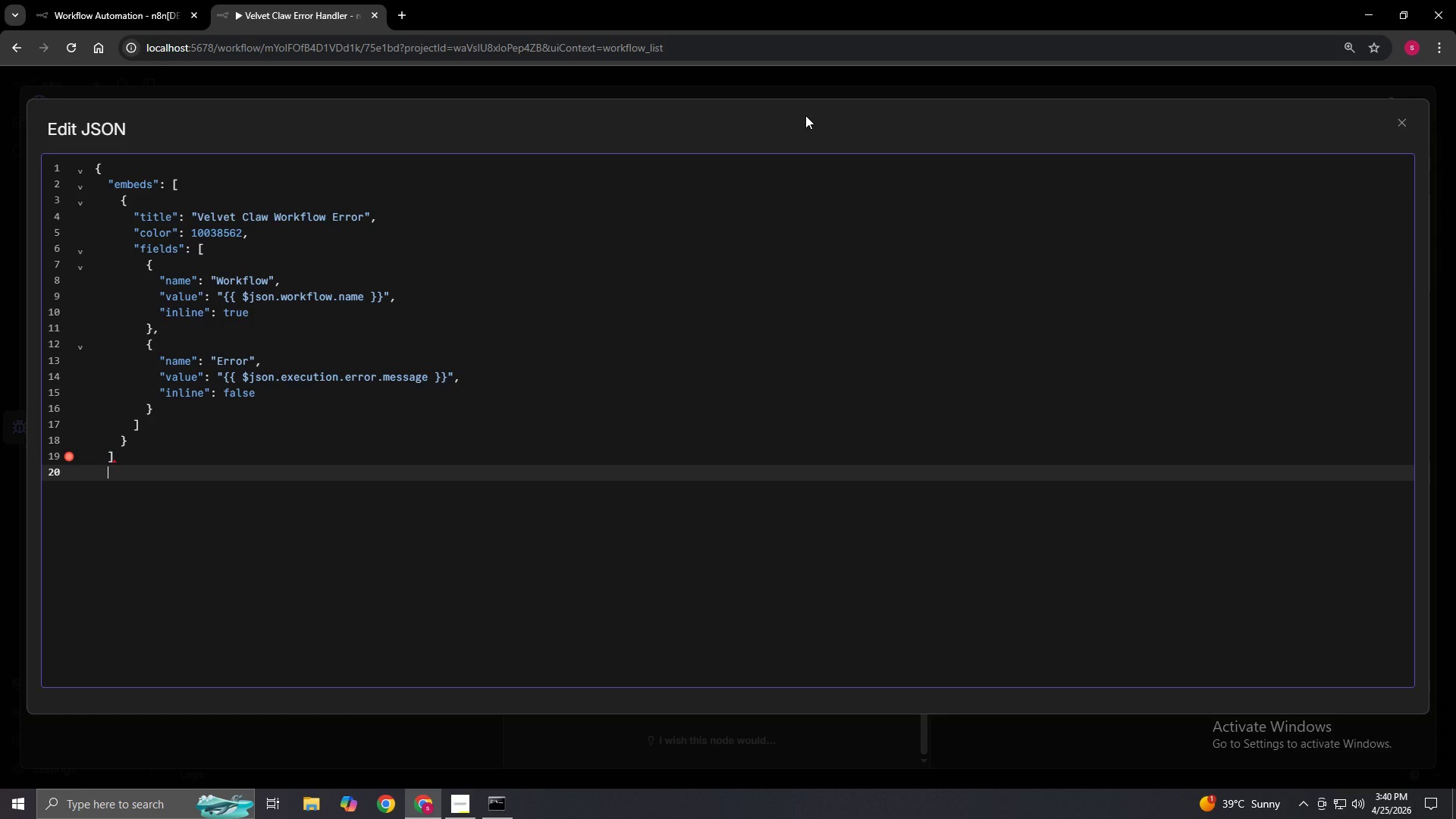 
key(Shift+BracketRight)
 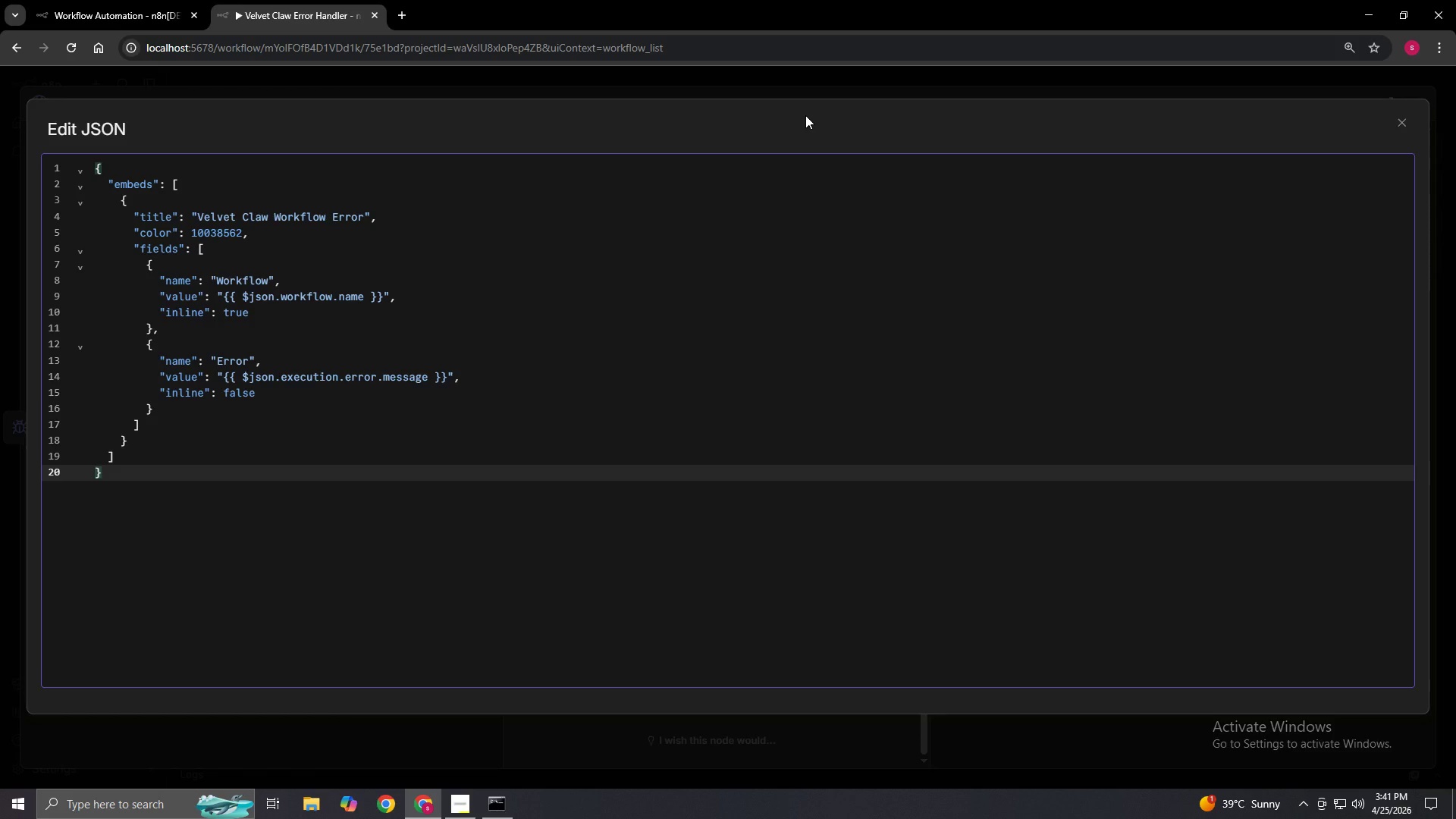 
wait(16.47)
 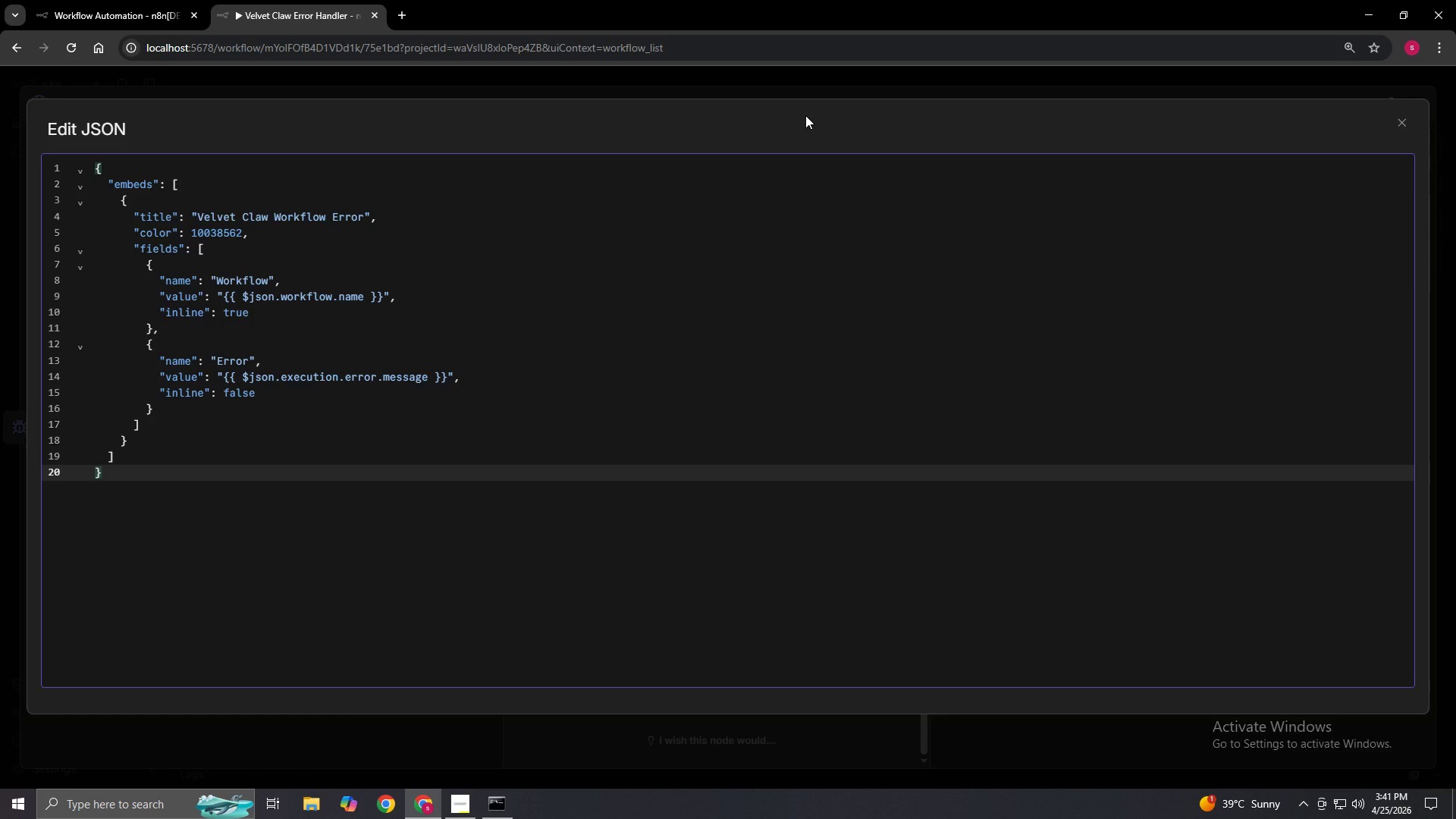 
left_click([197, 216])
 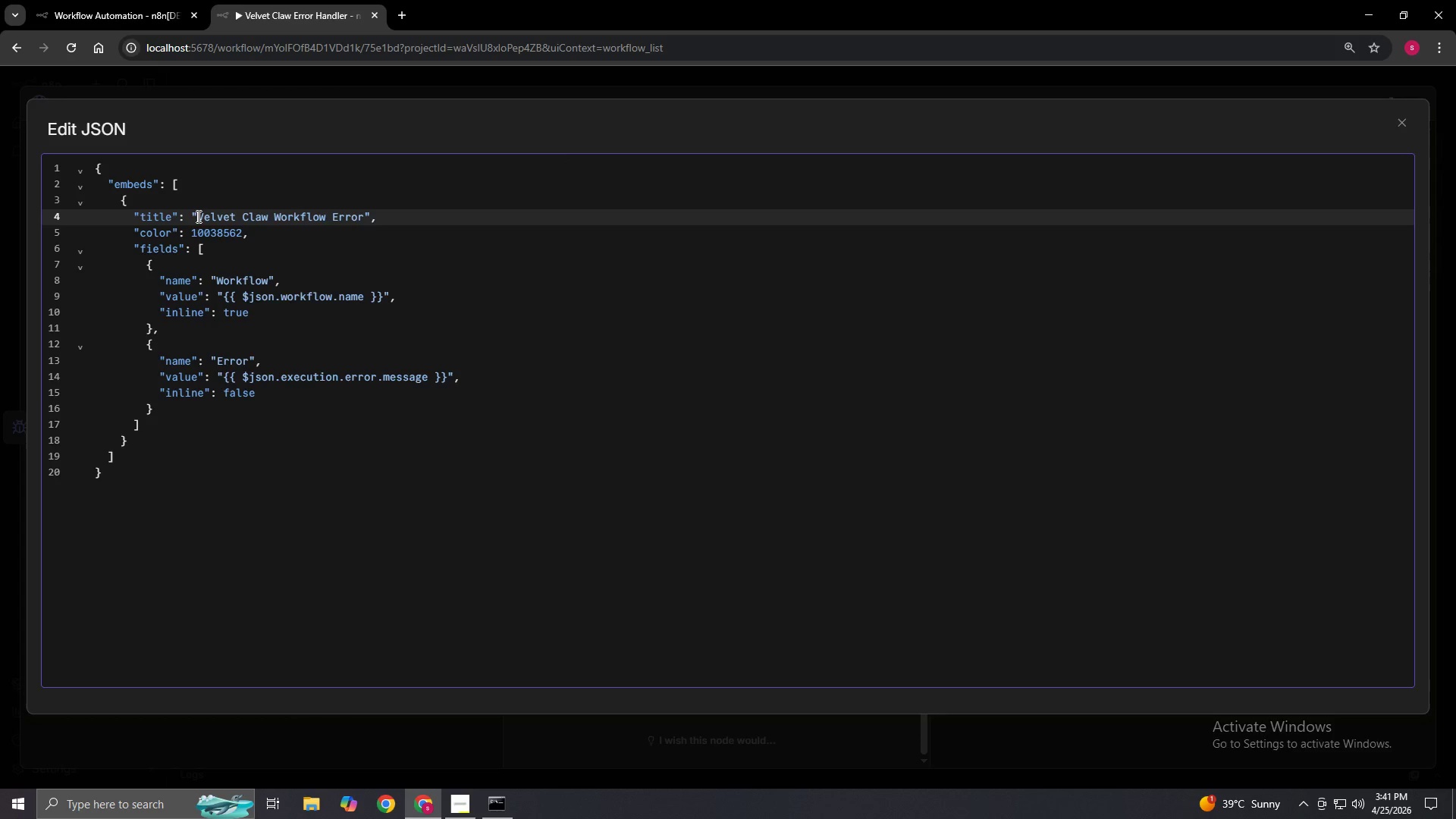 
right_click([197, 216])
 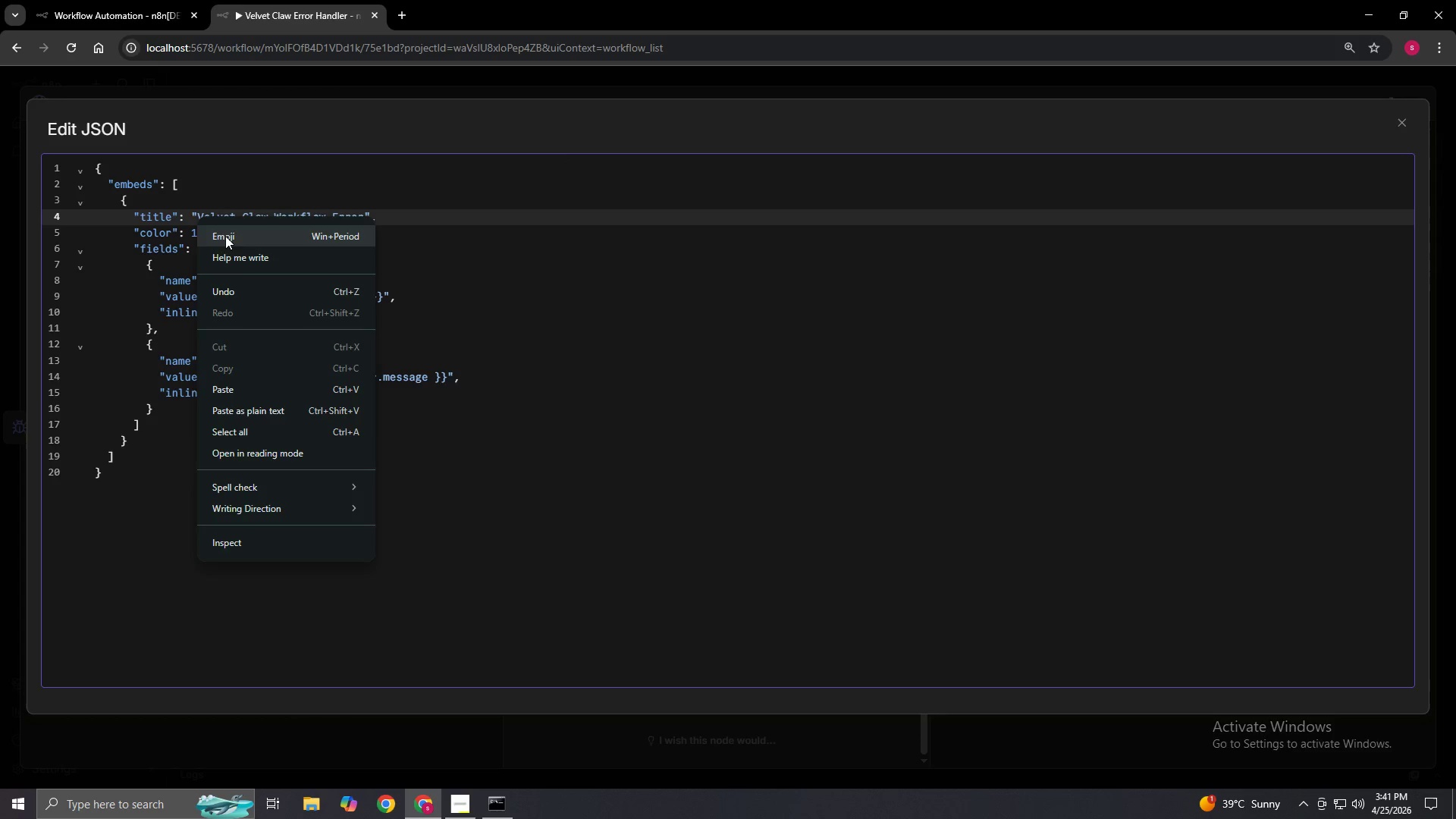 
left_click([228, 240])
 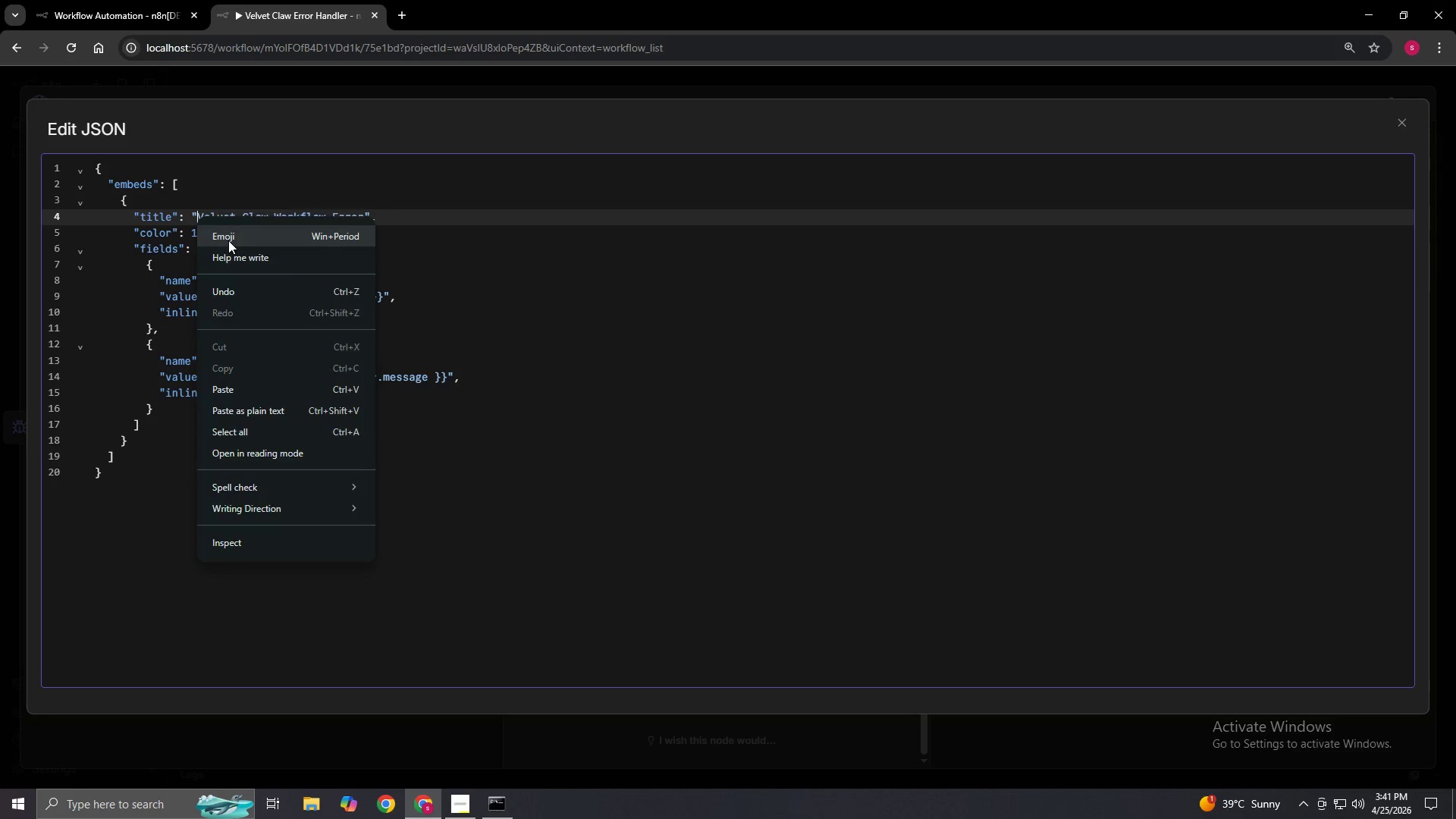 
key(Meta+Period)
 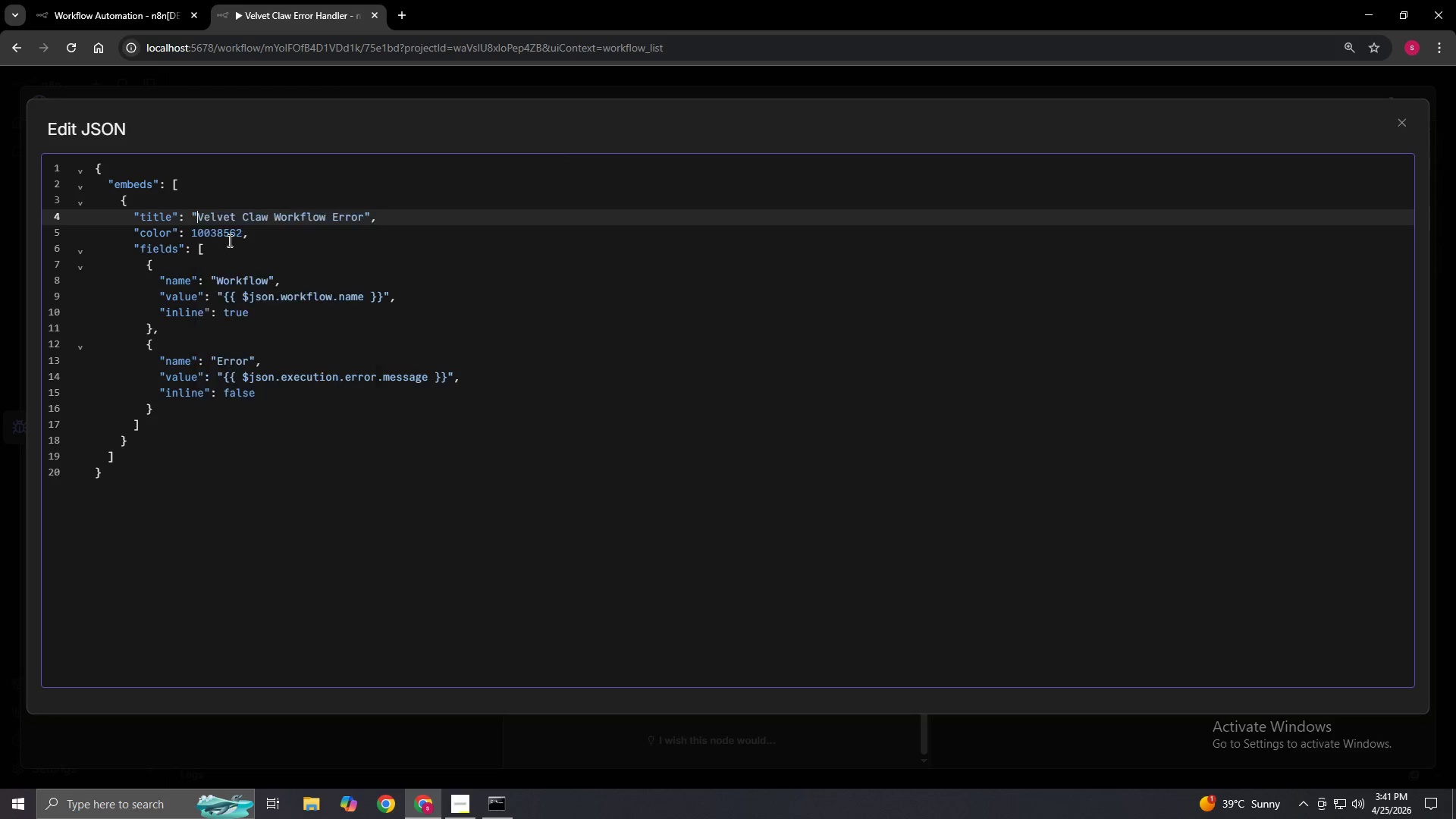 
left_click([335, 413])
 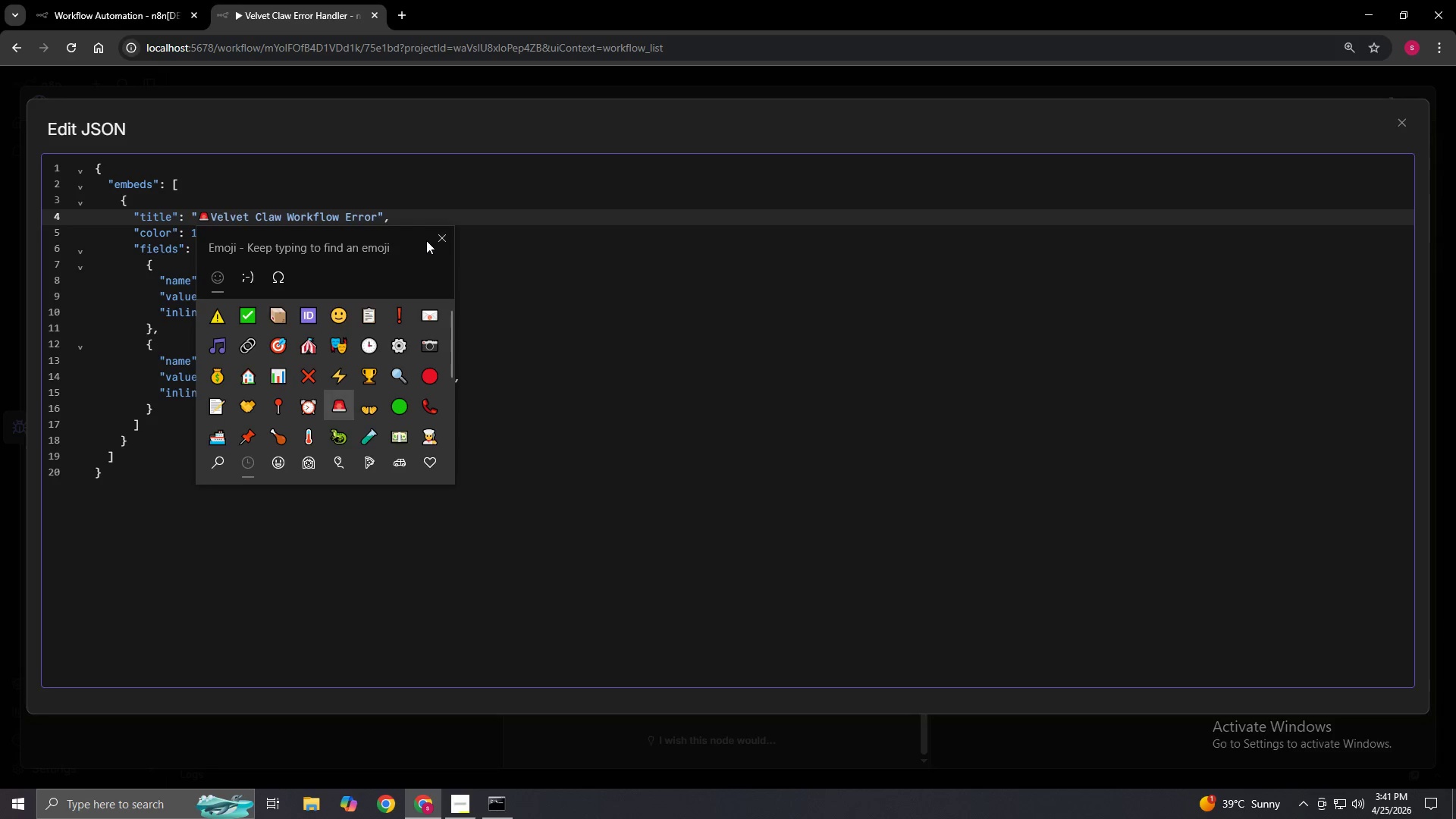 
left_click([439, 237])
 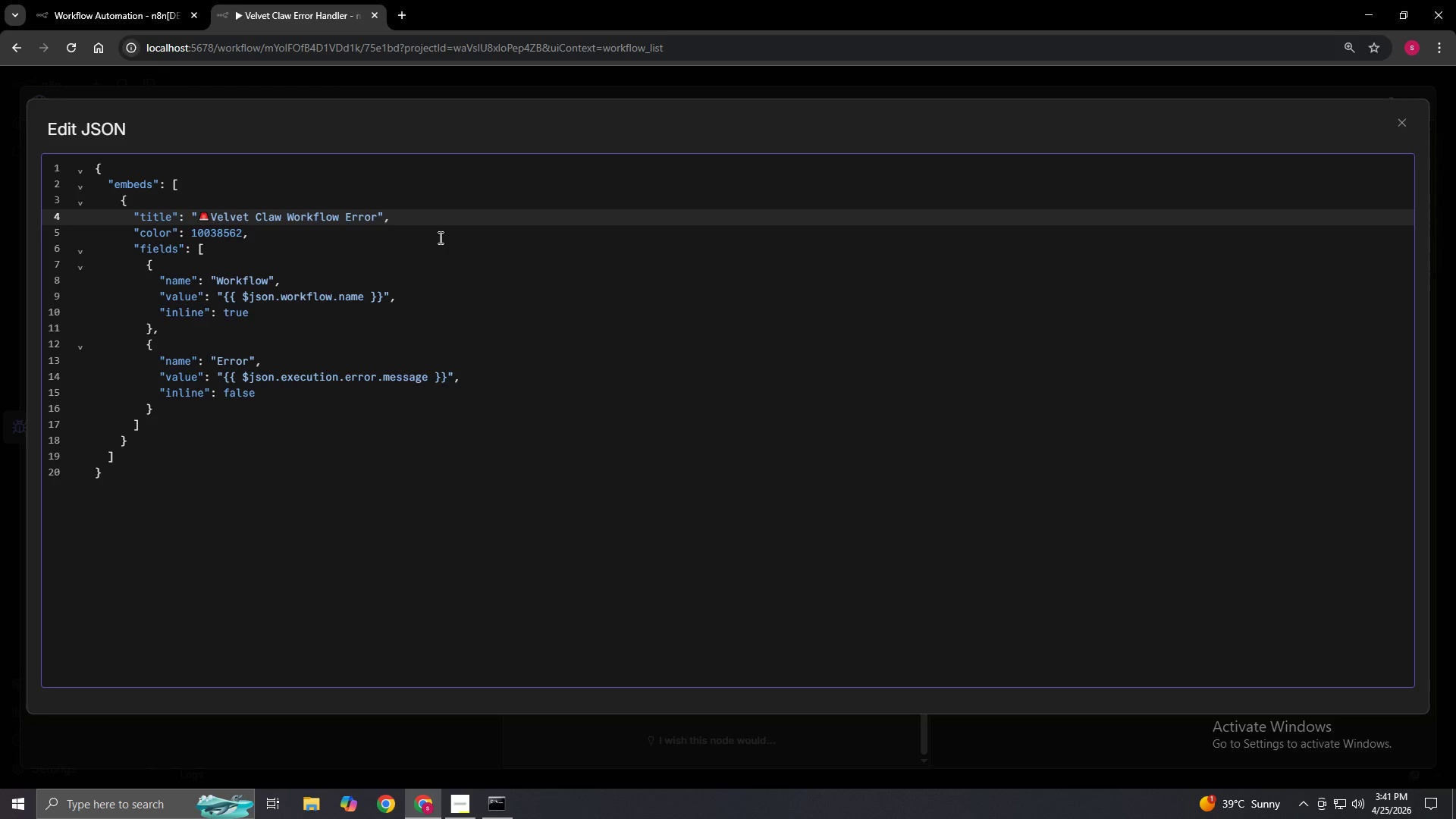 
key(Space)
 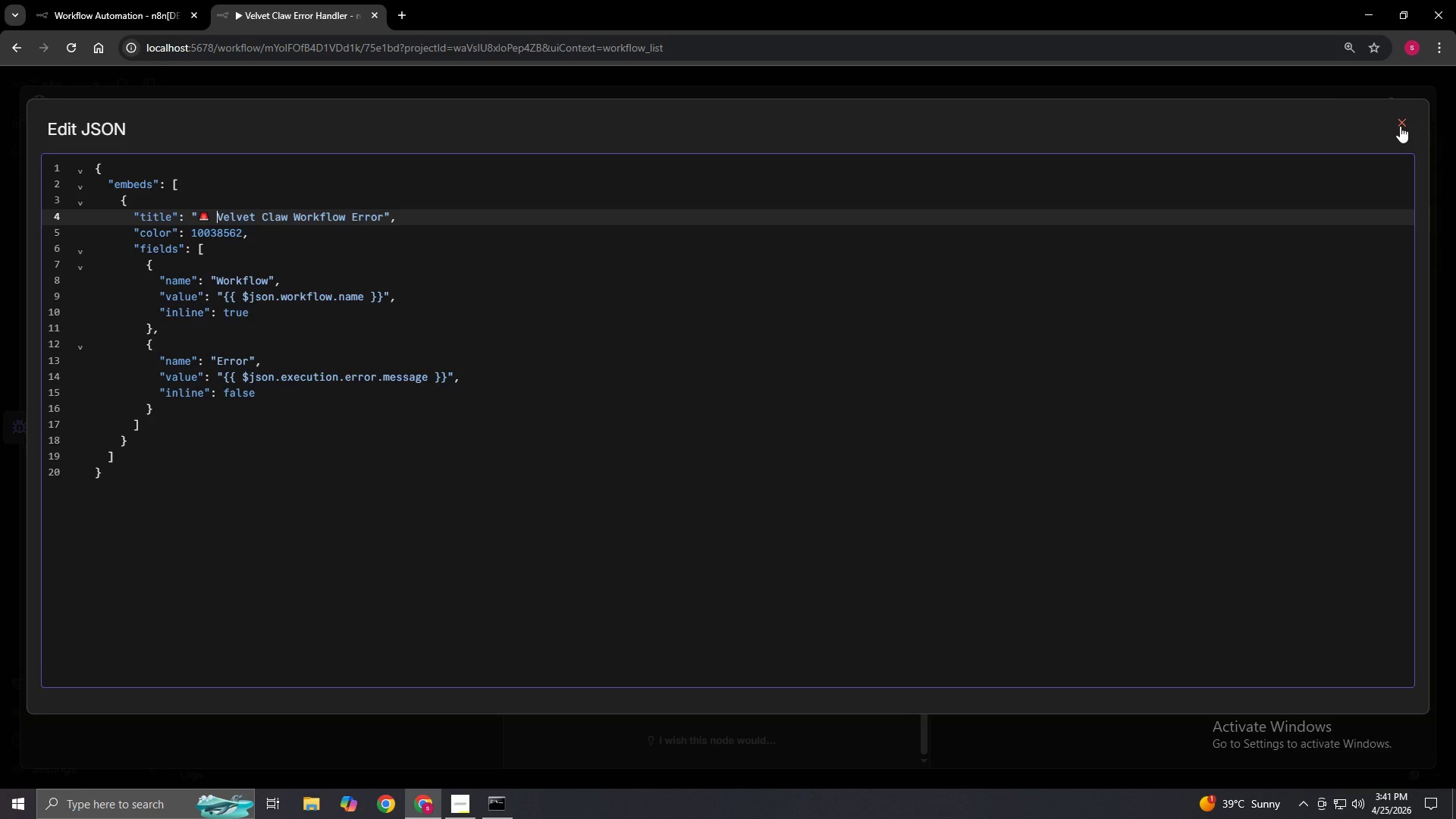 
left_click([1400, 126])
 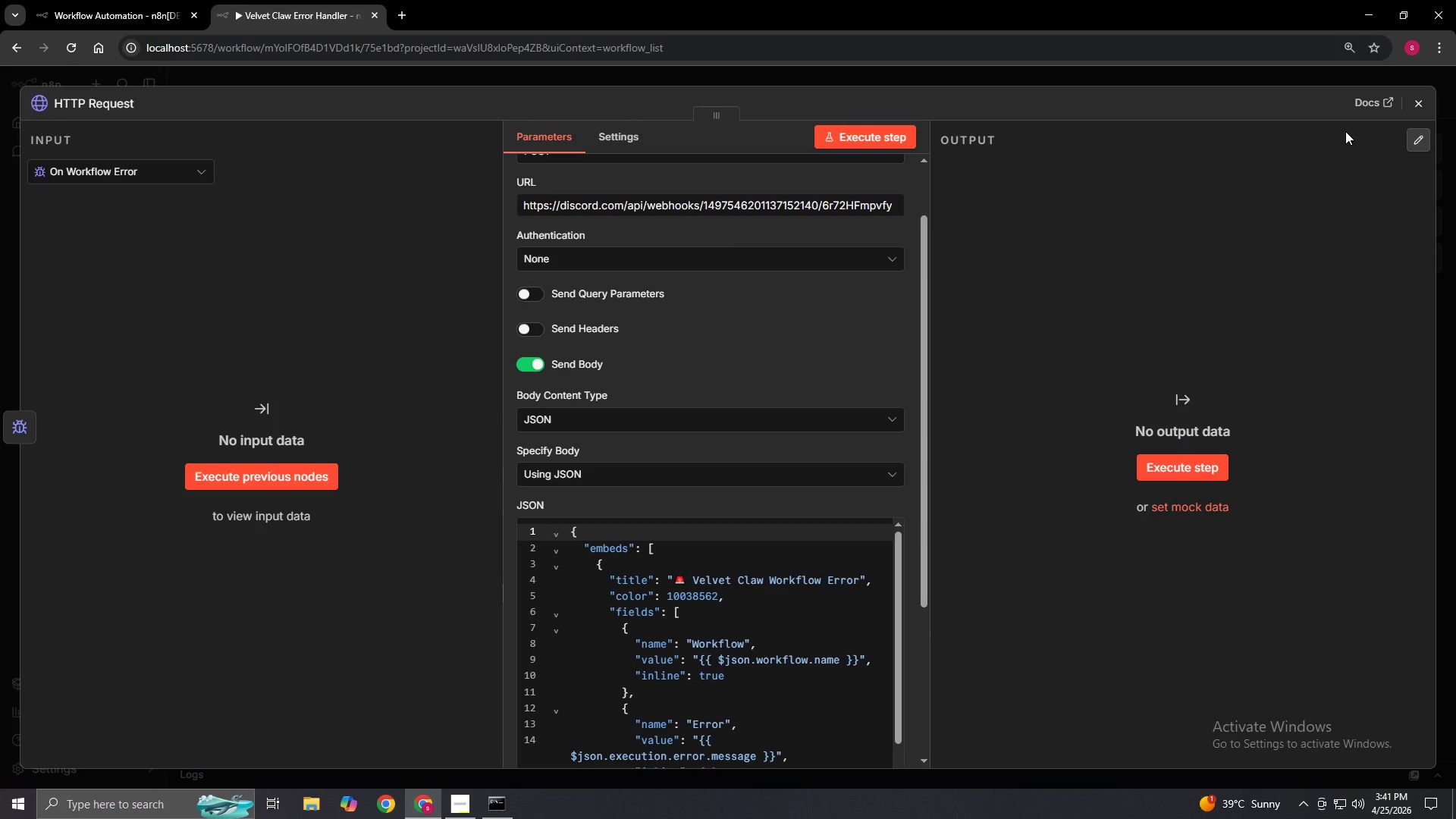 
wait(17.92)
 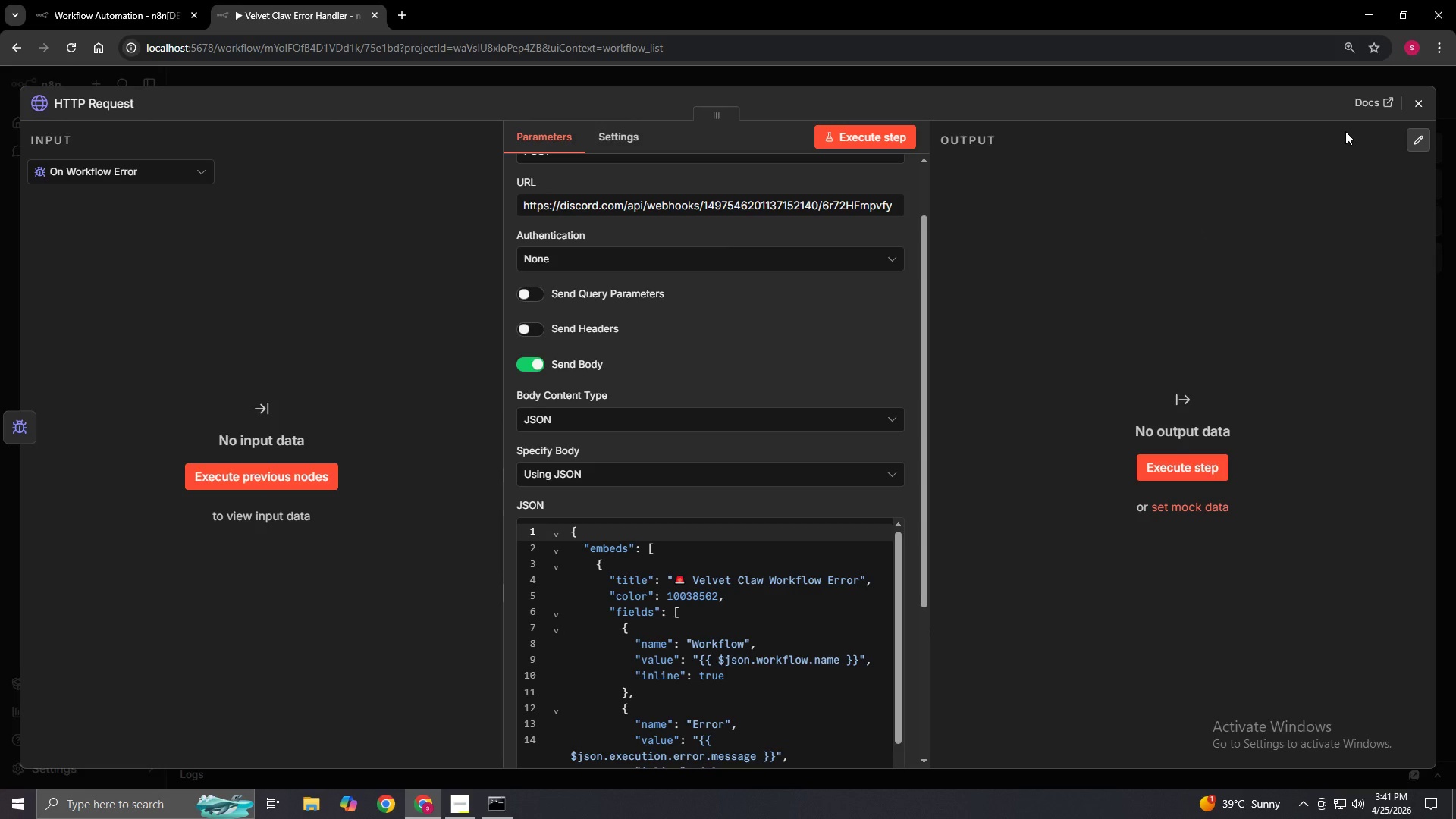 
left_click([1409, 105])
 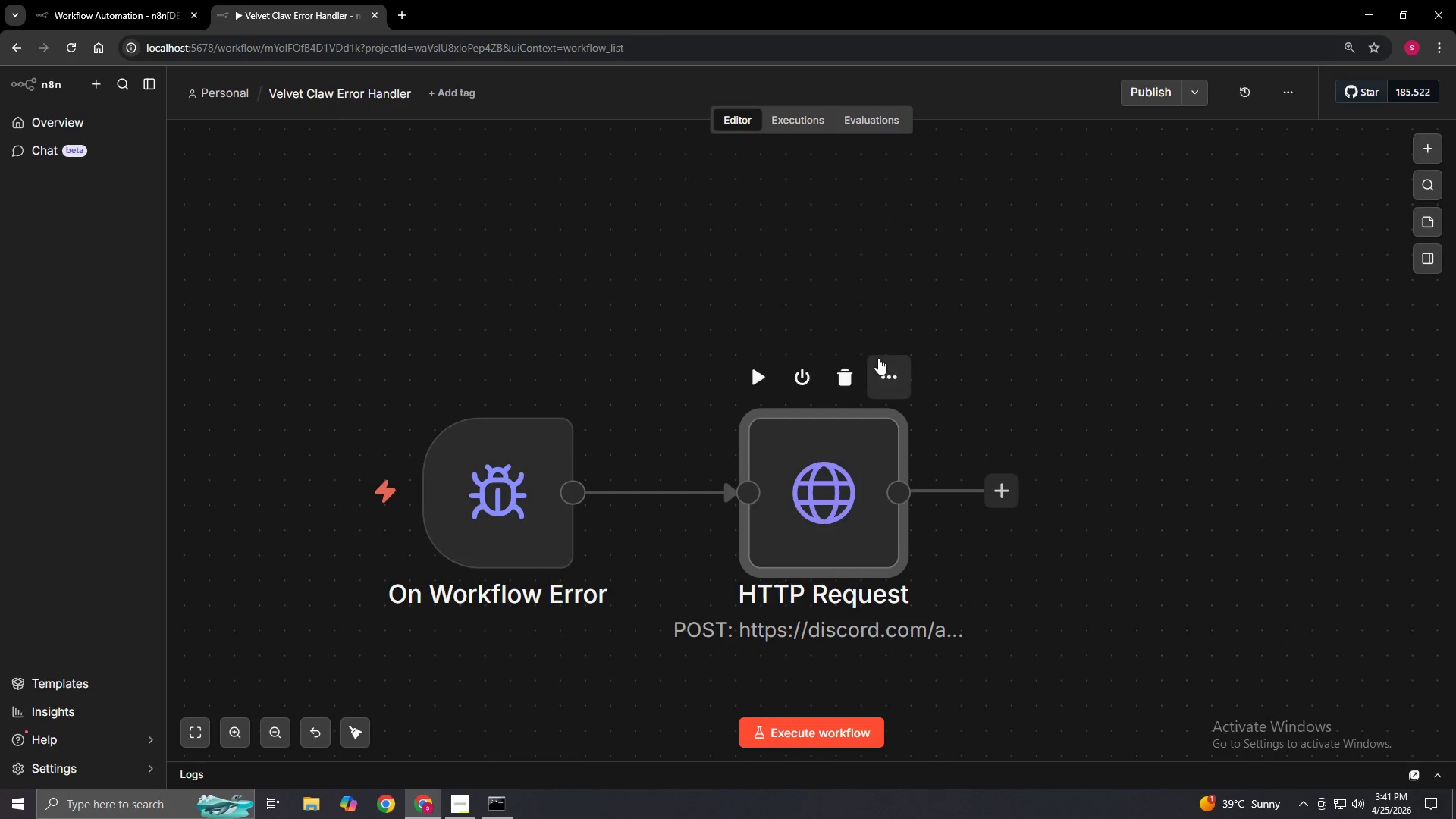 
left_click([882, 382])
 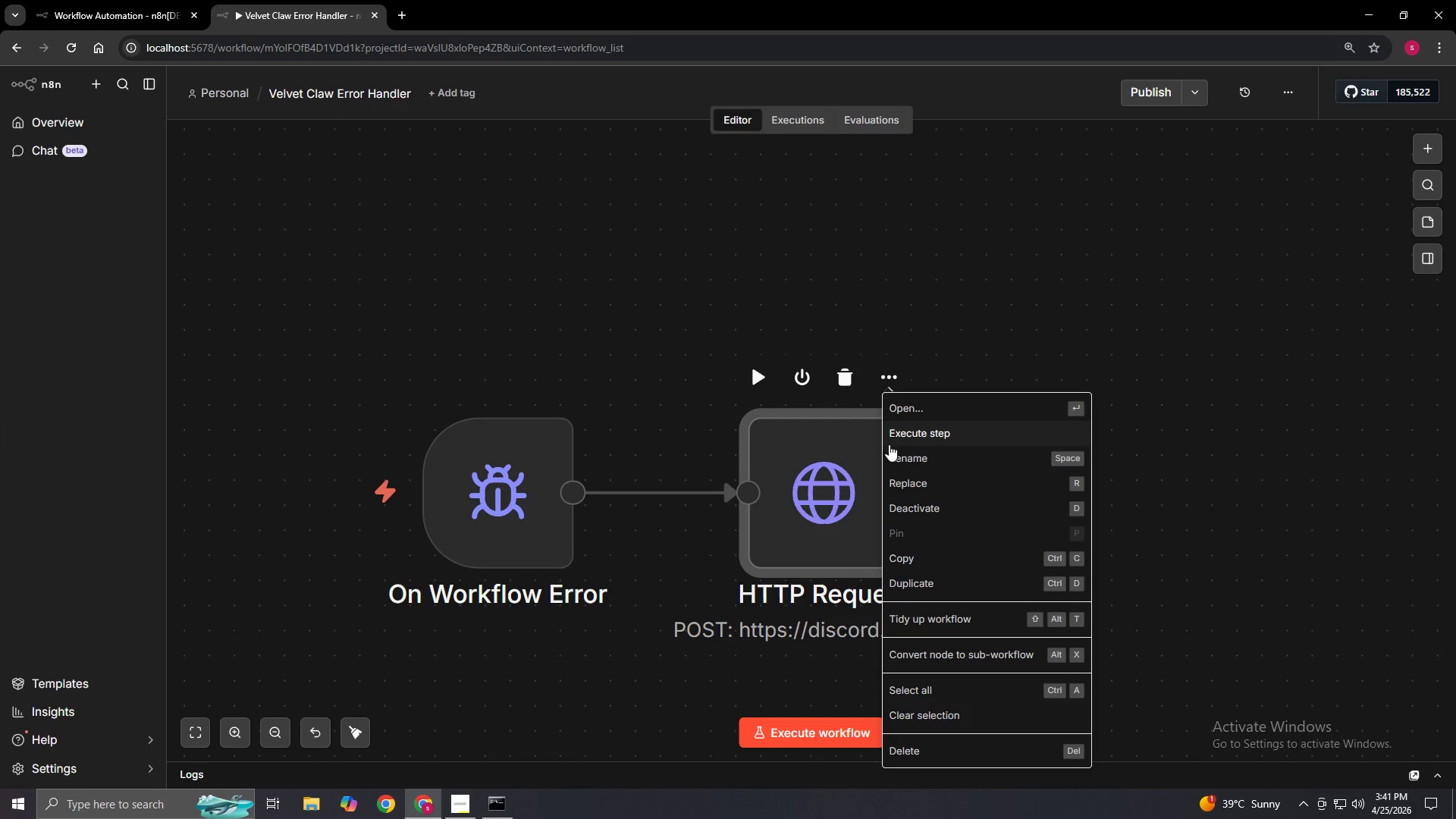 
left_click([889, 451])
 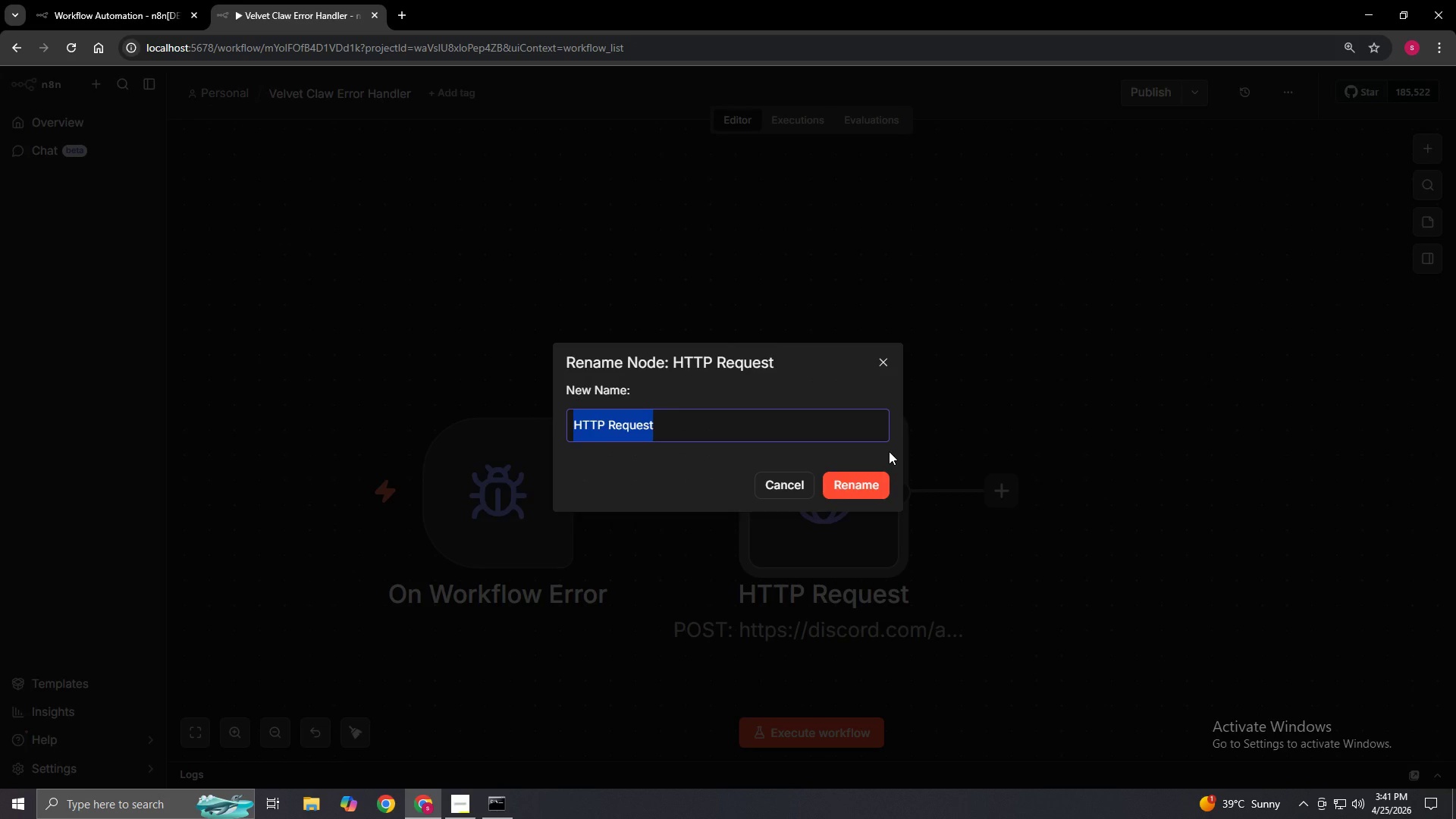 
key(ArrowRight)
 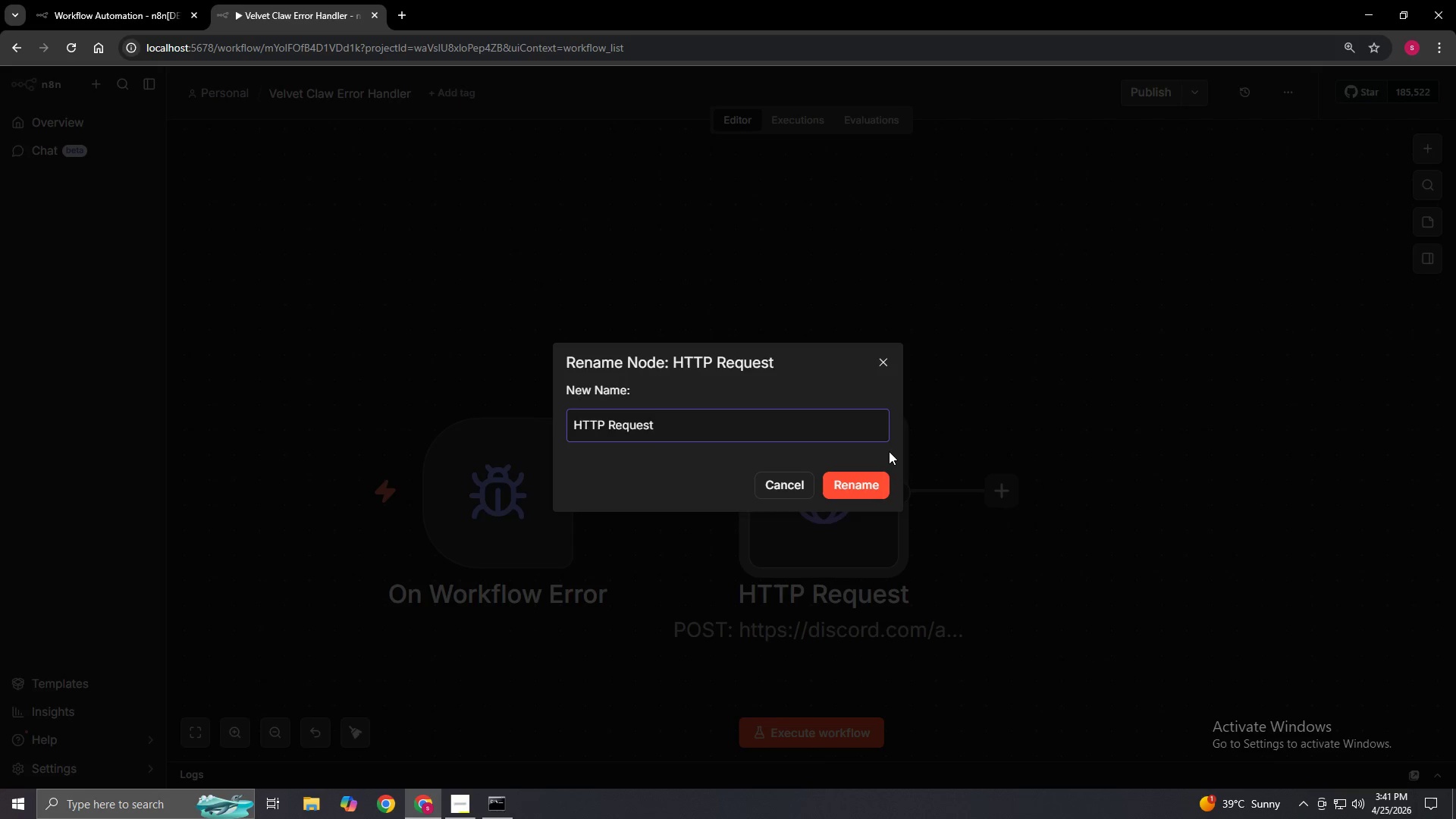 
key(Backspace)
key(Backspace)
key(Backspace)
key(Backspace)
key(Backspace)
key(Backspace)
key(Backspace)
key(Backspace)
key(Backspace)
key(Backspace)
key(Backspace)
key(Backspace)
type(Cl)
key(Backspace)
key(Backspace)
type(Velvet)
 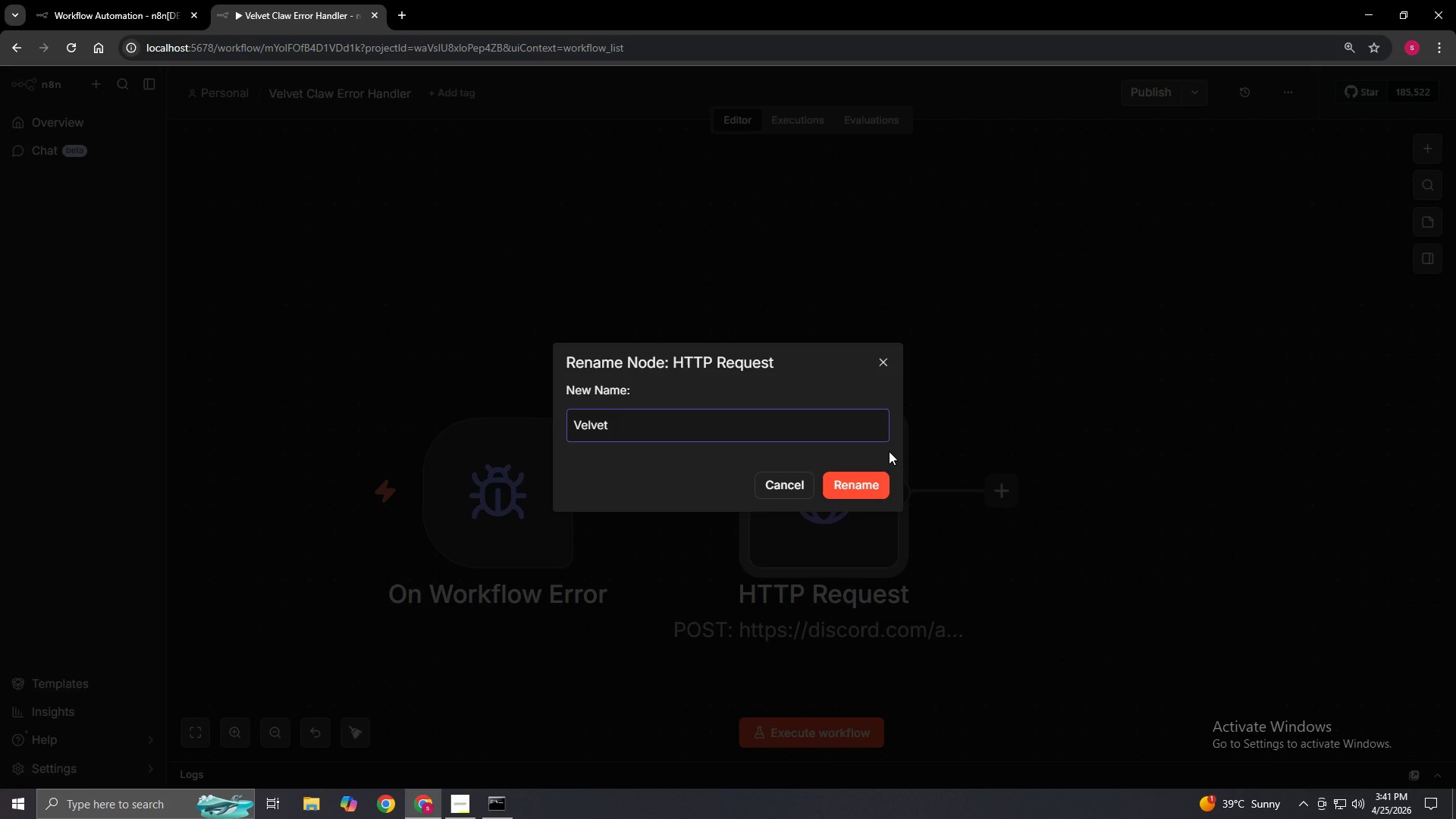 
wait(12.41)
 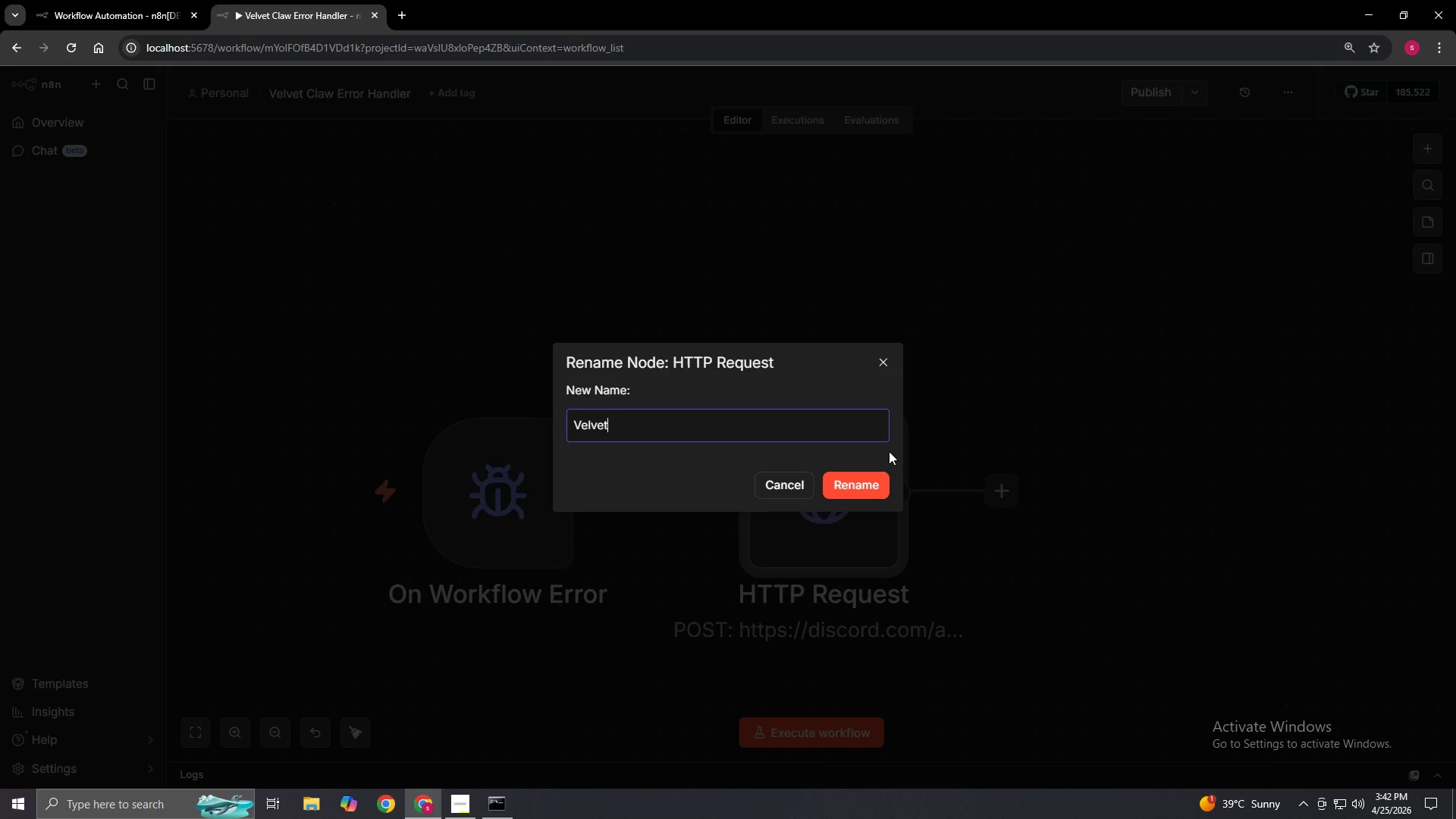 
type( Claw Error Handler)
 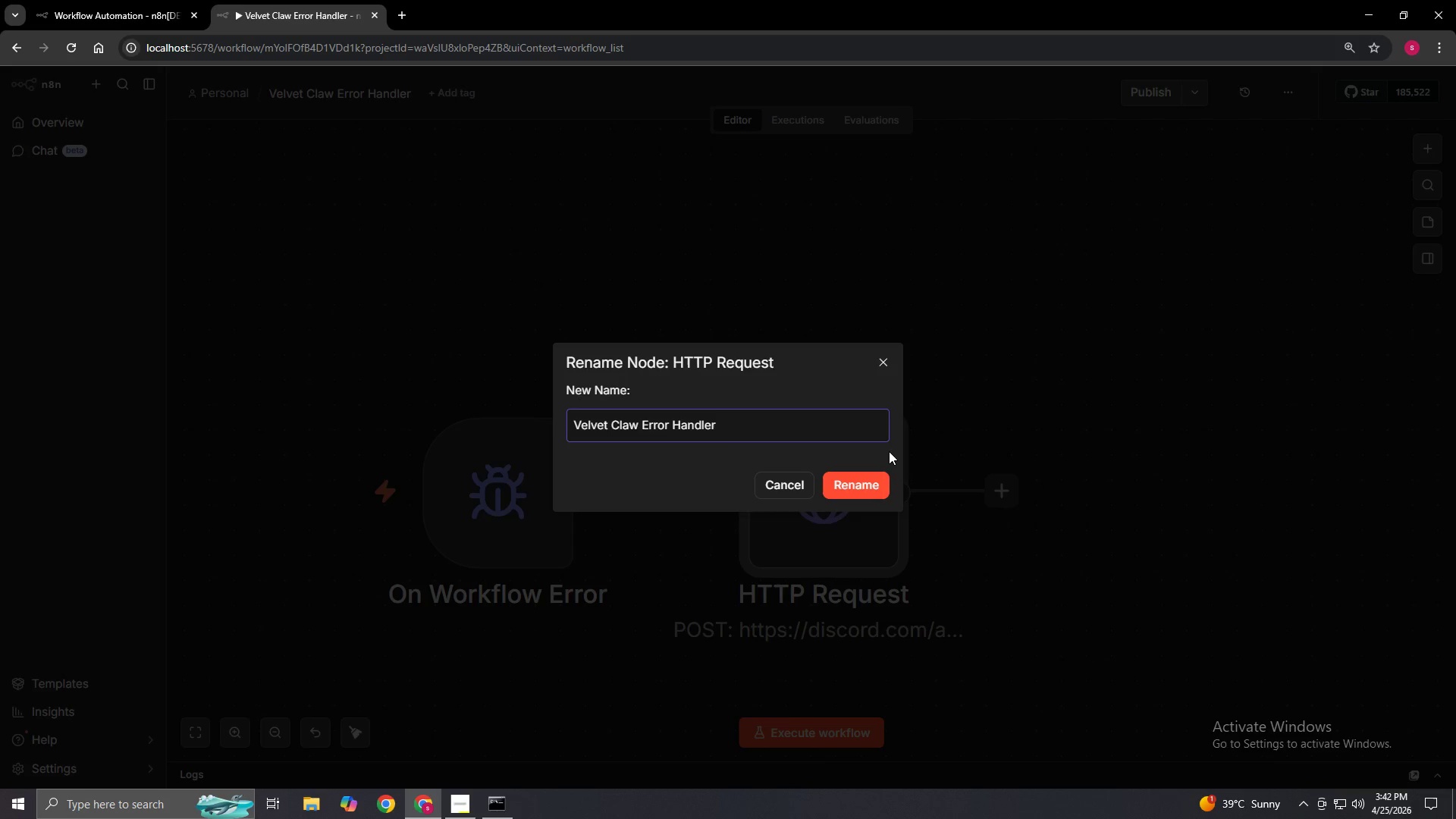 
wait(6.14)
 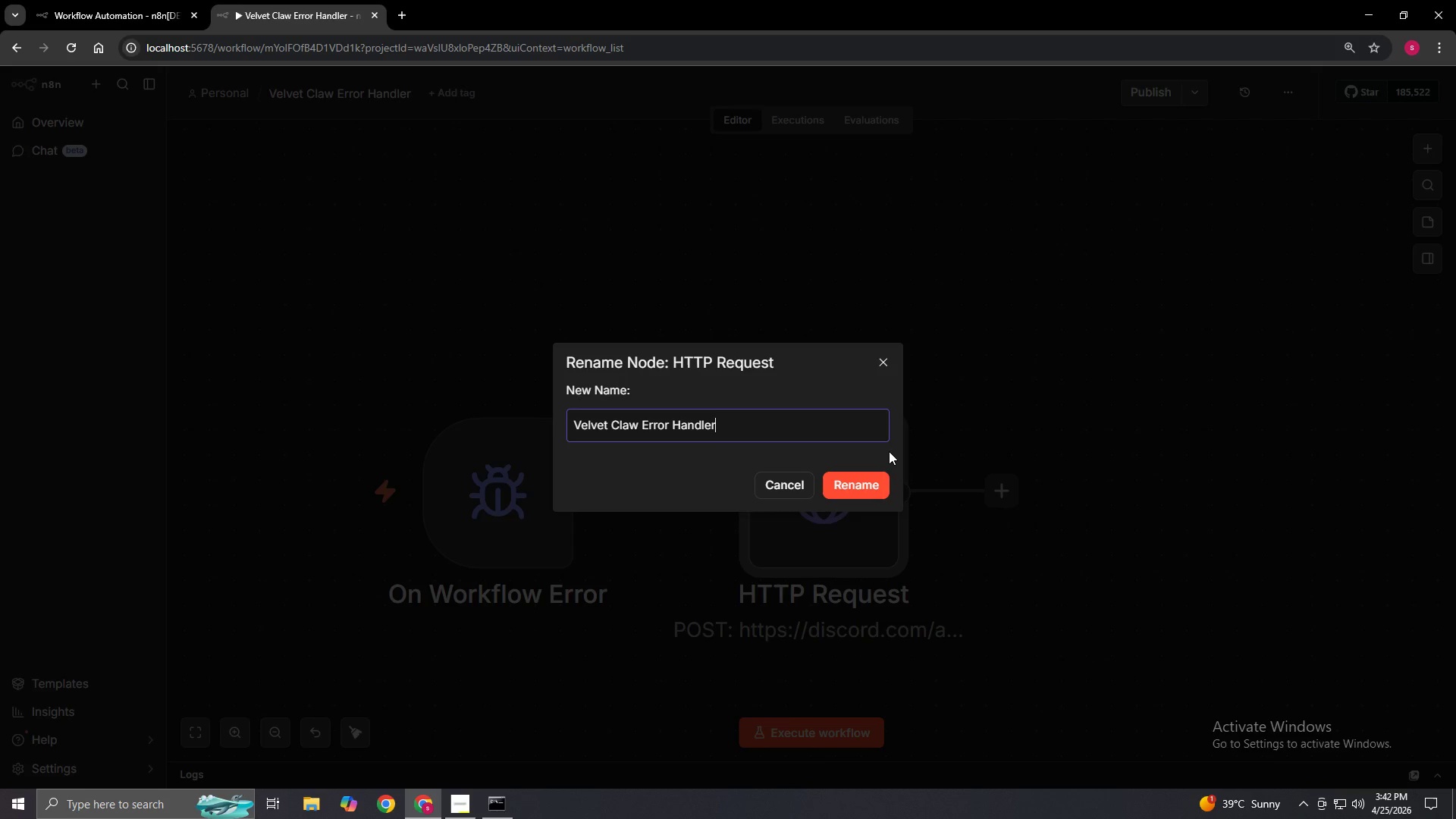 
left_click([871, 479])
 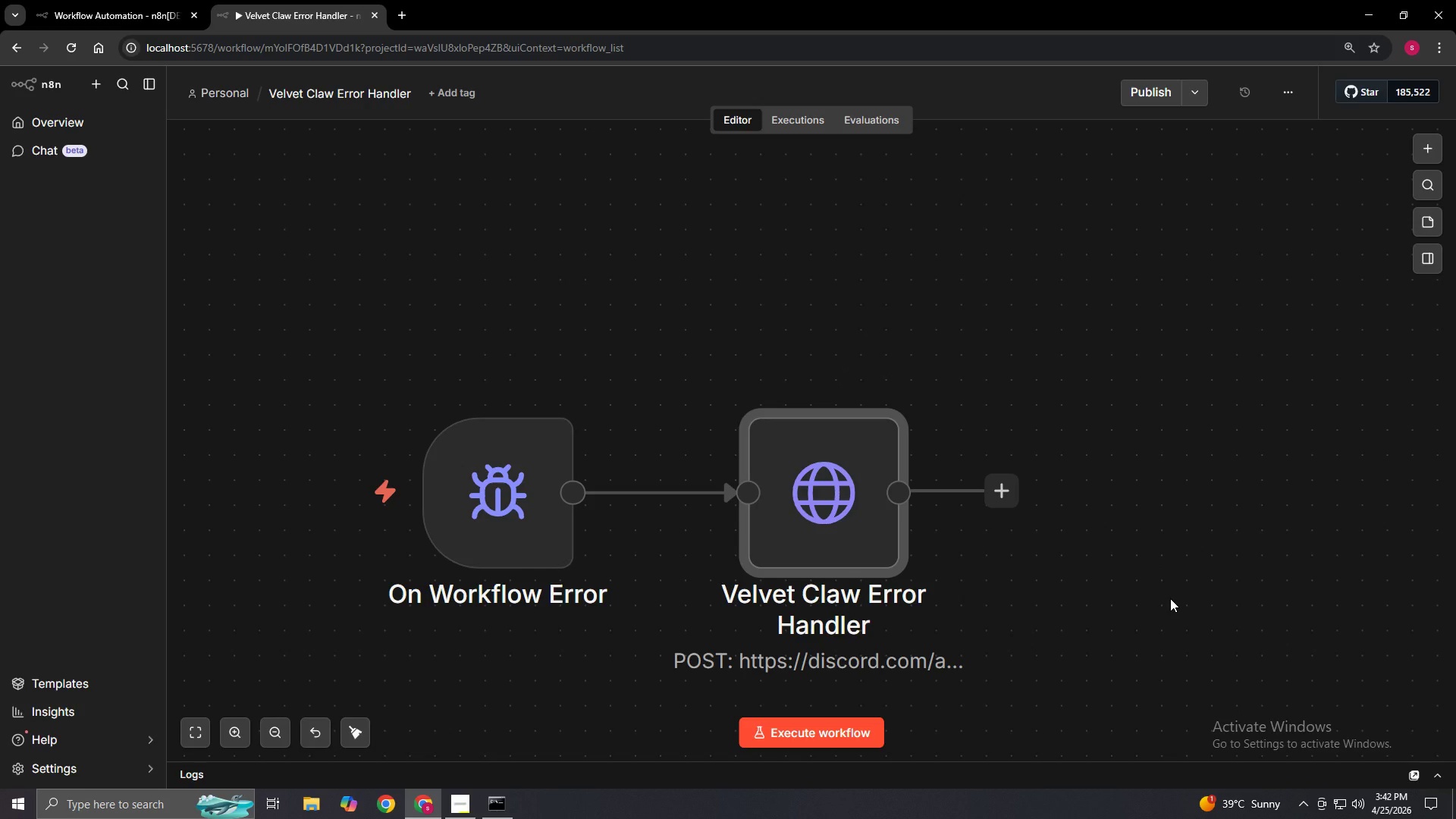 
scroll: coordinate [701, 591], scroll_direction: down, amount: 3.0
 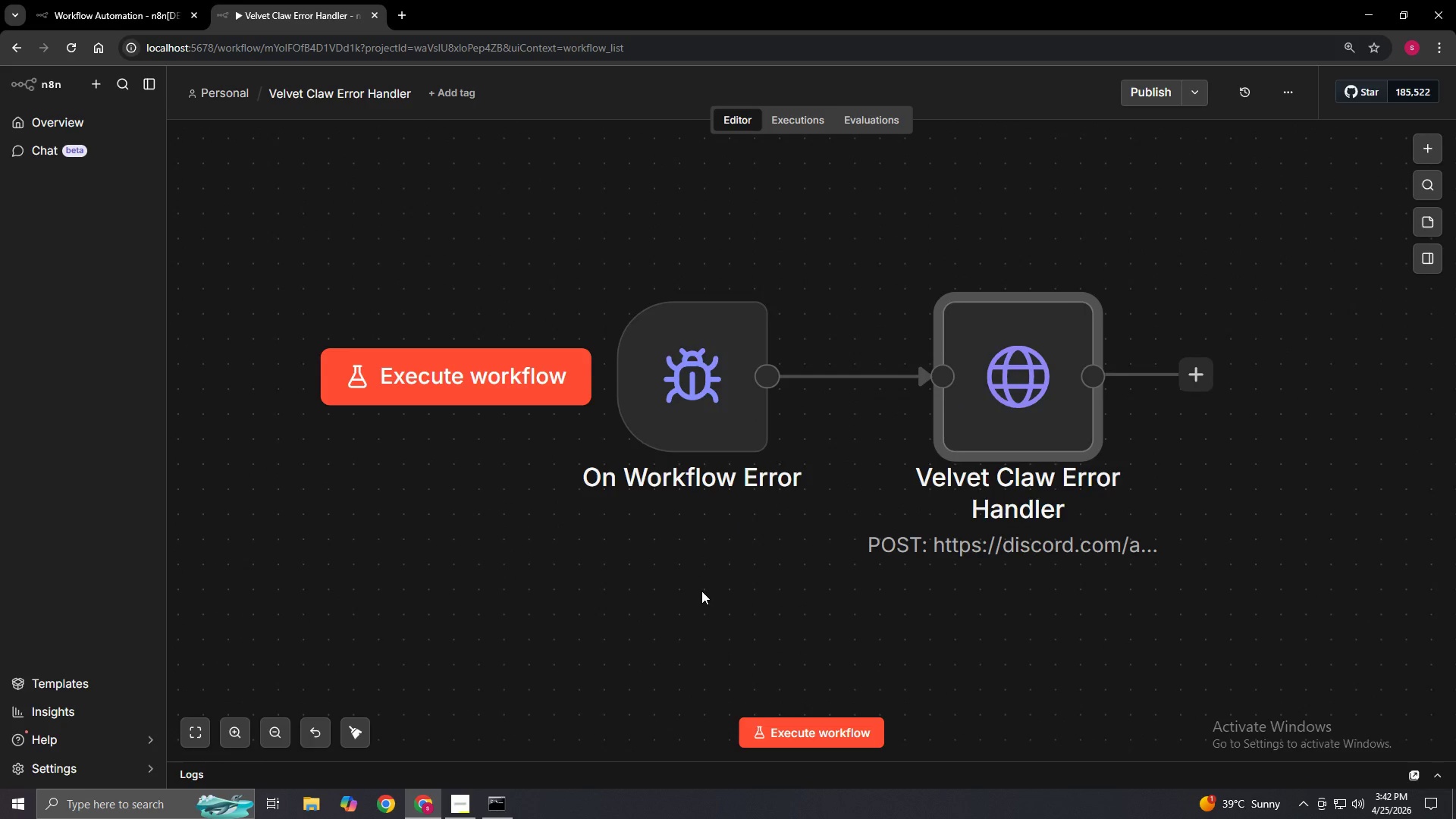 
scroll: coordinate [701, 591], scroll_direction: up, amount: 1.0
 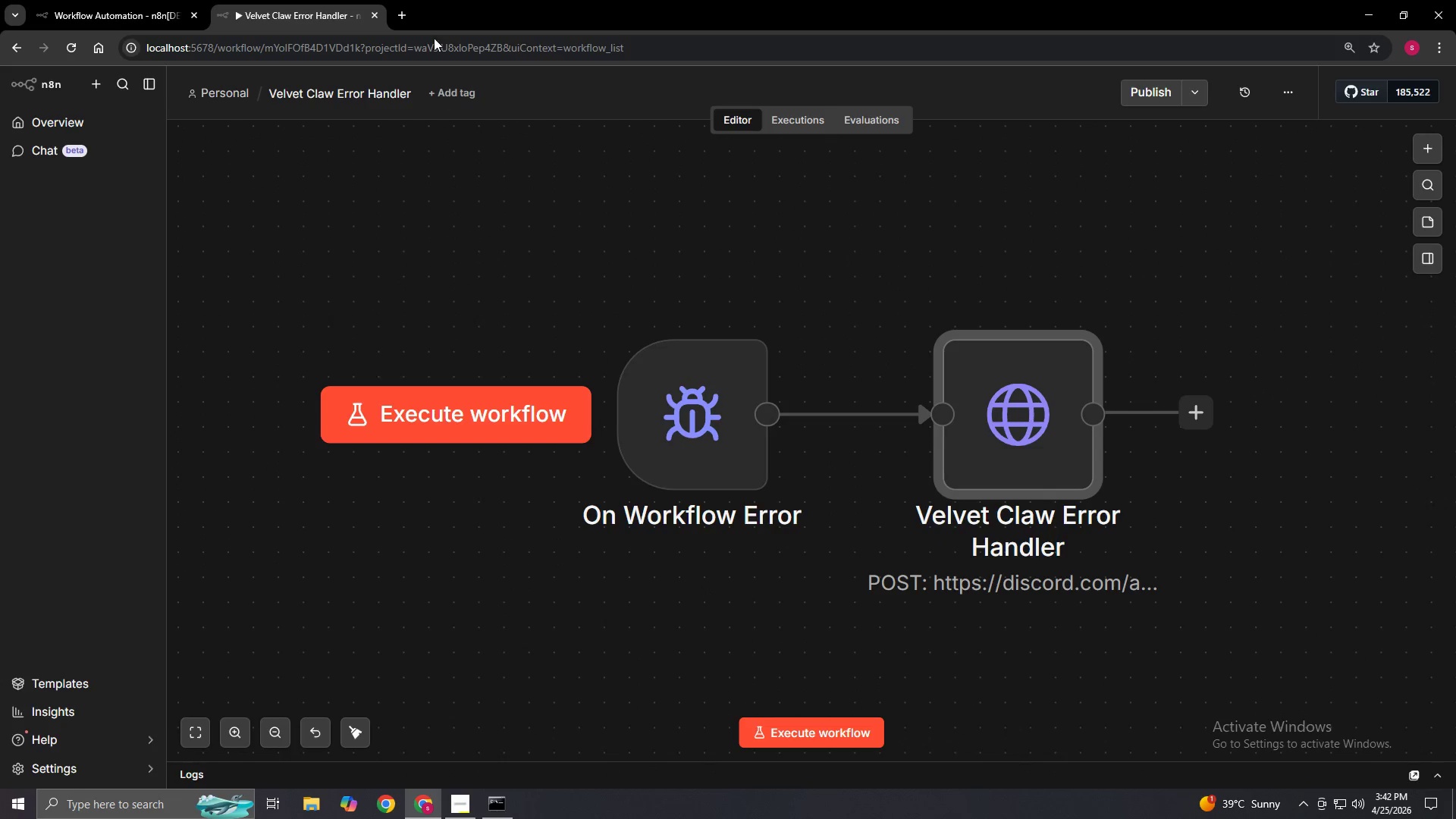 
left_click([408, 12])
 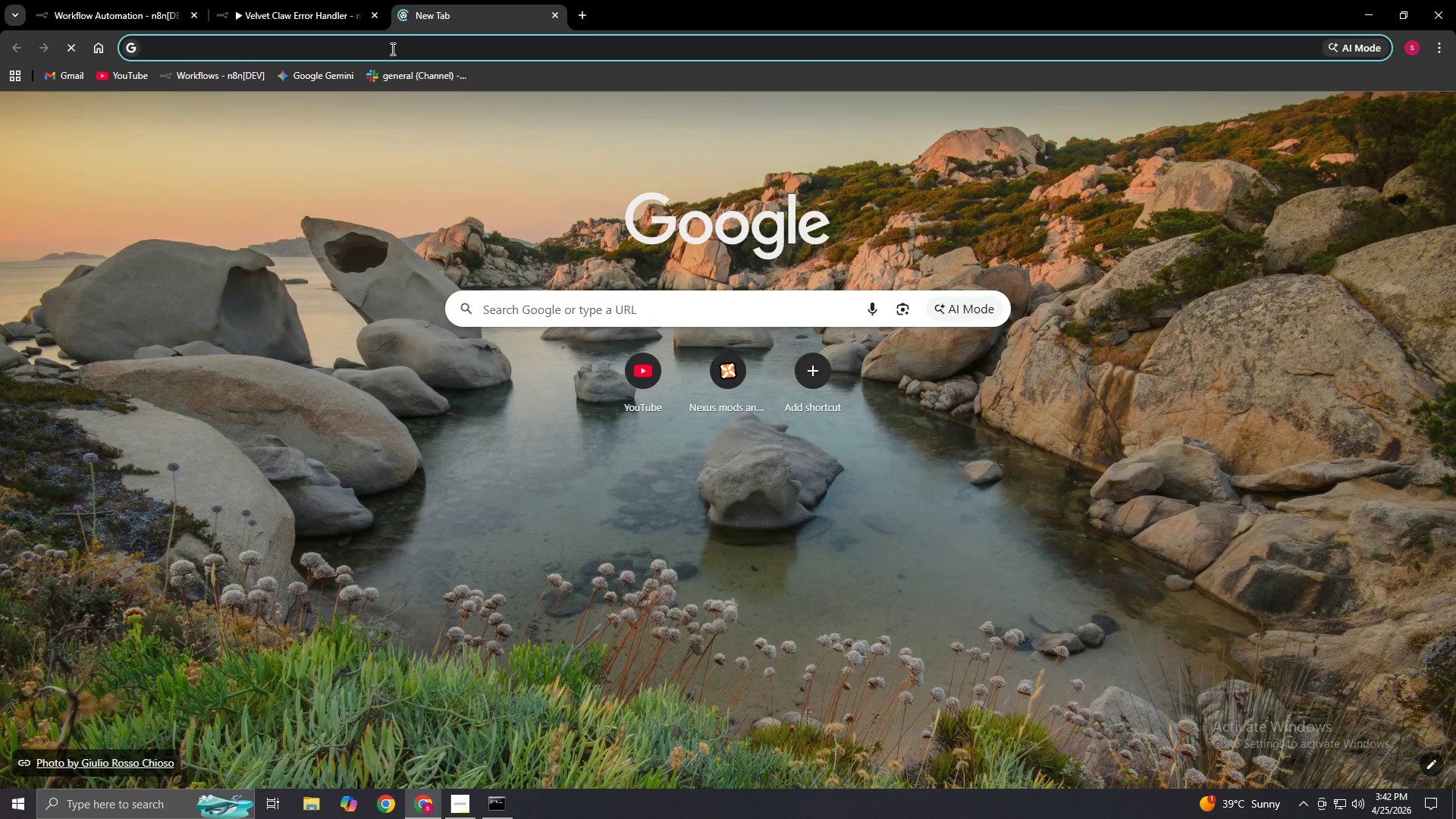 
left_click([391, 49])
 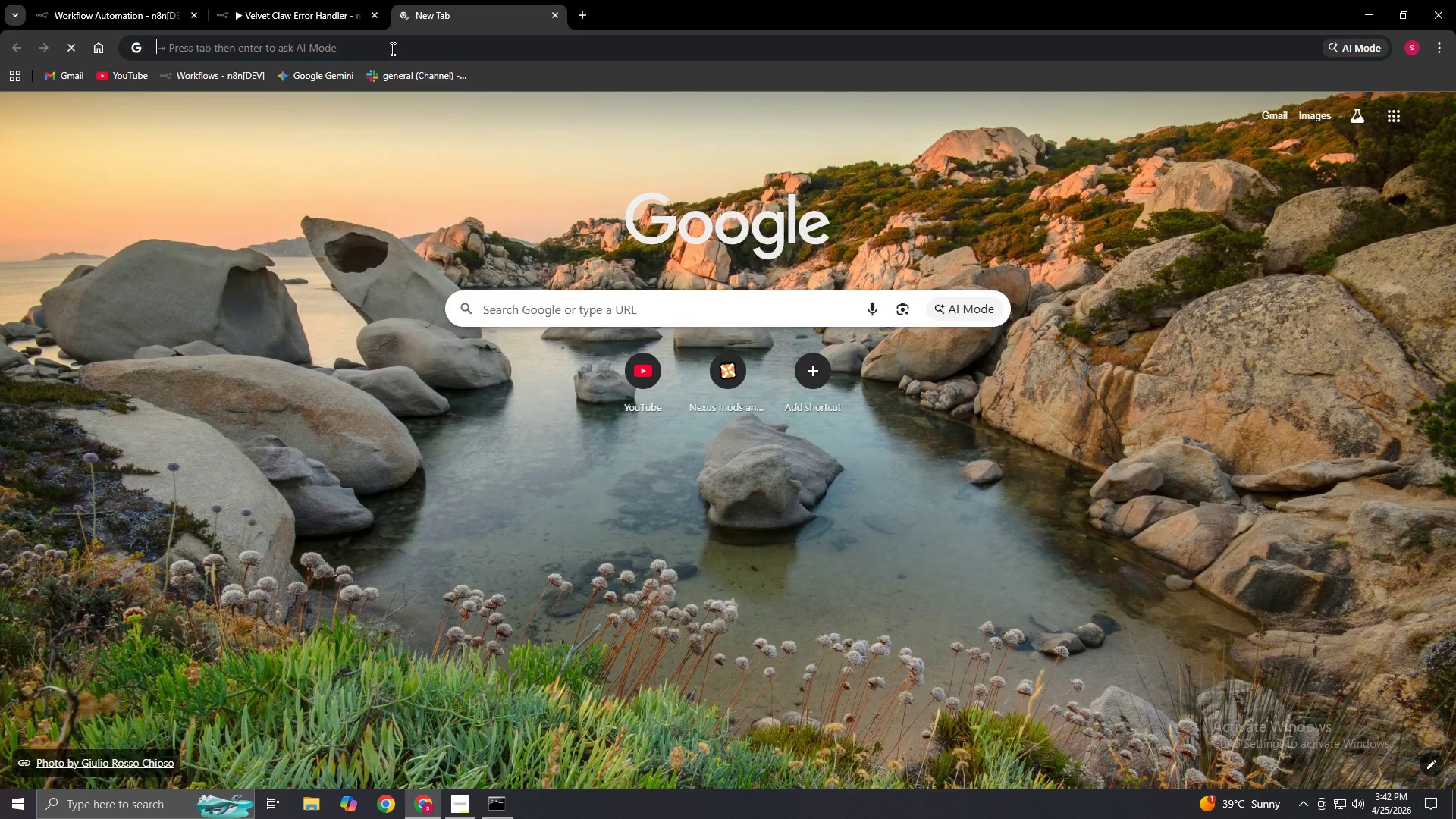 
key(D)
 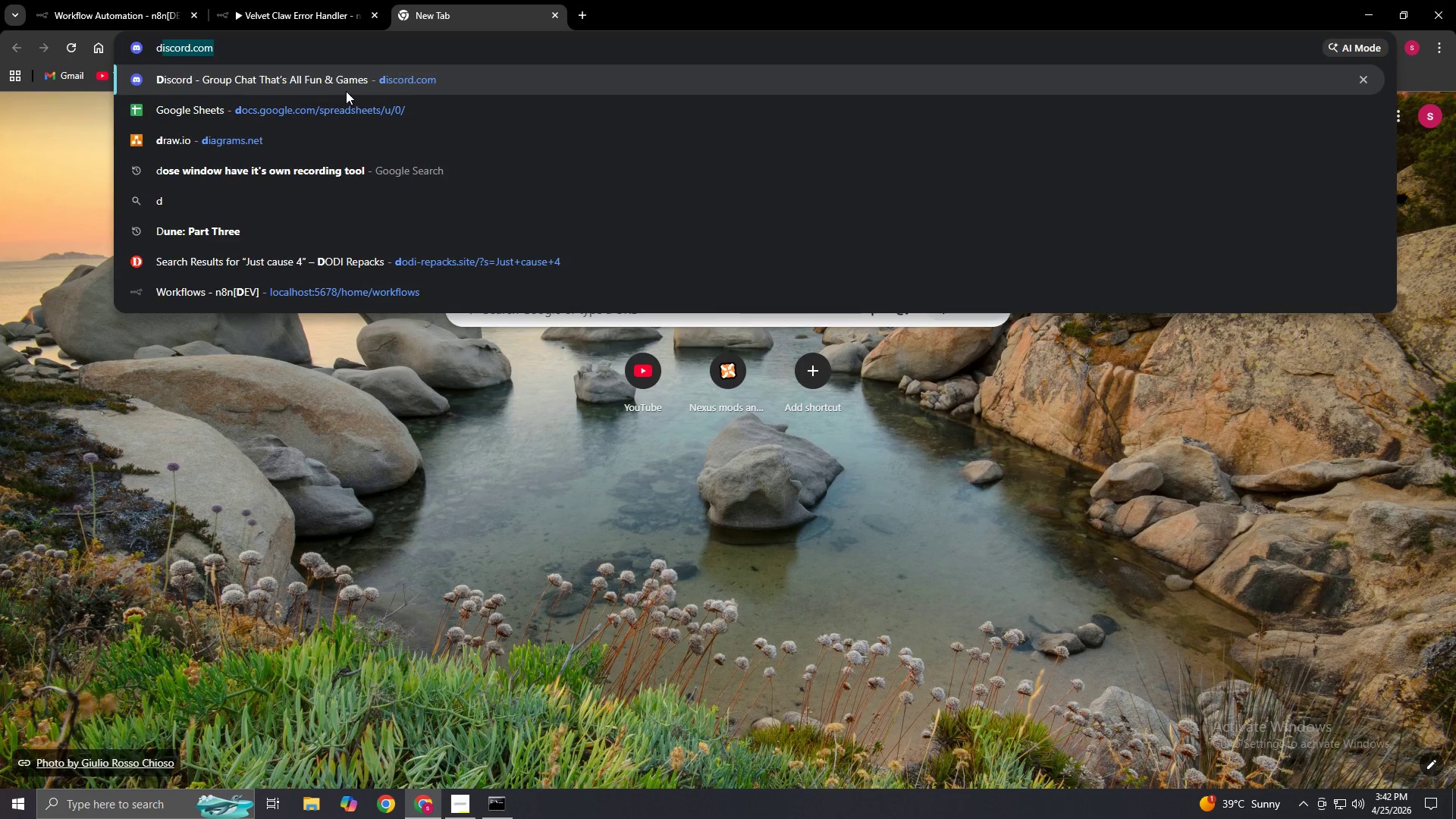 
left_click([349, 88])
 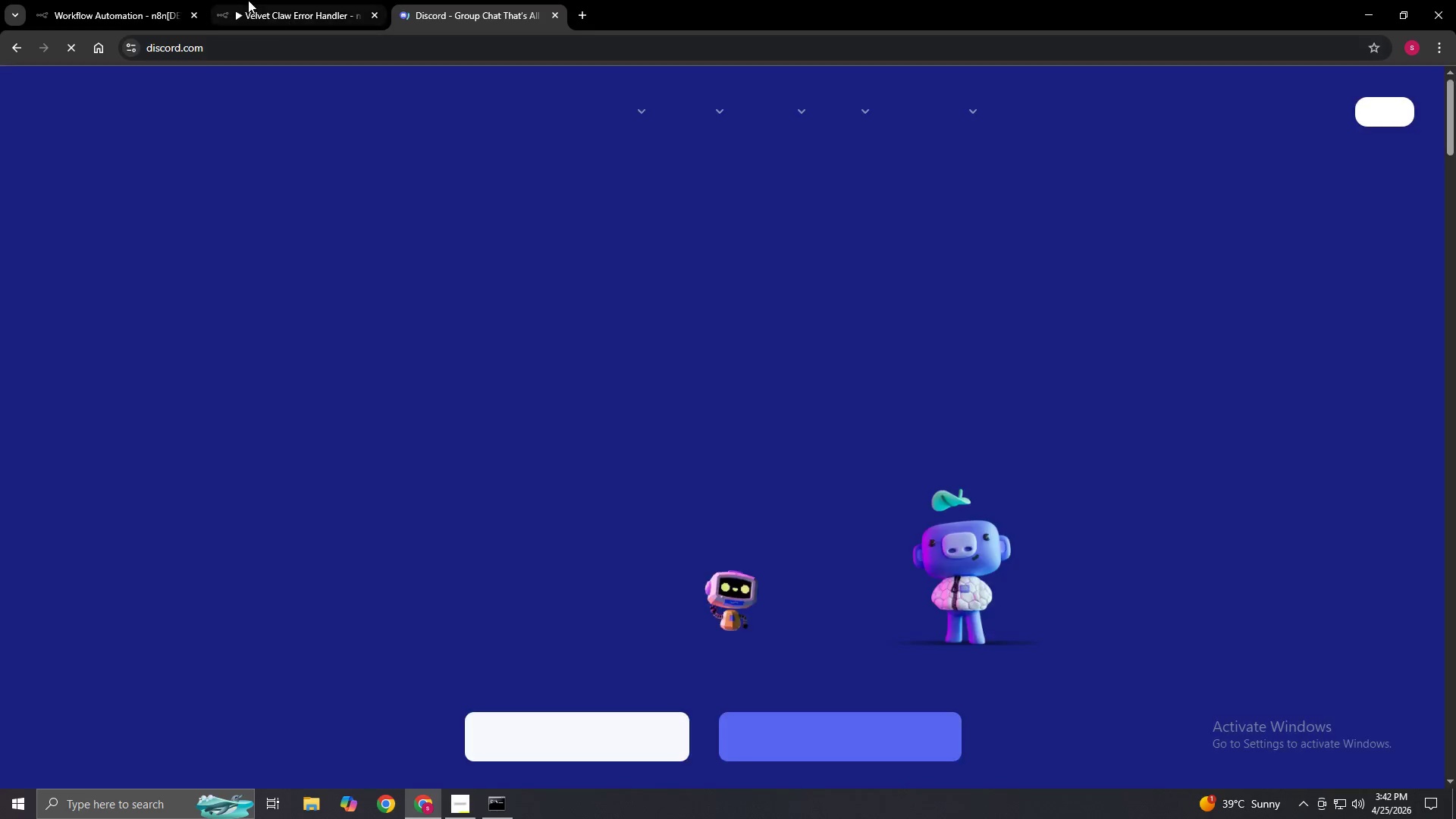 
left_click([248, 0])
 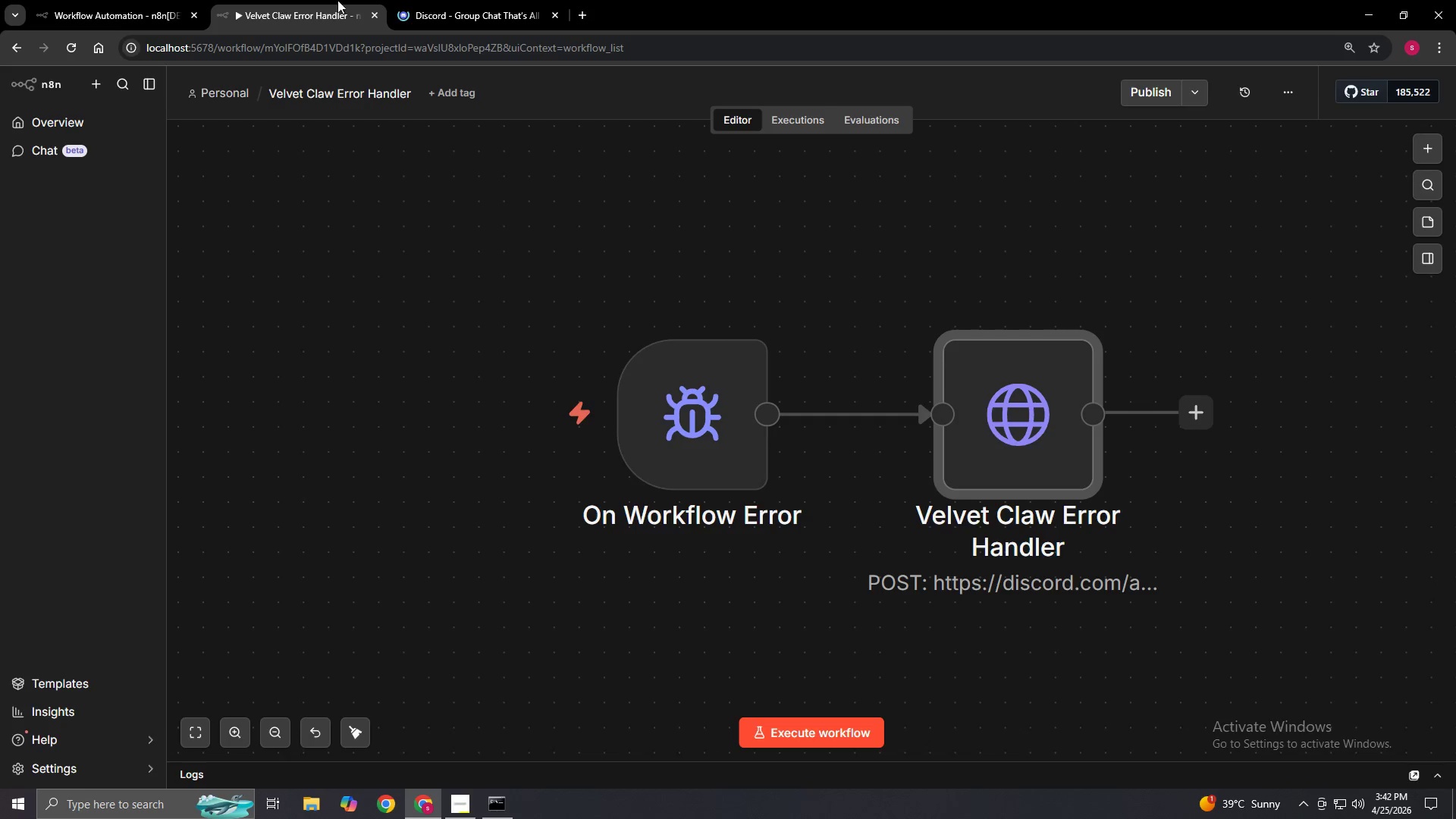 
left_click([417, 0])
 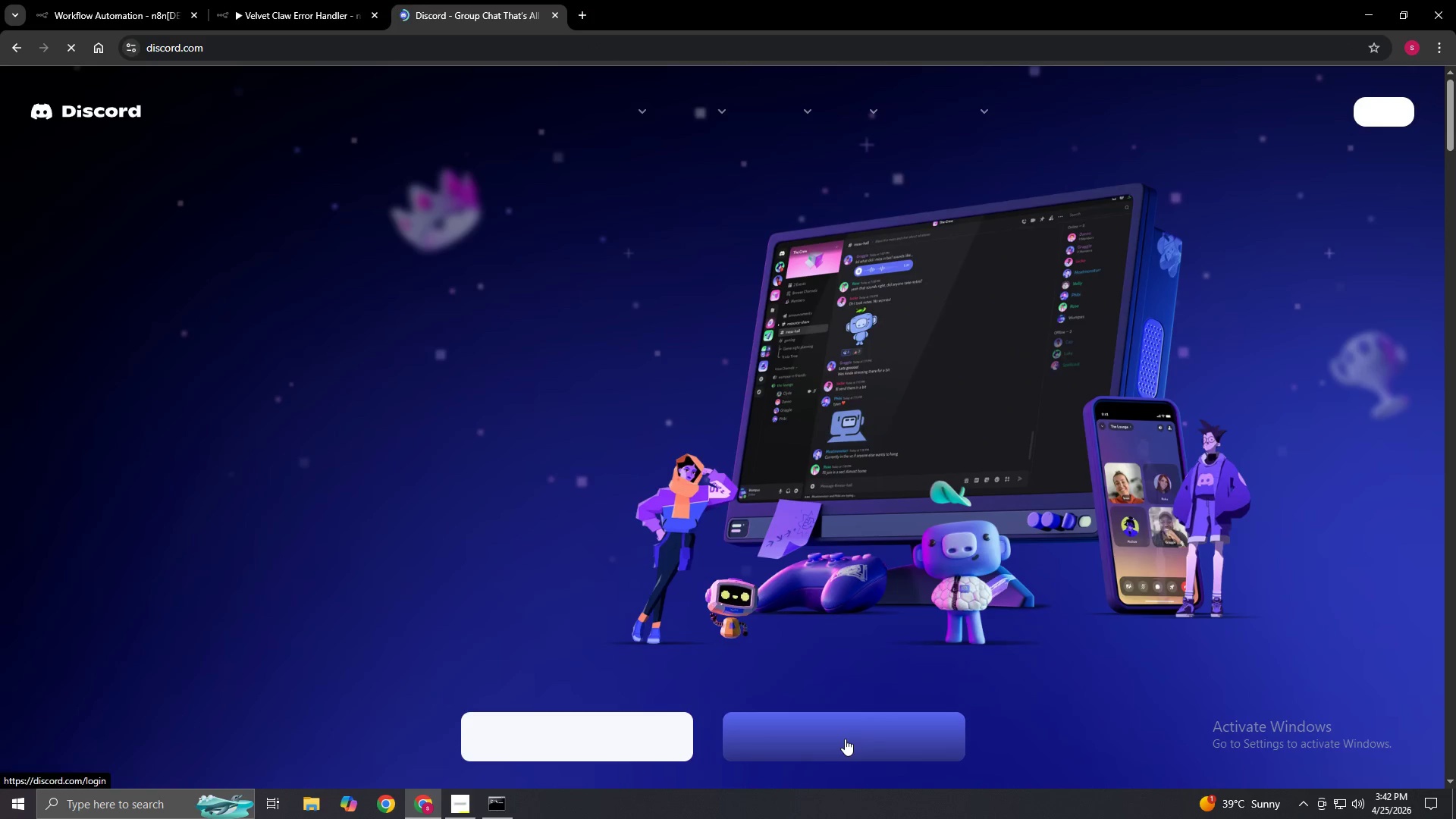 
left_click([845, 739])
 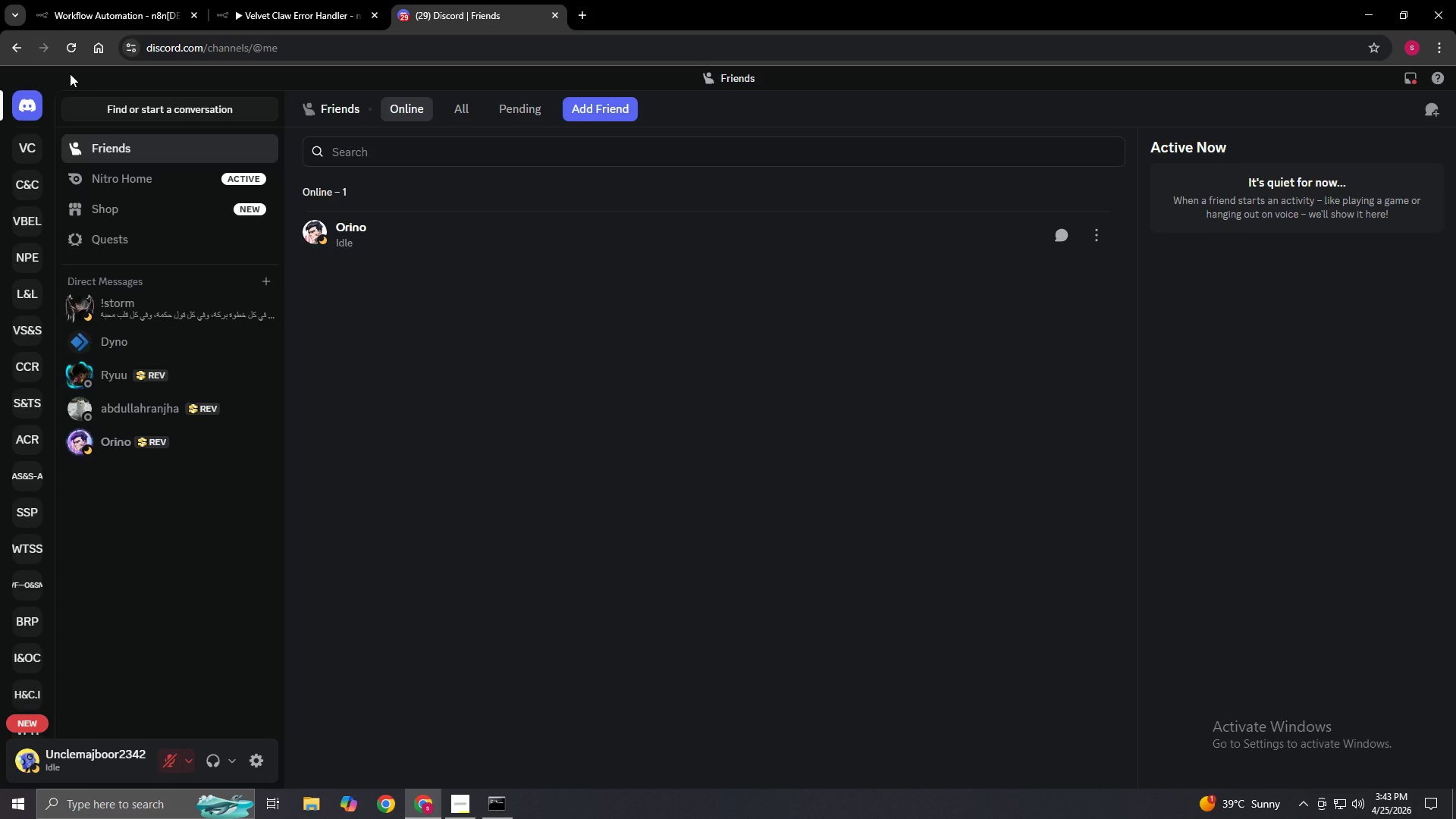 
wait(38.12)
 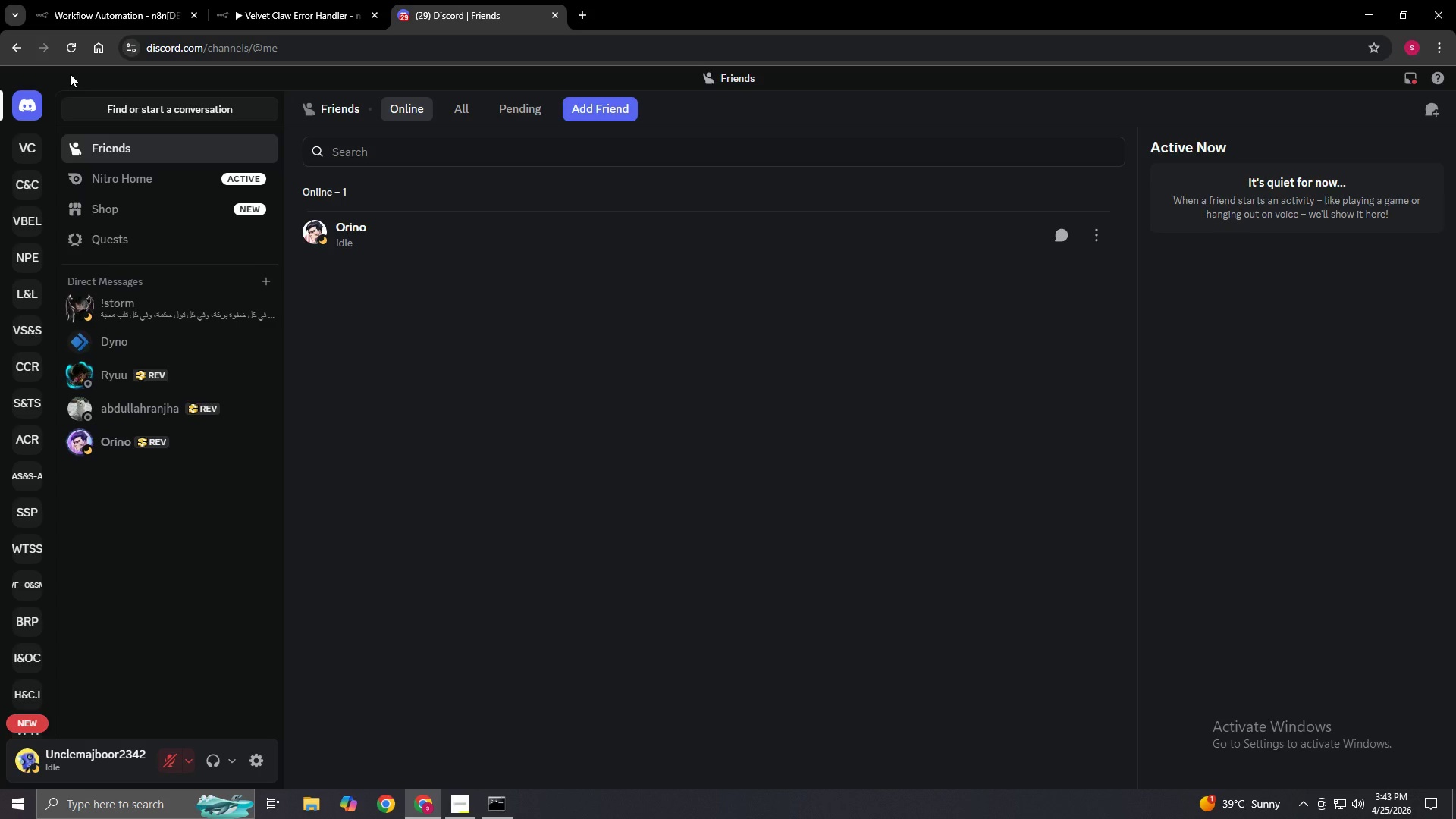 
left_click([27, 147])
 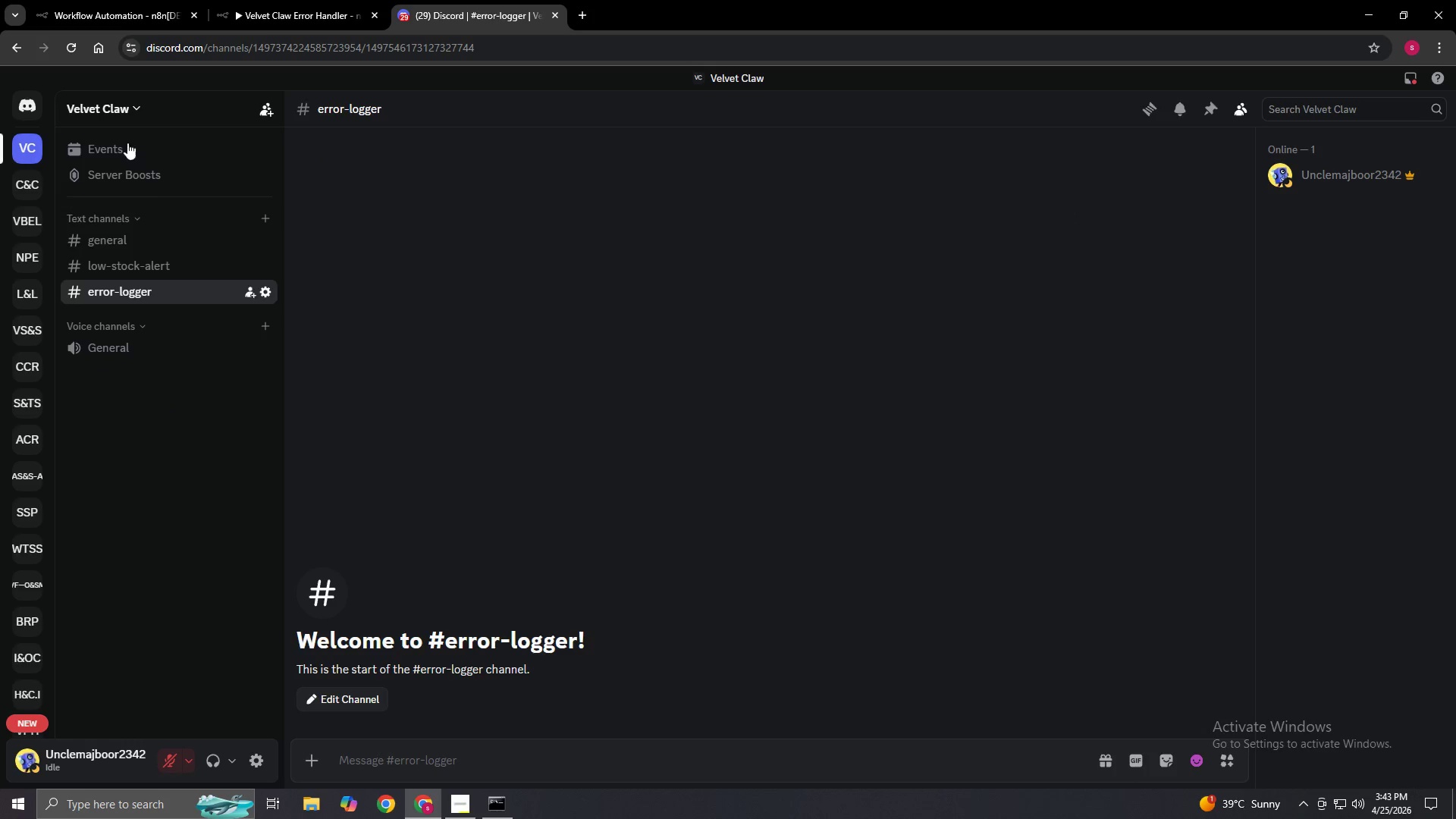 
left_click([303, 0])
 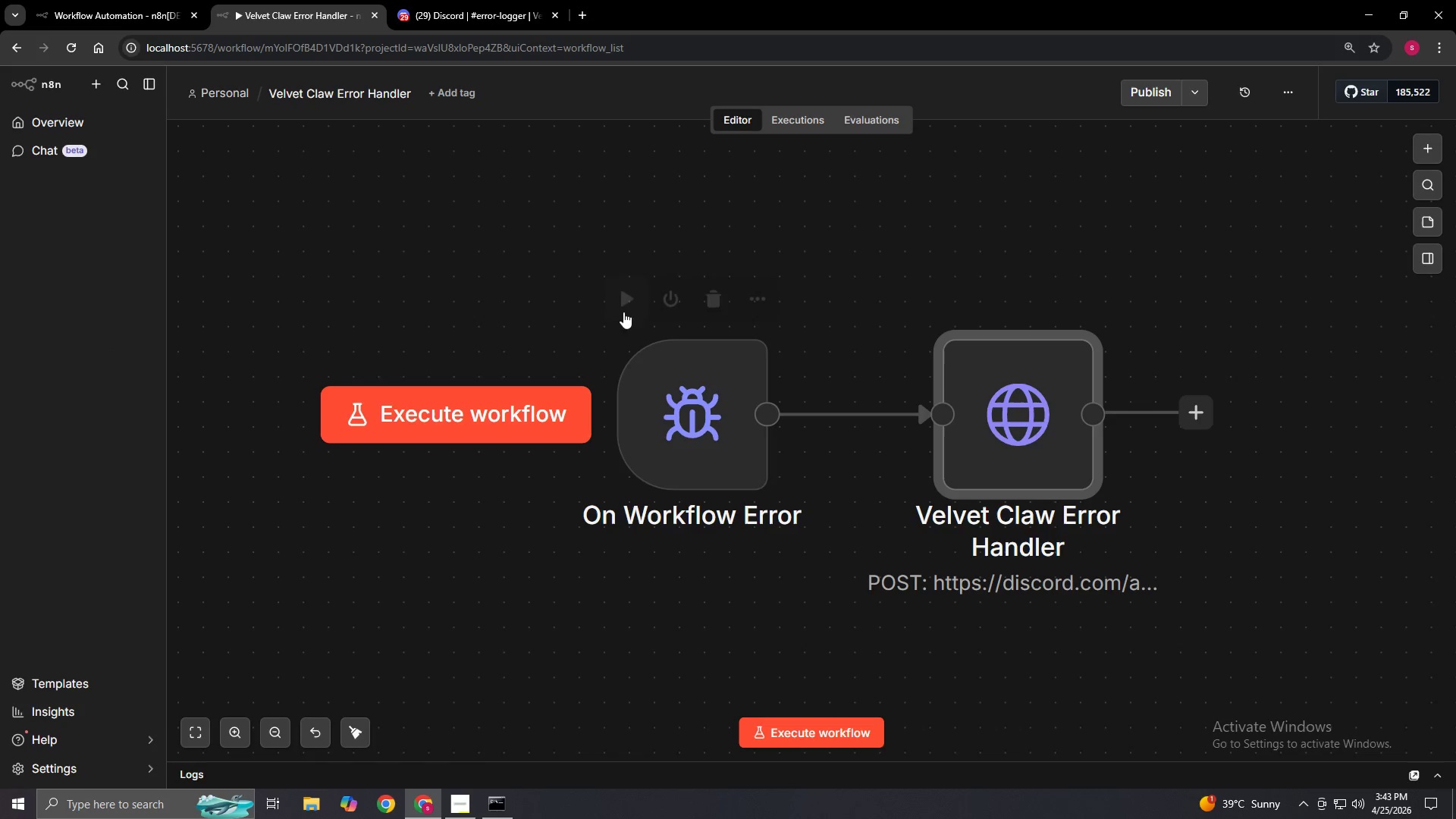 
left_click([638, 297])
 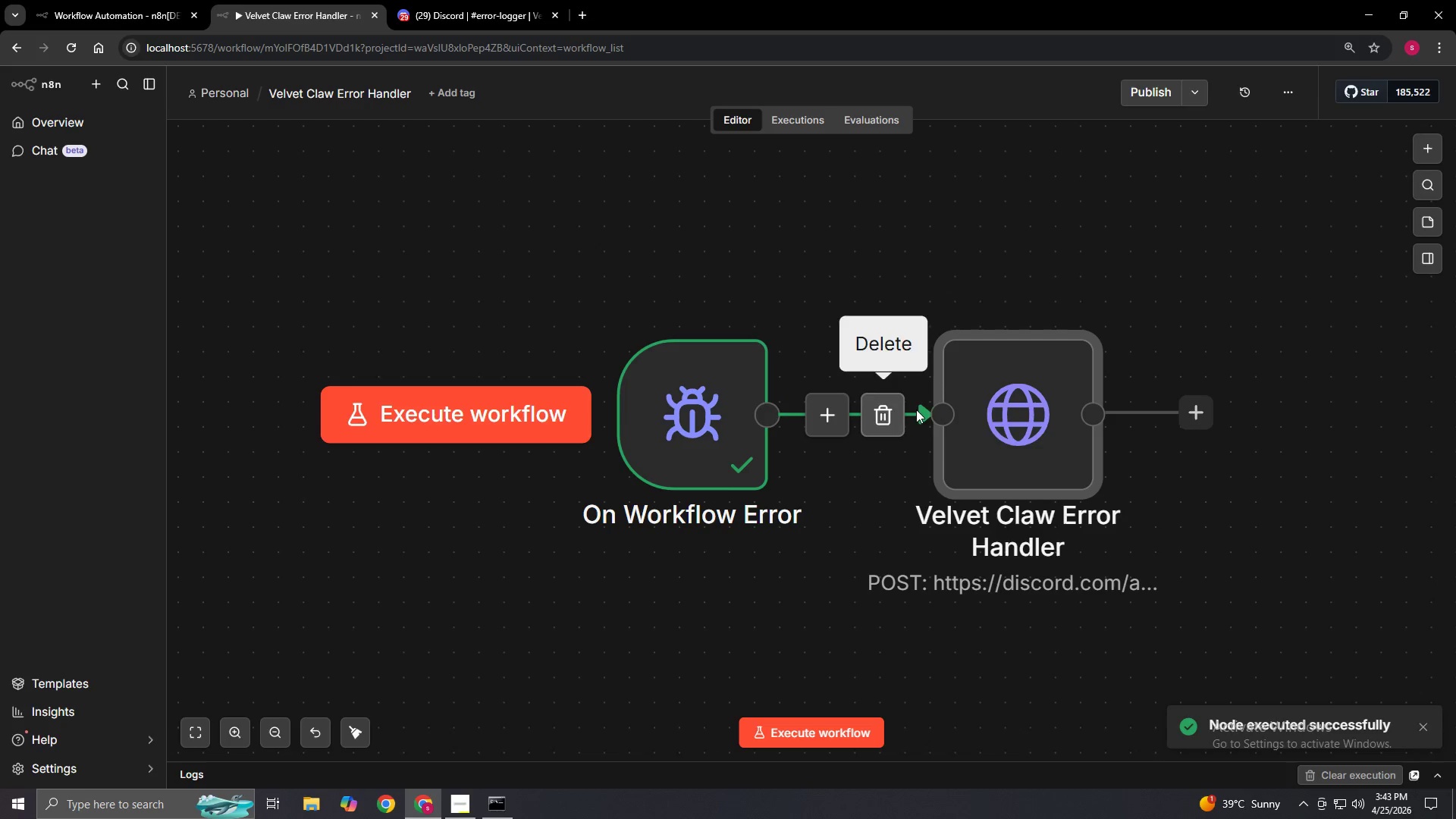 
double_click([1040, 426])
 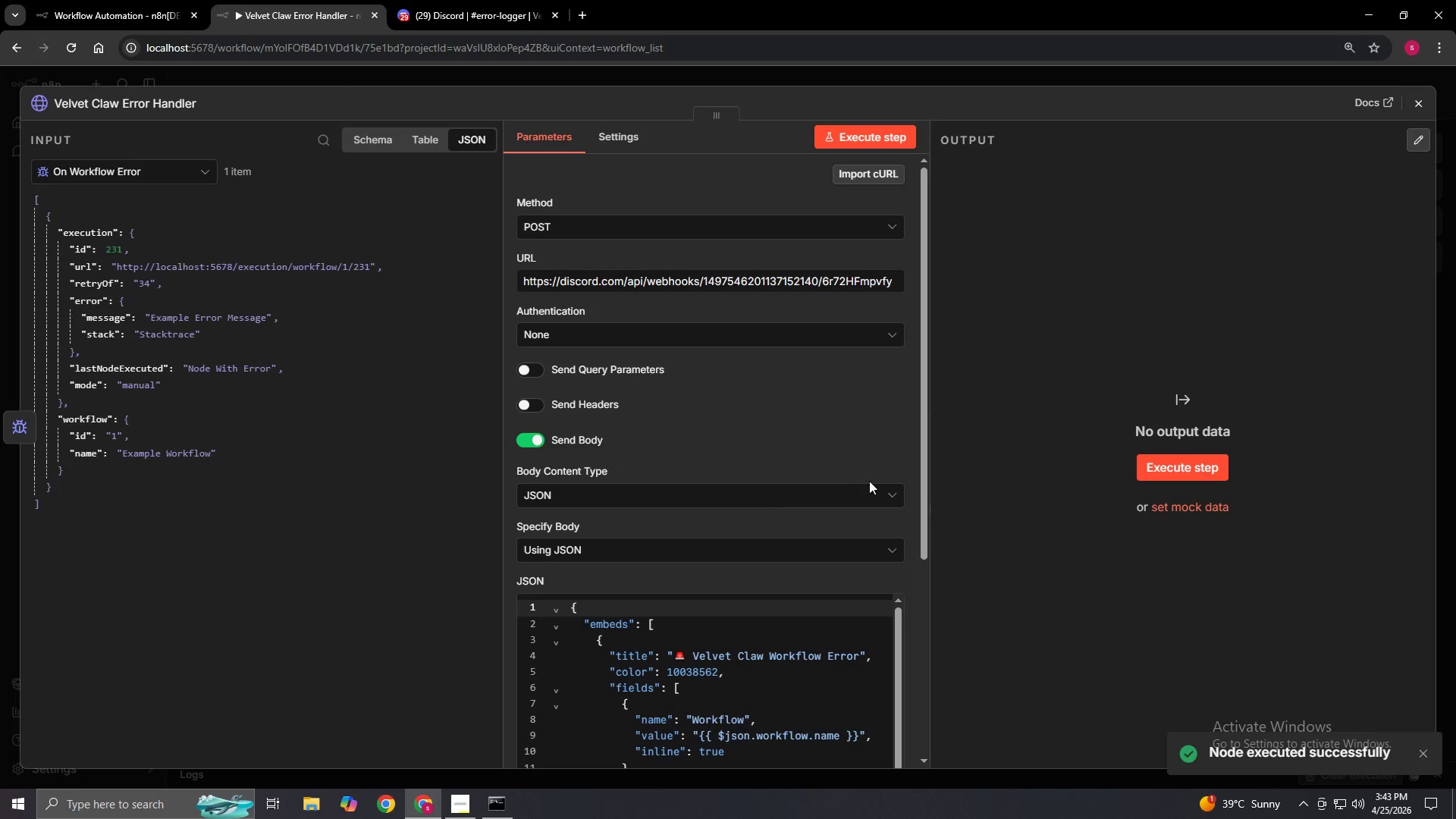 
scroll: coordinate [764, 509], scroll_direction: down, amount: 5.0
 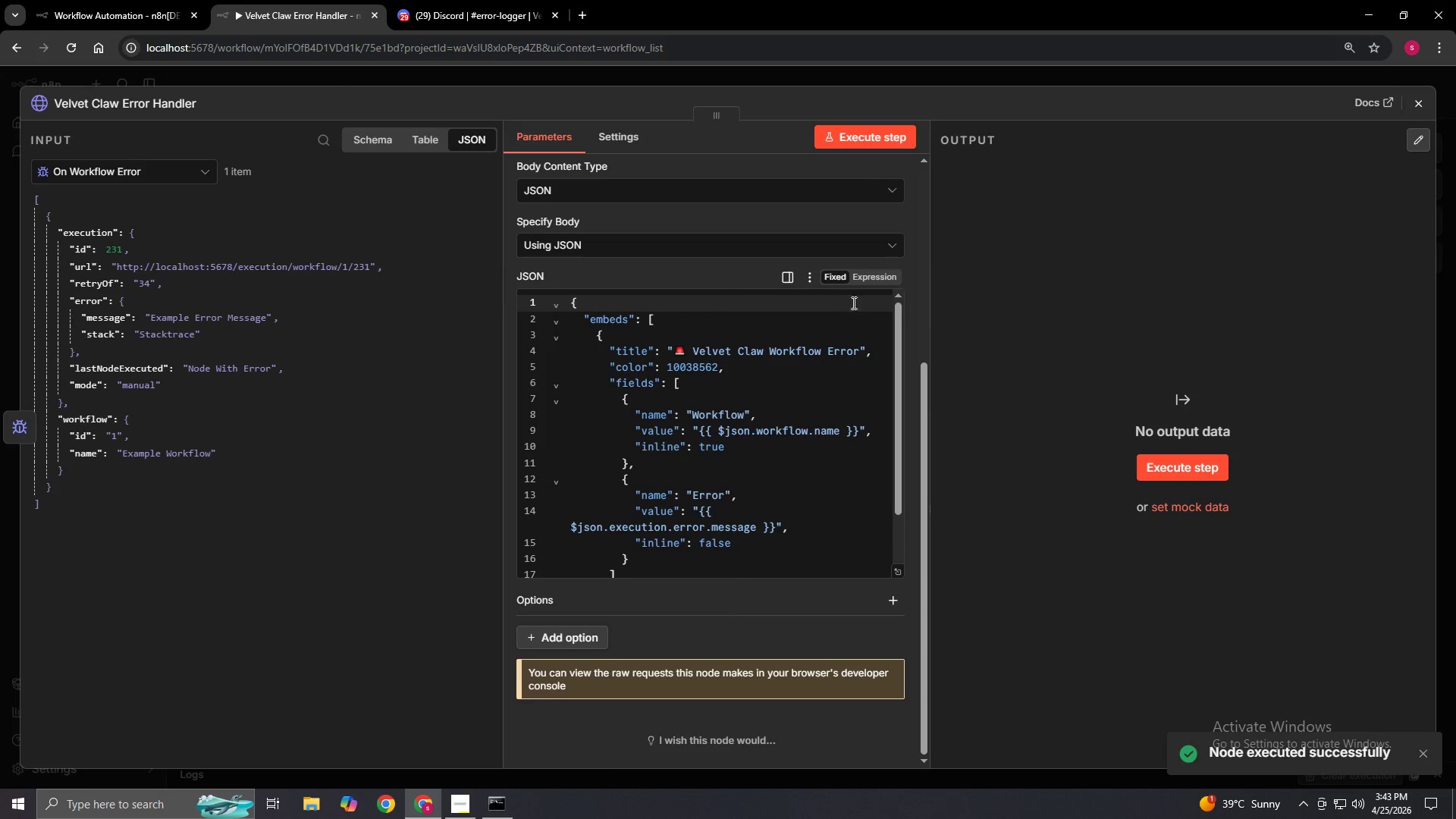 
left_click([874, 277])
 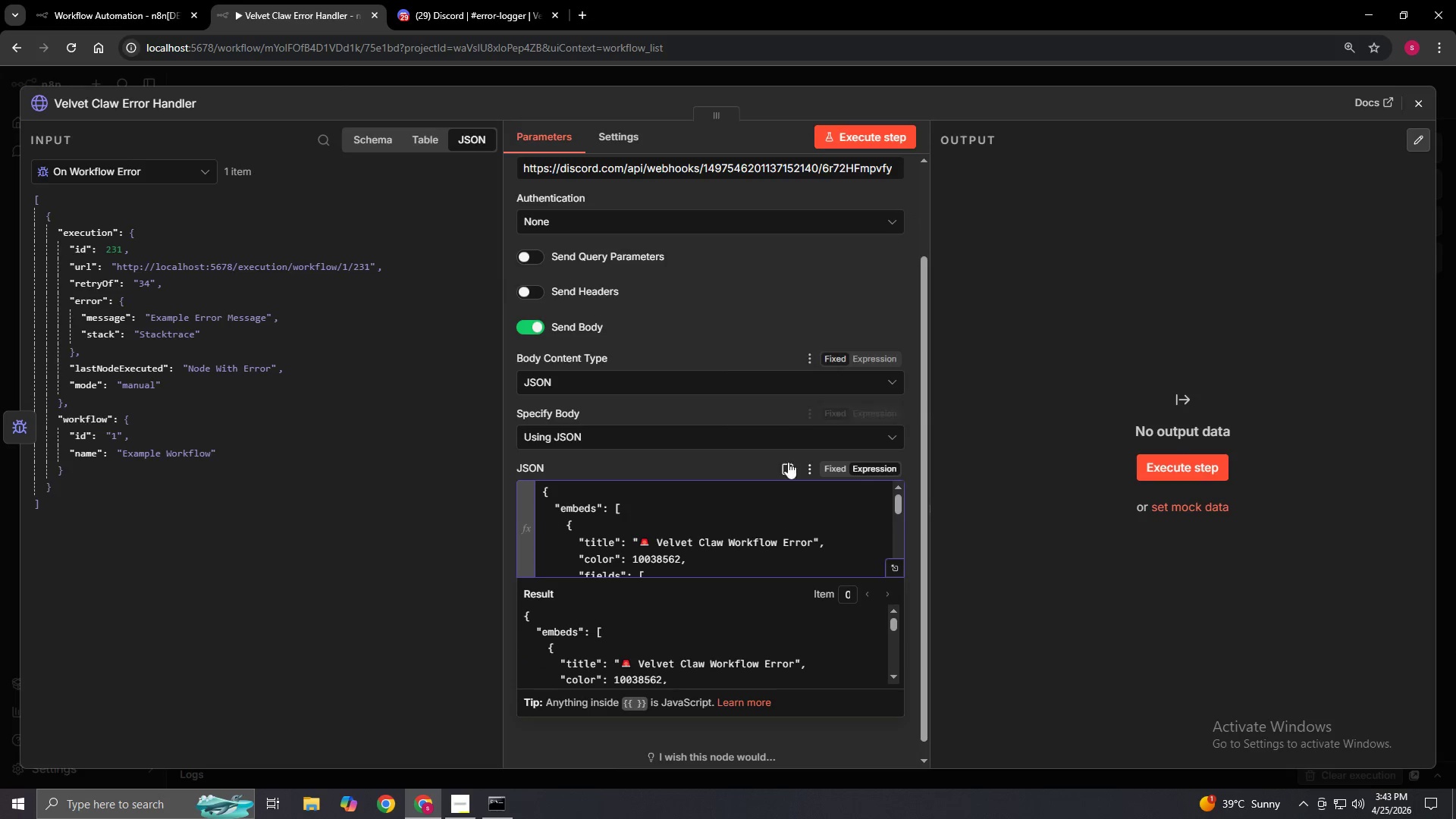 
scroll: coordinate [764, 541], scroll_direction: down, amount: 4.0
 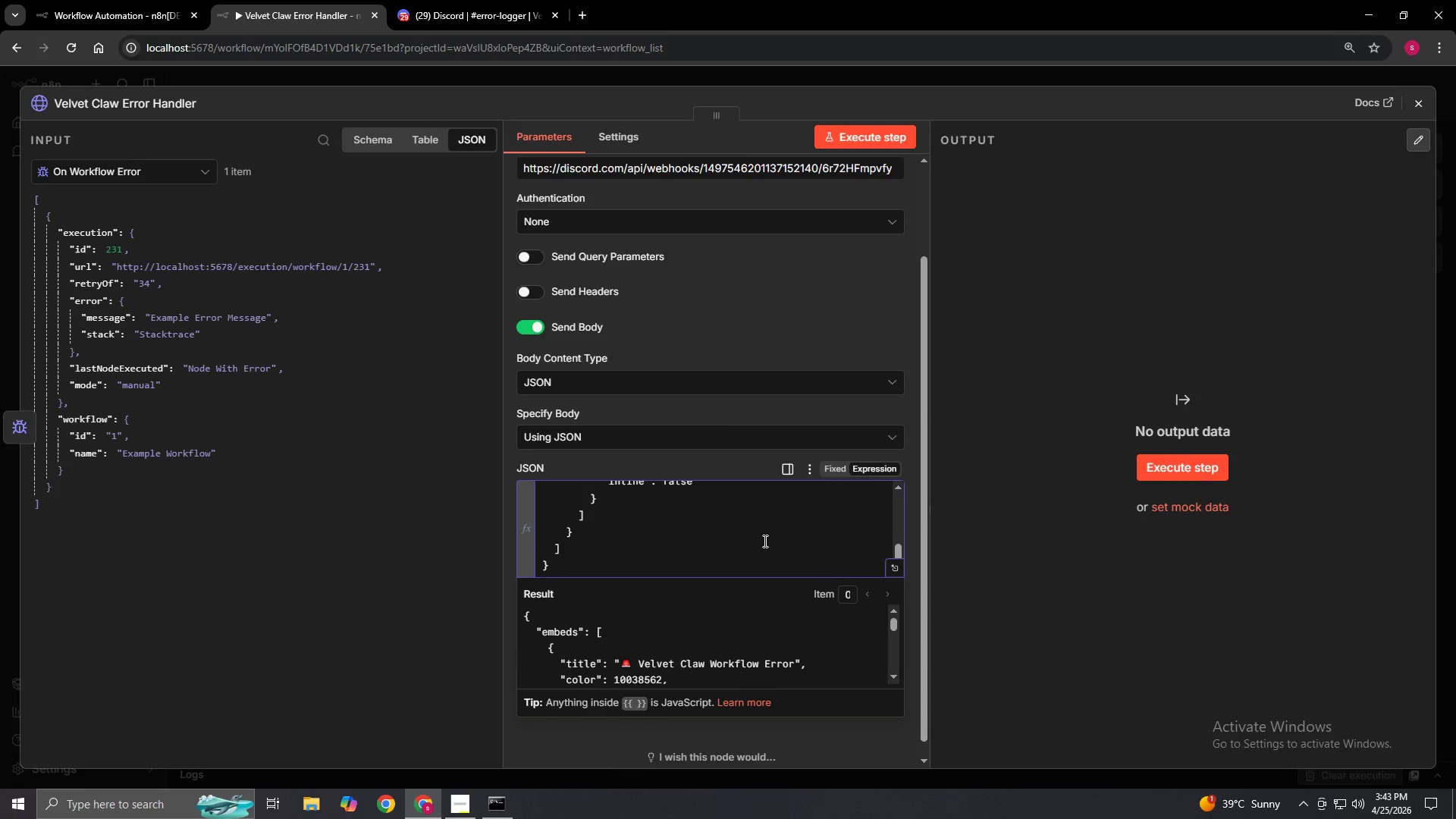 
scroll: coordinate [777, 621], scroll_direction: up, amount: 5.0
 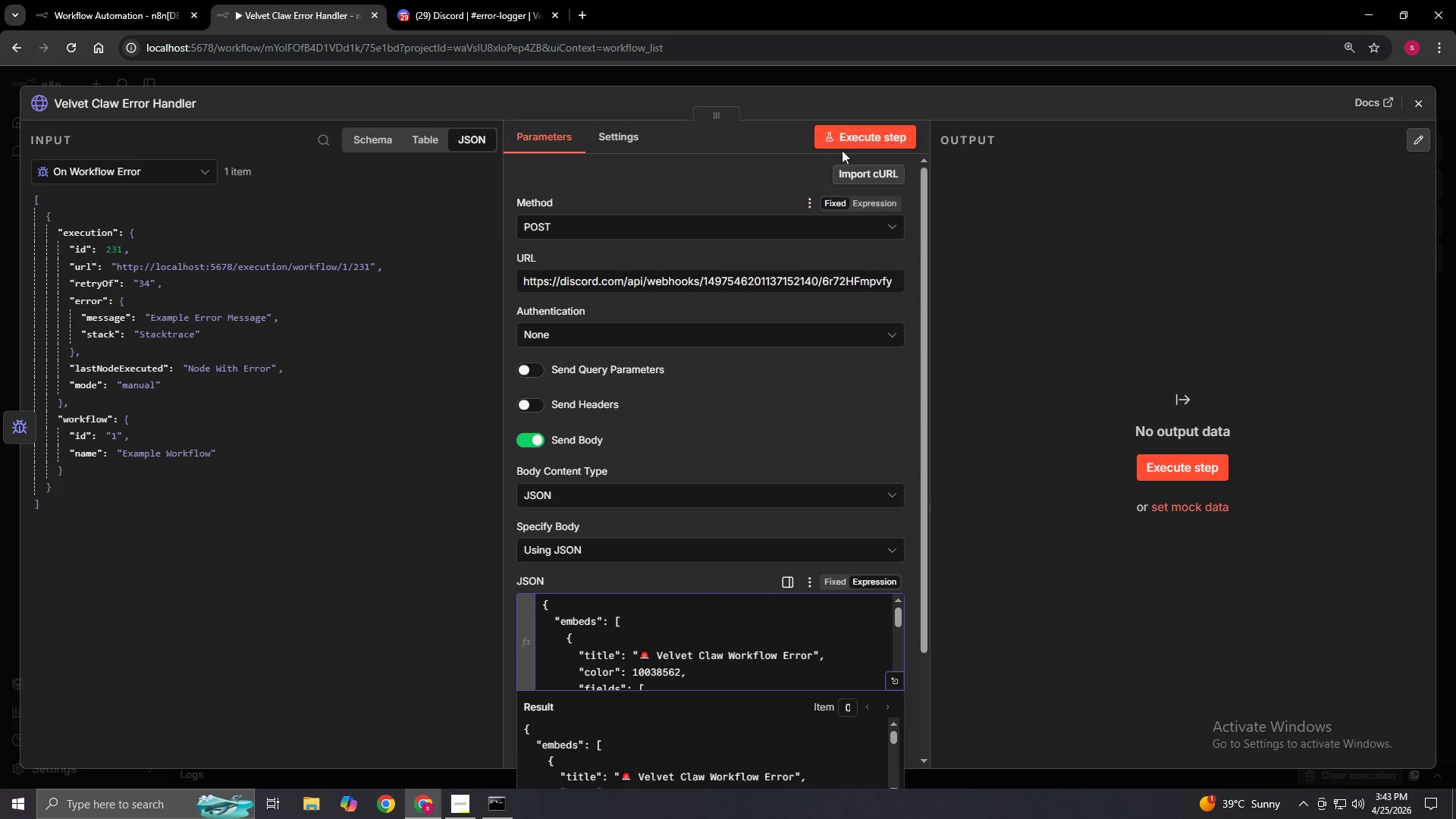 
left_click([851, 133])
 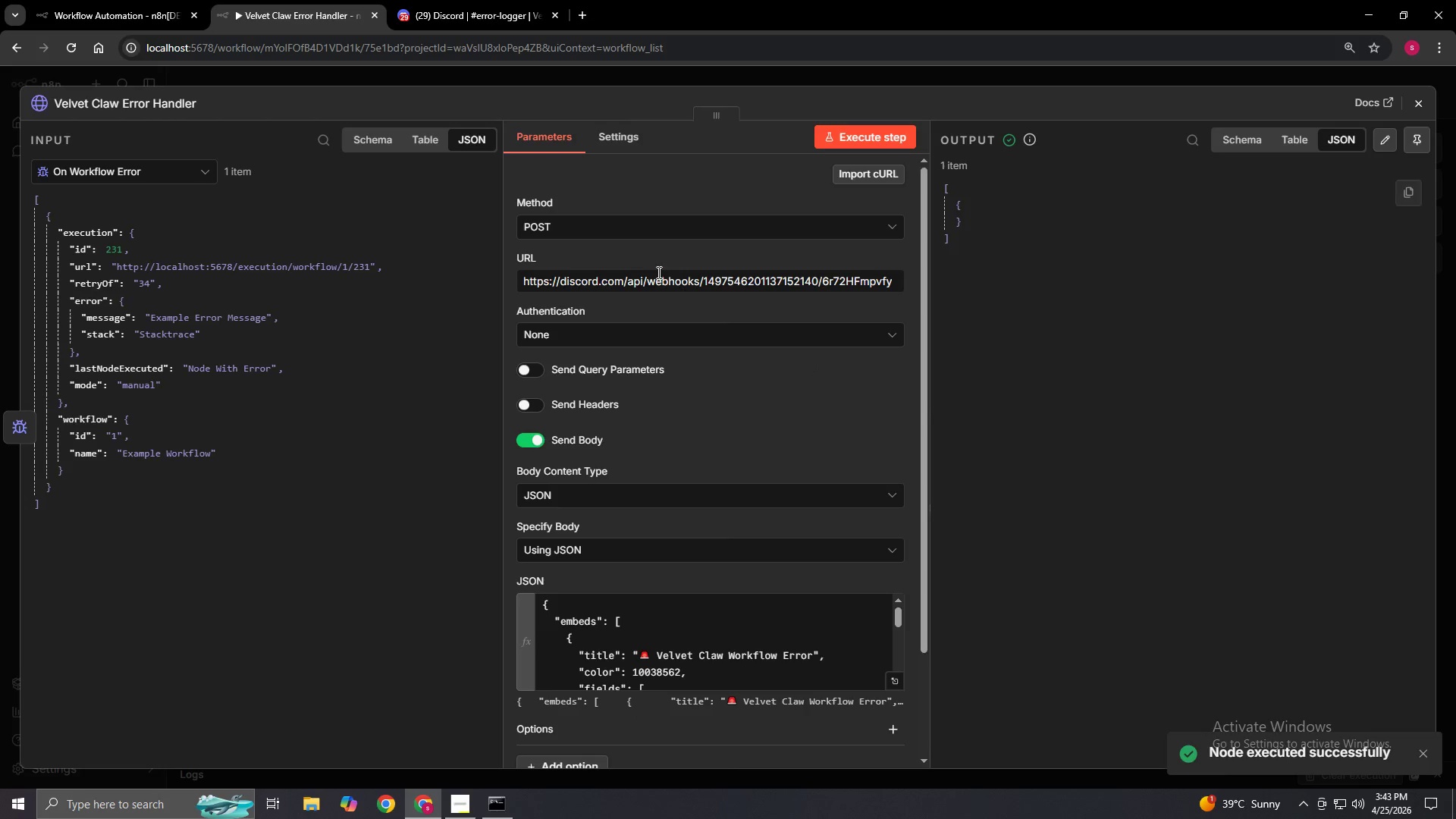 
left_click([451, 0])
 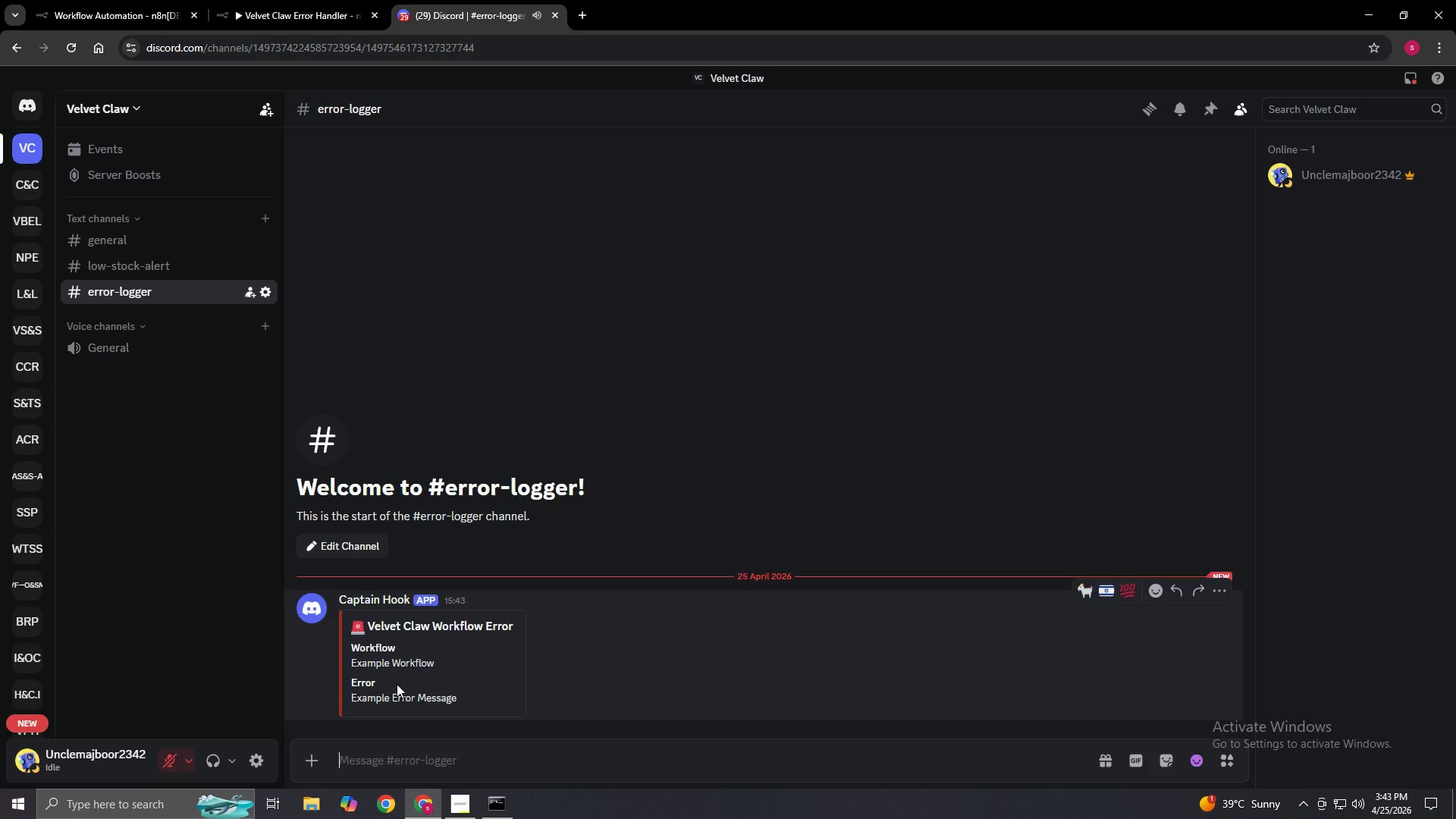 
left_click([290, 0])
 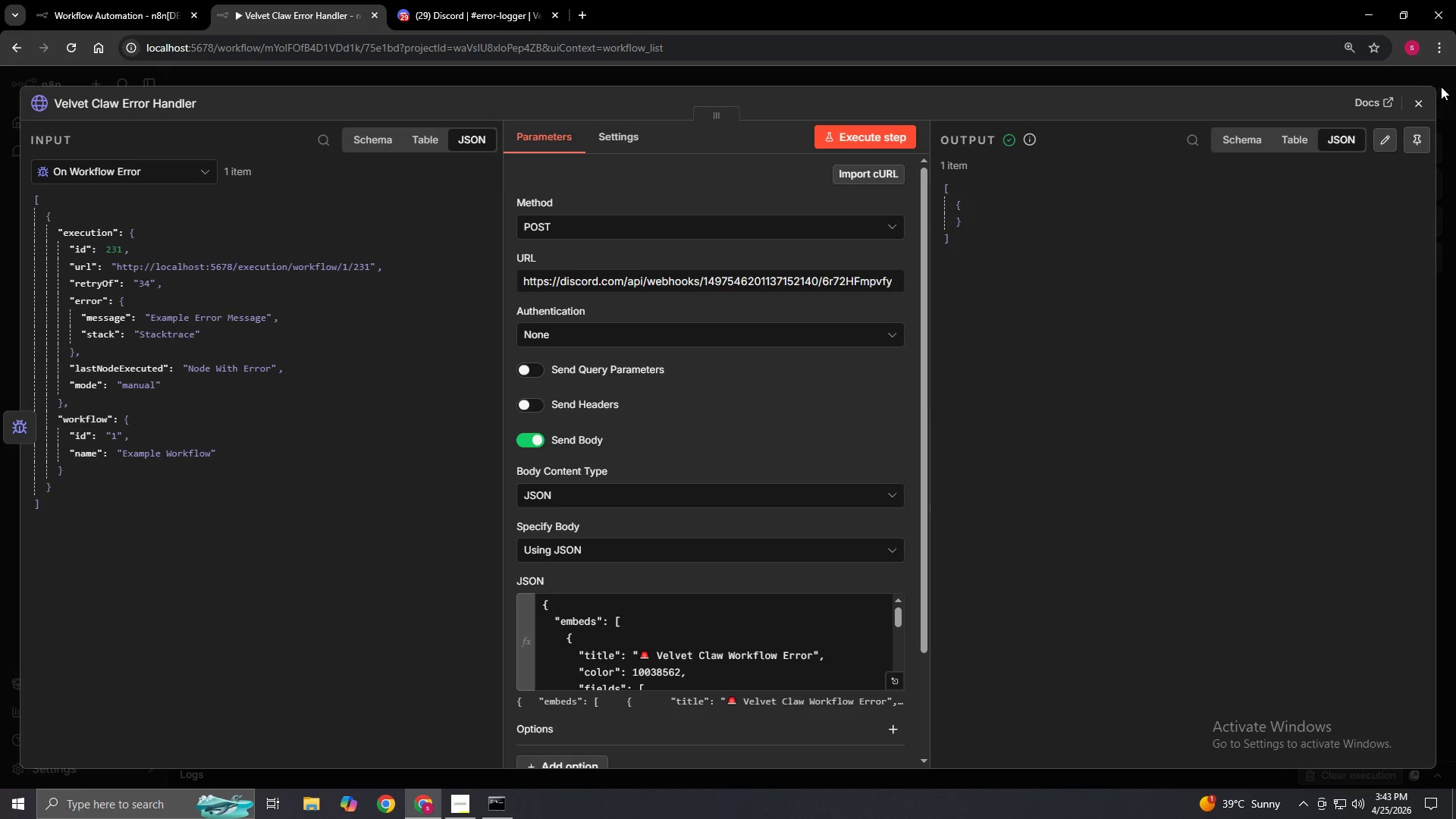 
left_click([1424, 102])
 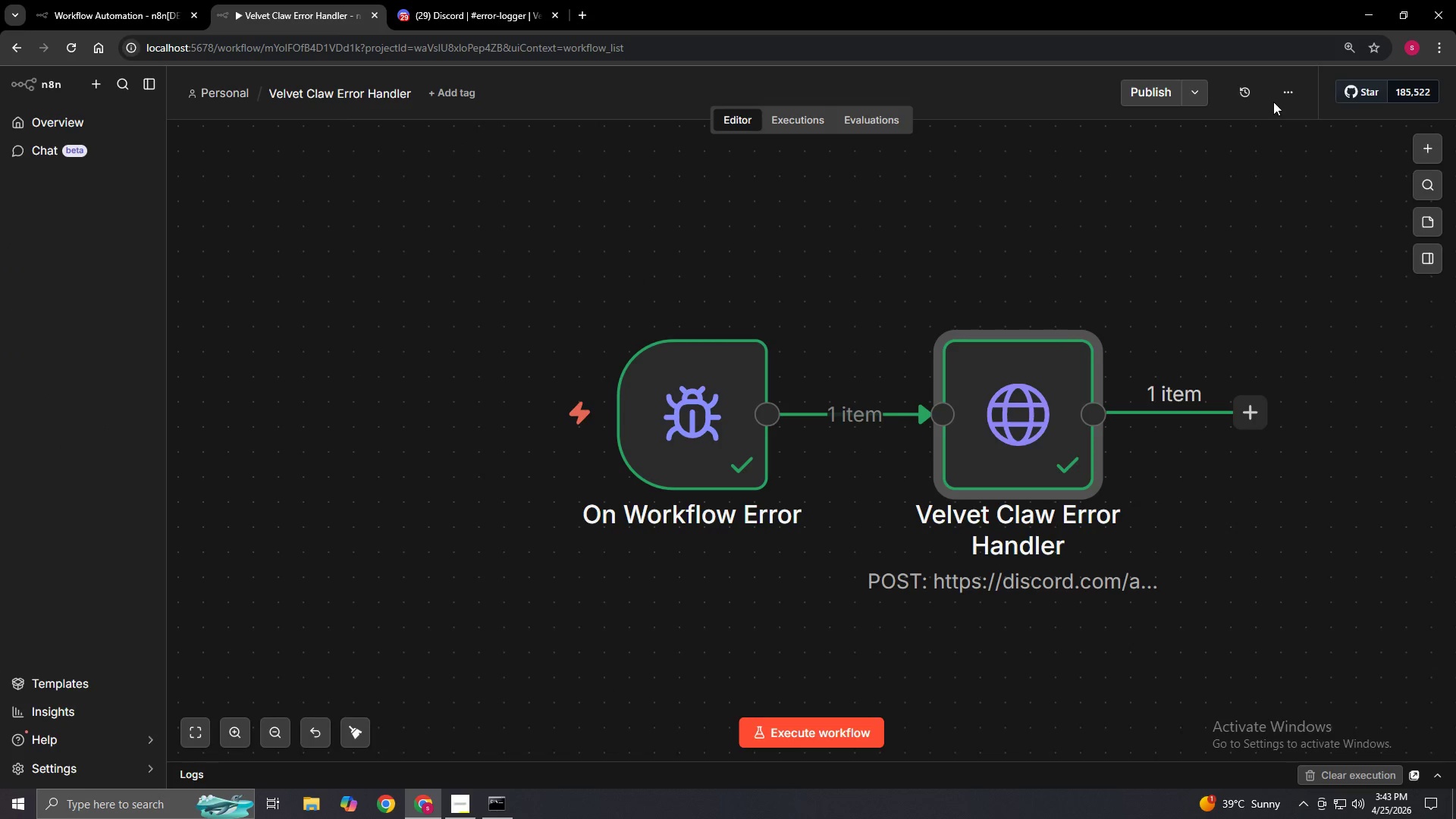 
left_click([1281, 100])
 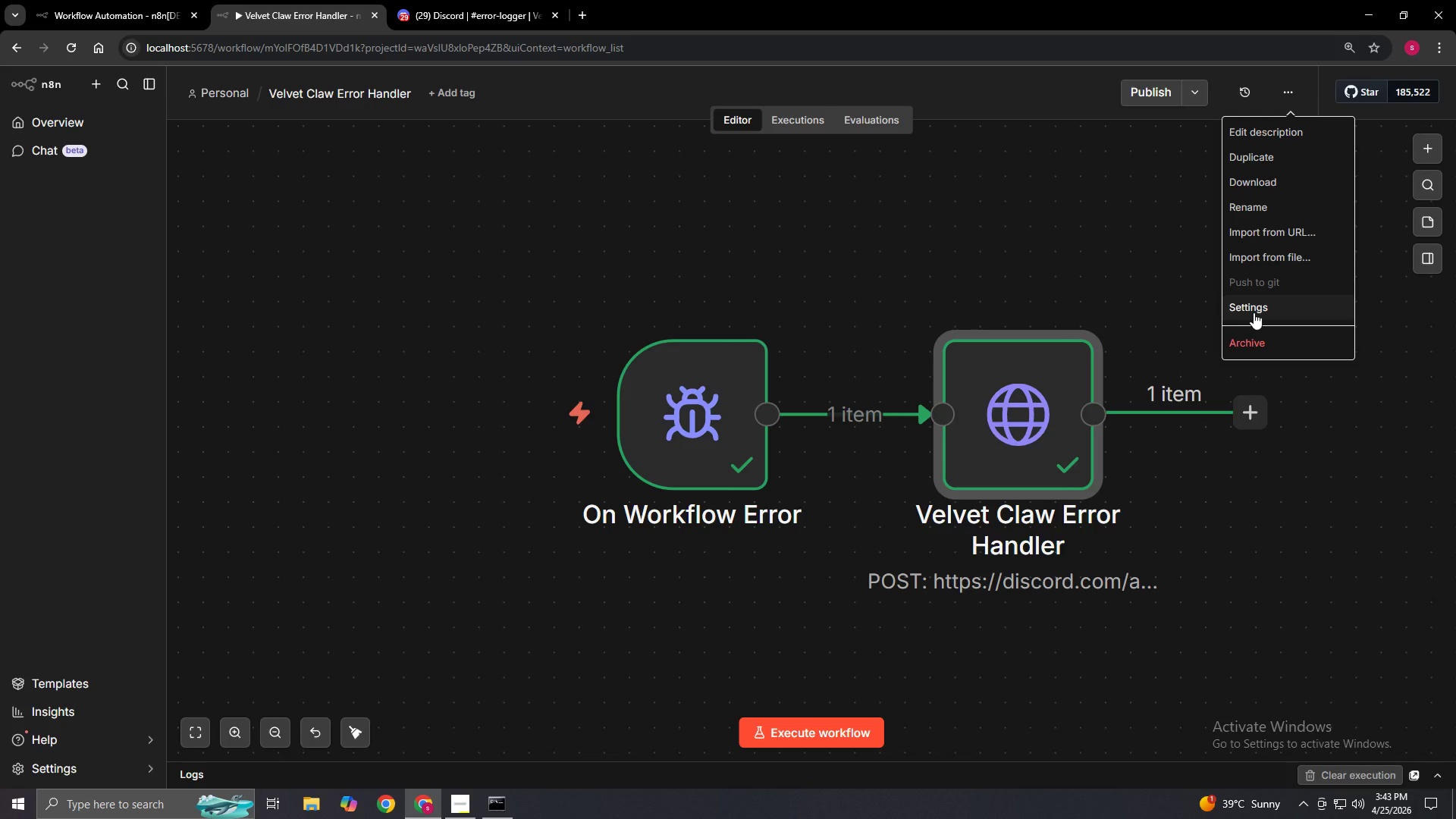 
wait(6.91)
 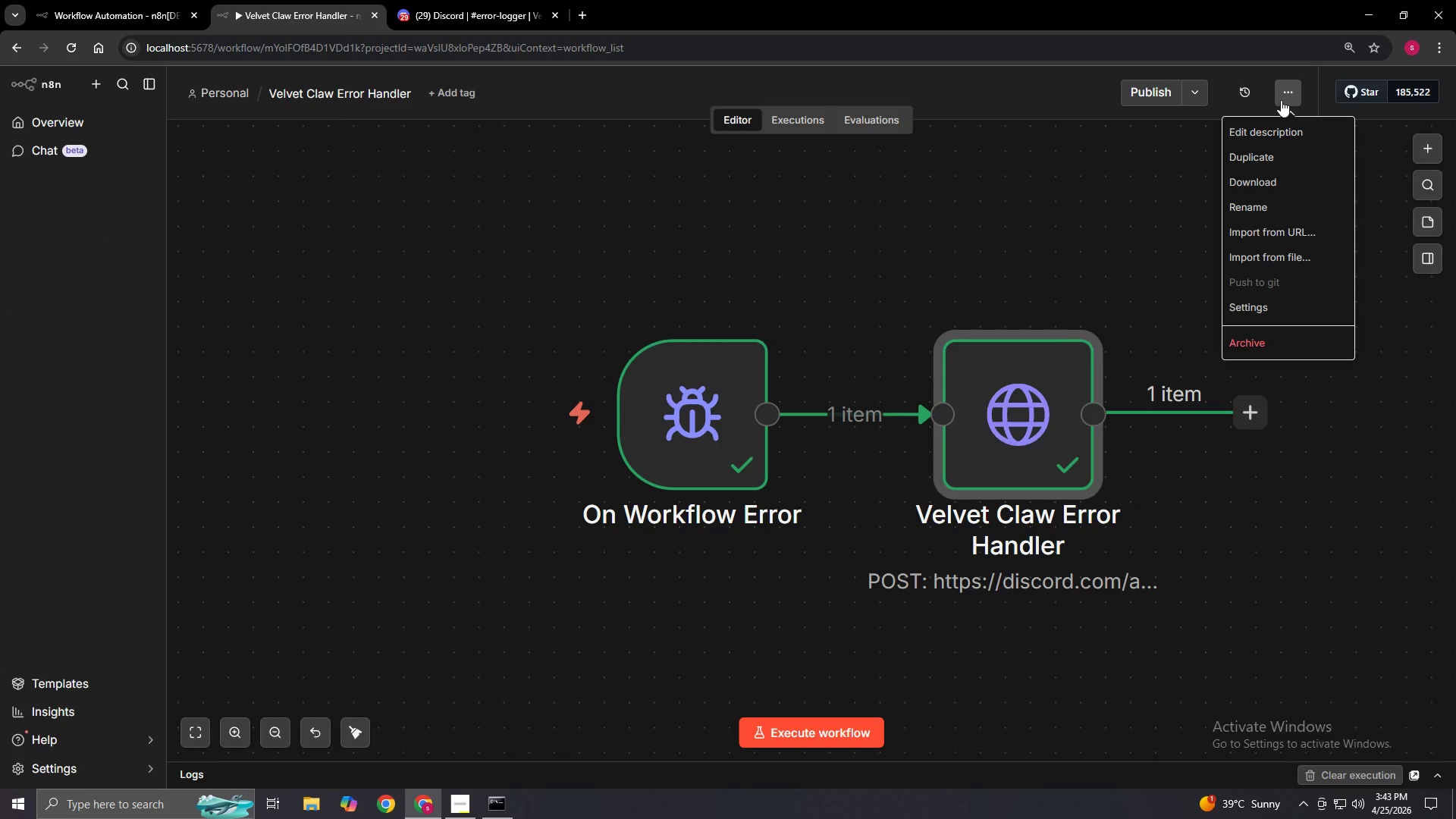 
left_click([1144, 209])
 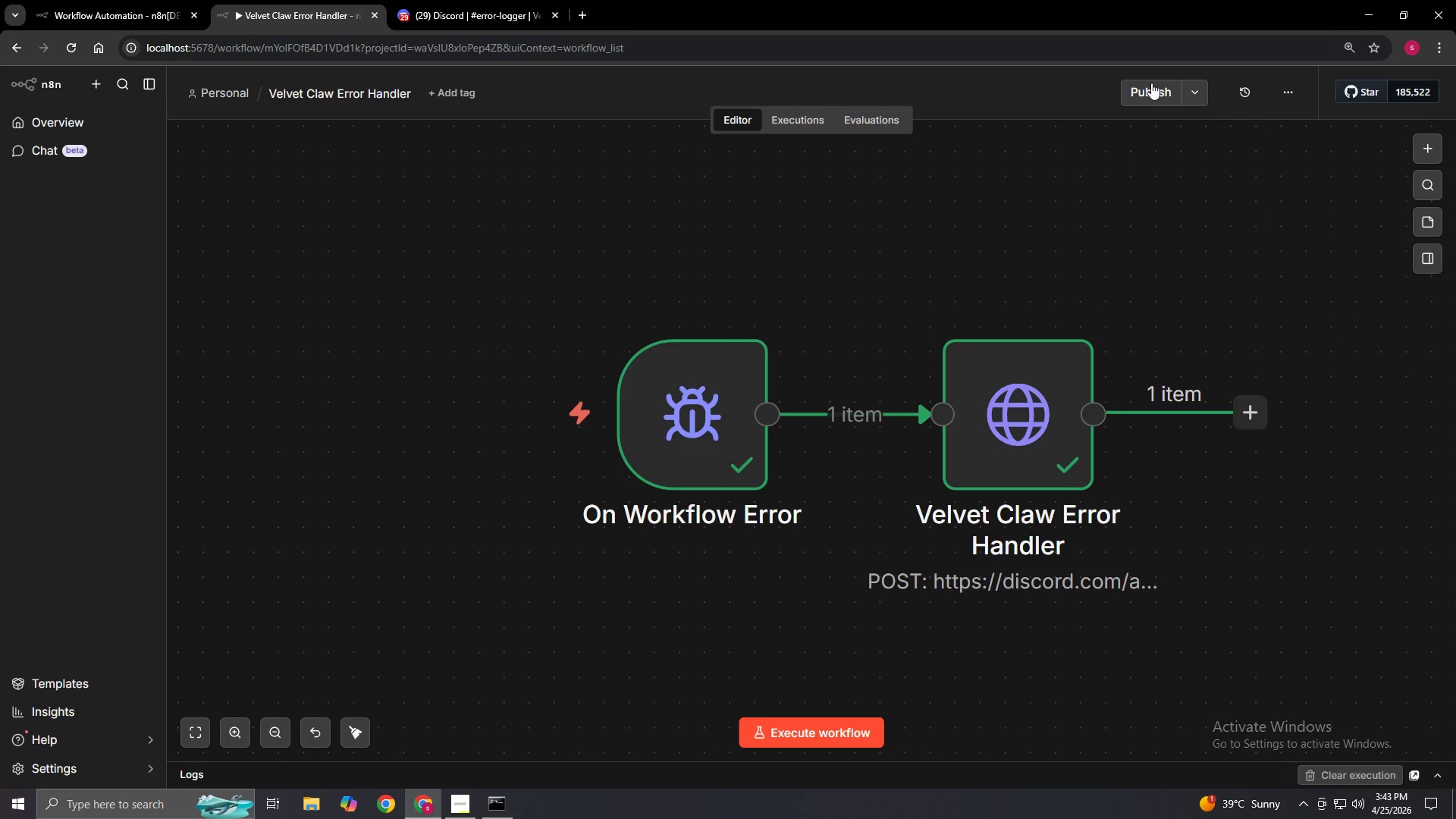 
left_click([1150, 89])
 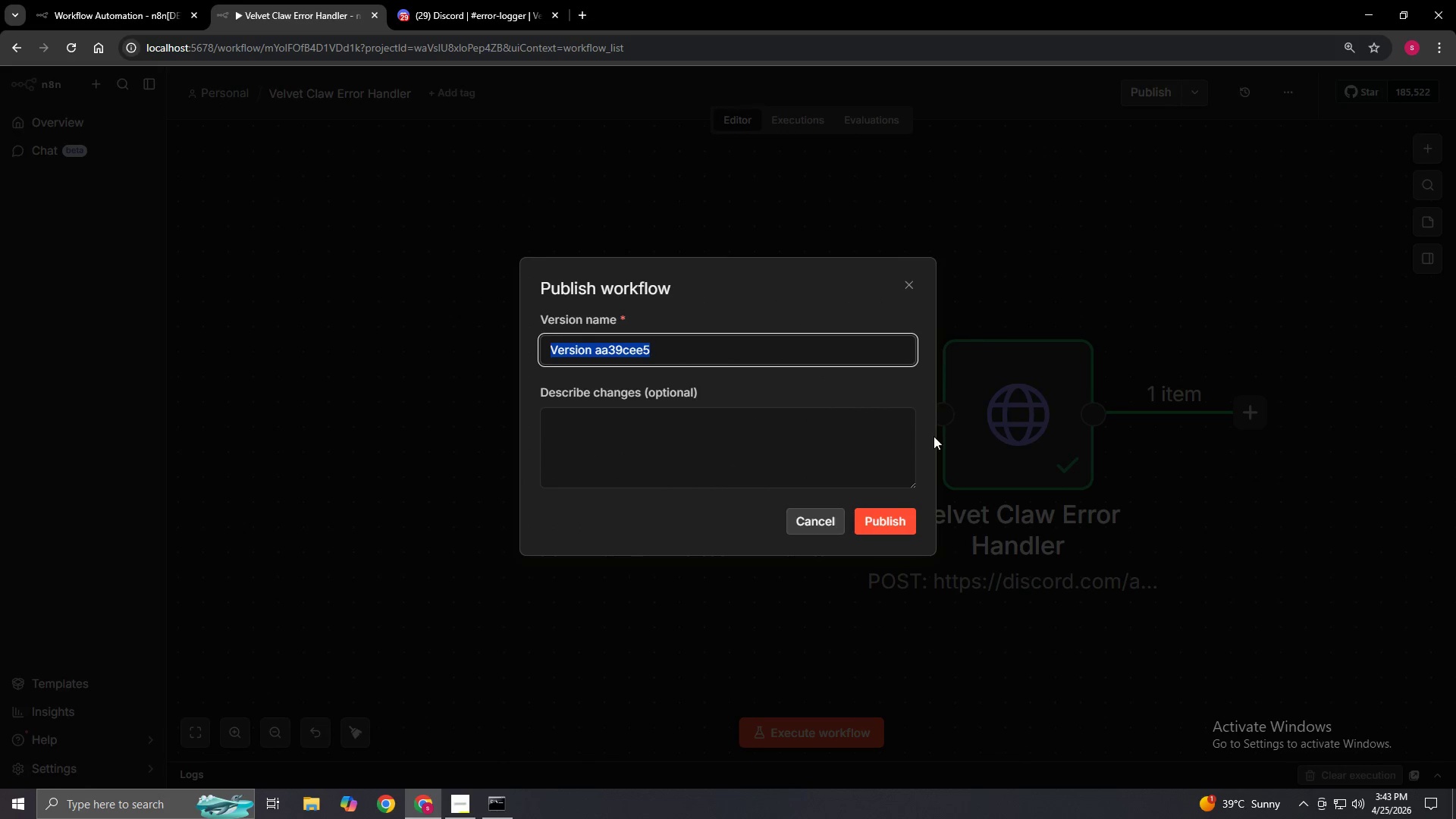 
left_click([898, 524])
 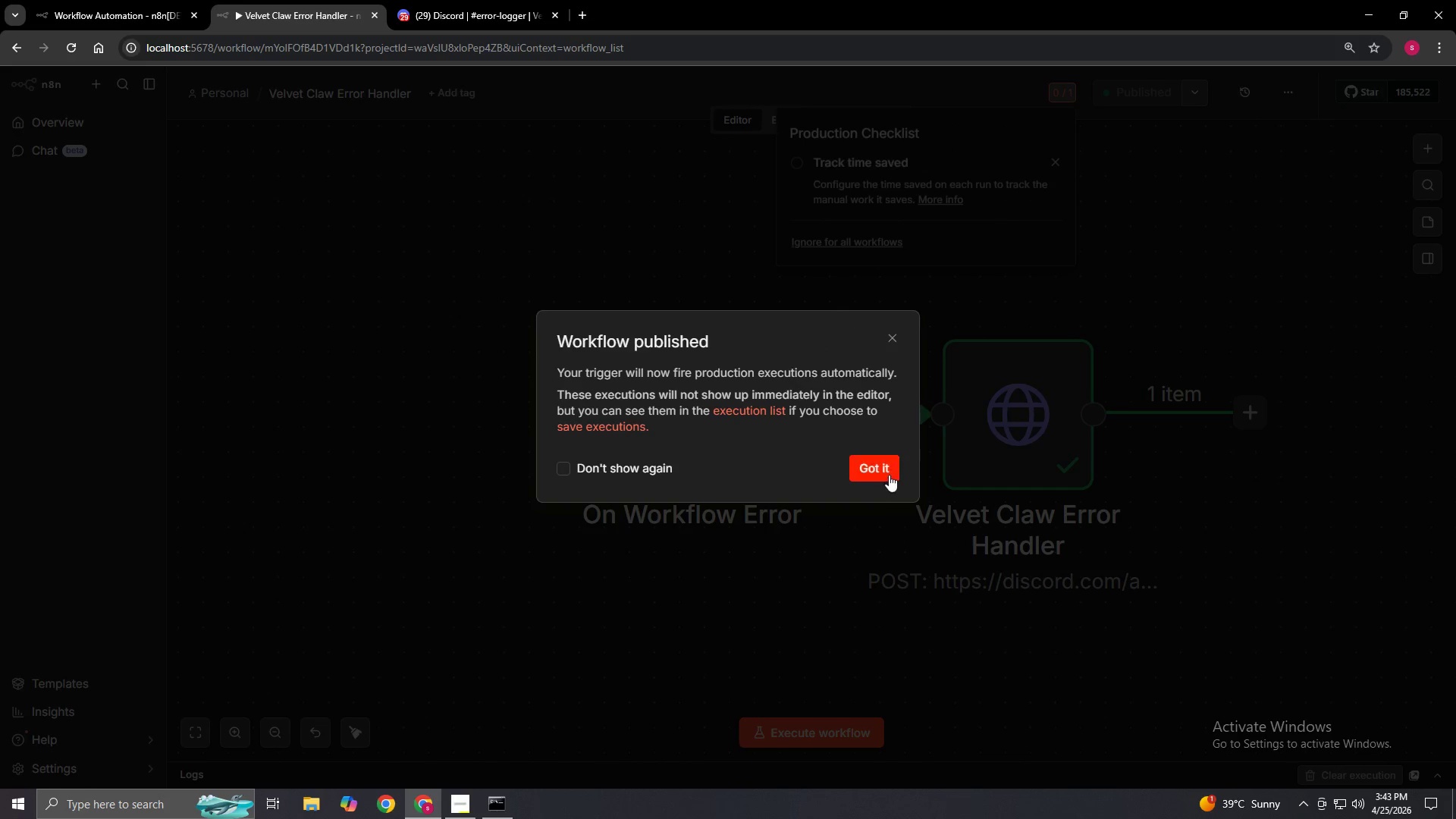 
left_click([889, 475])
 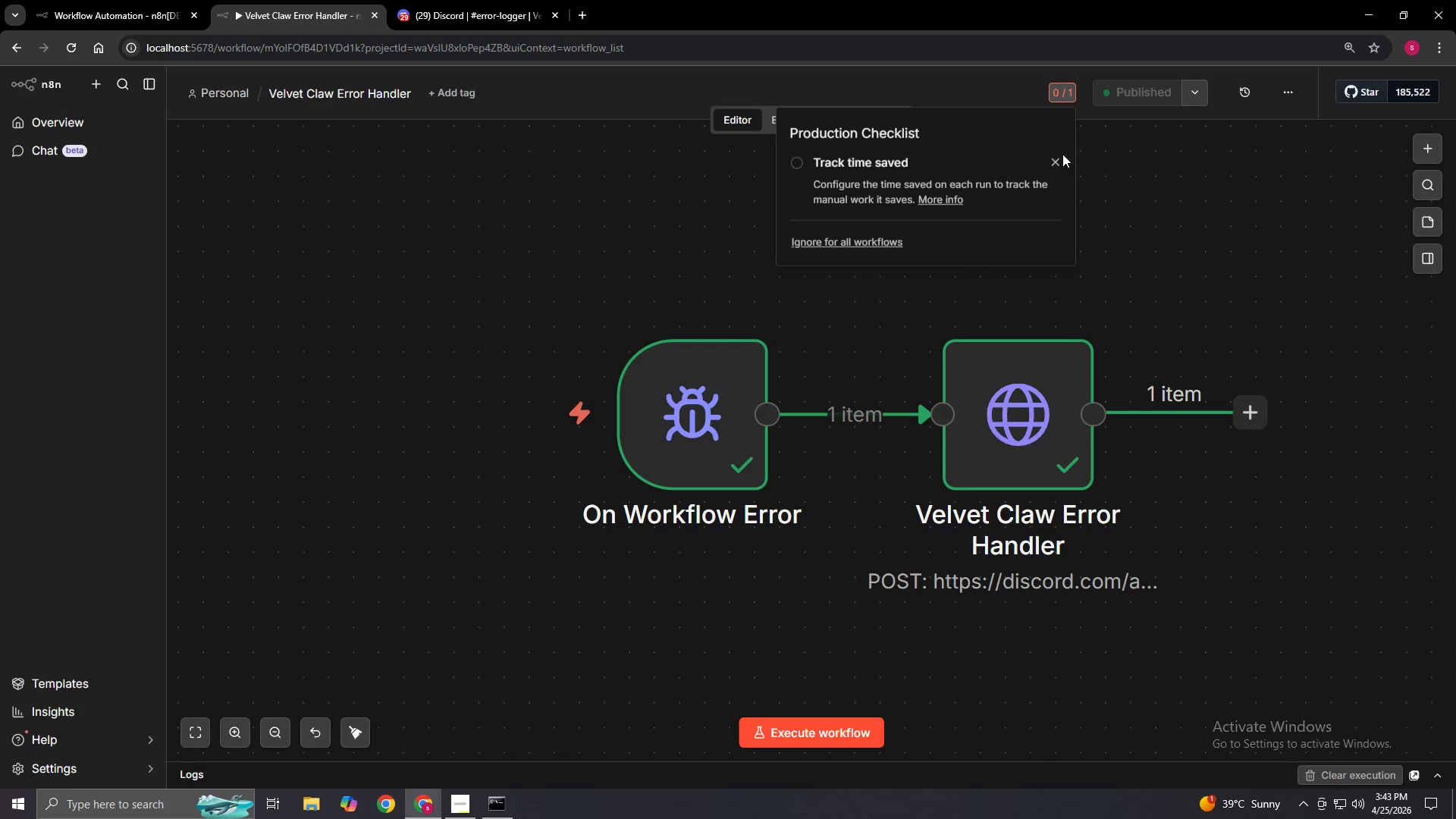 
left_click([1052, 161])
 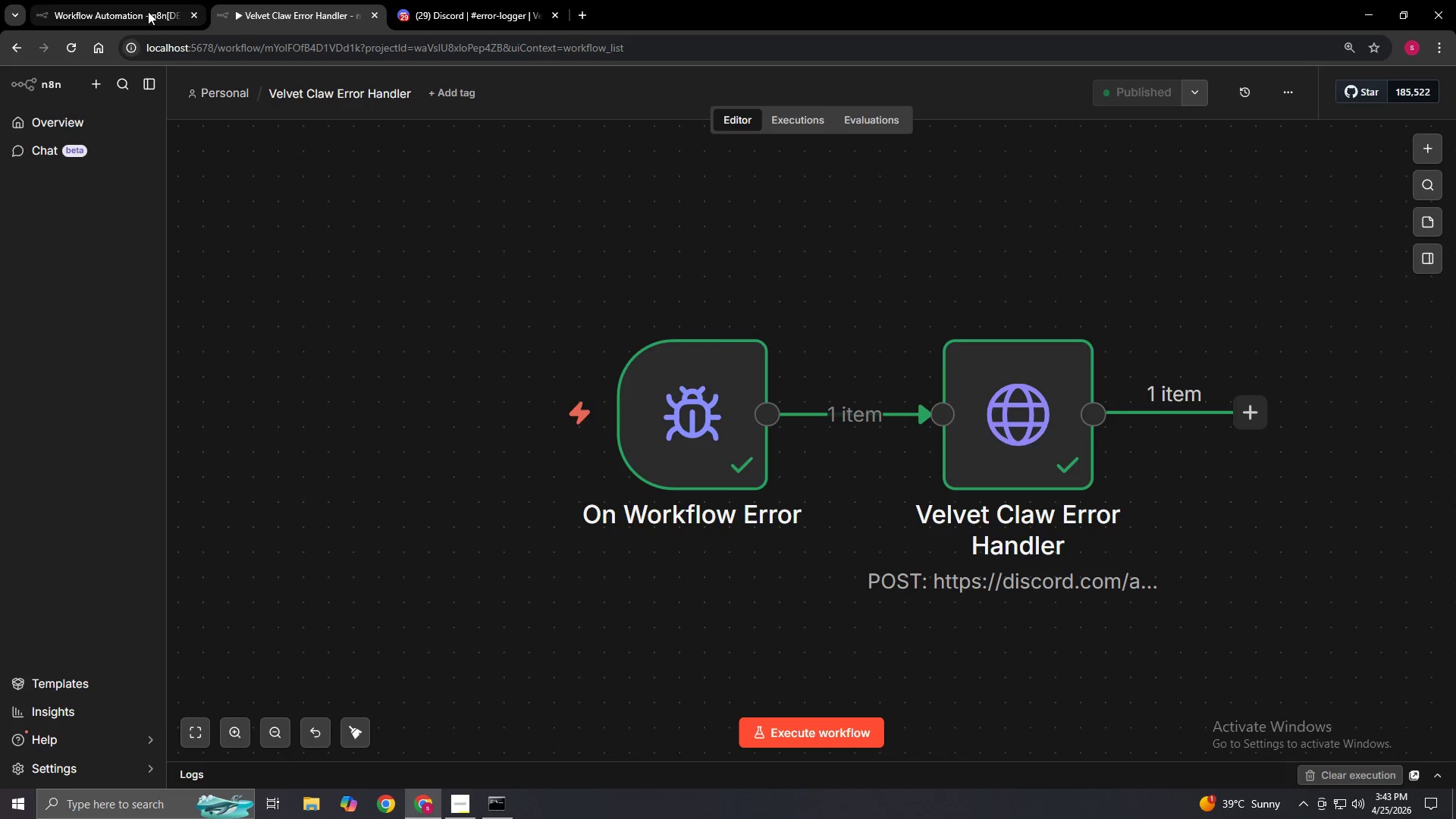 
left_click([149, 11])
 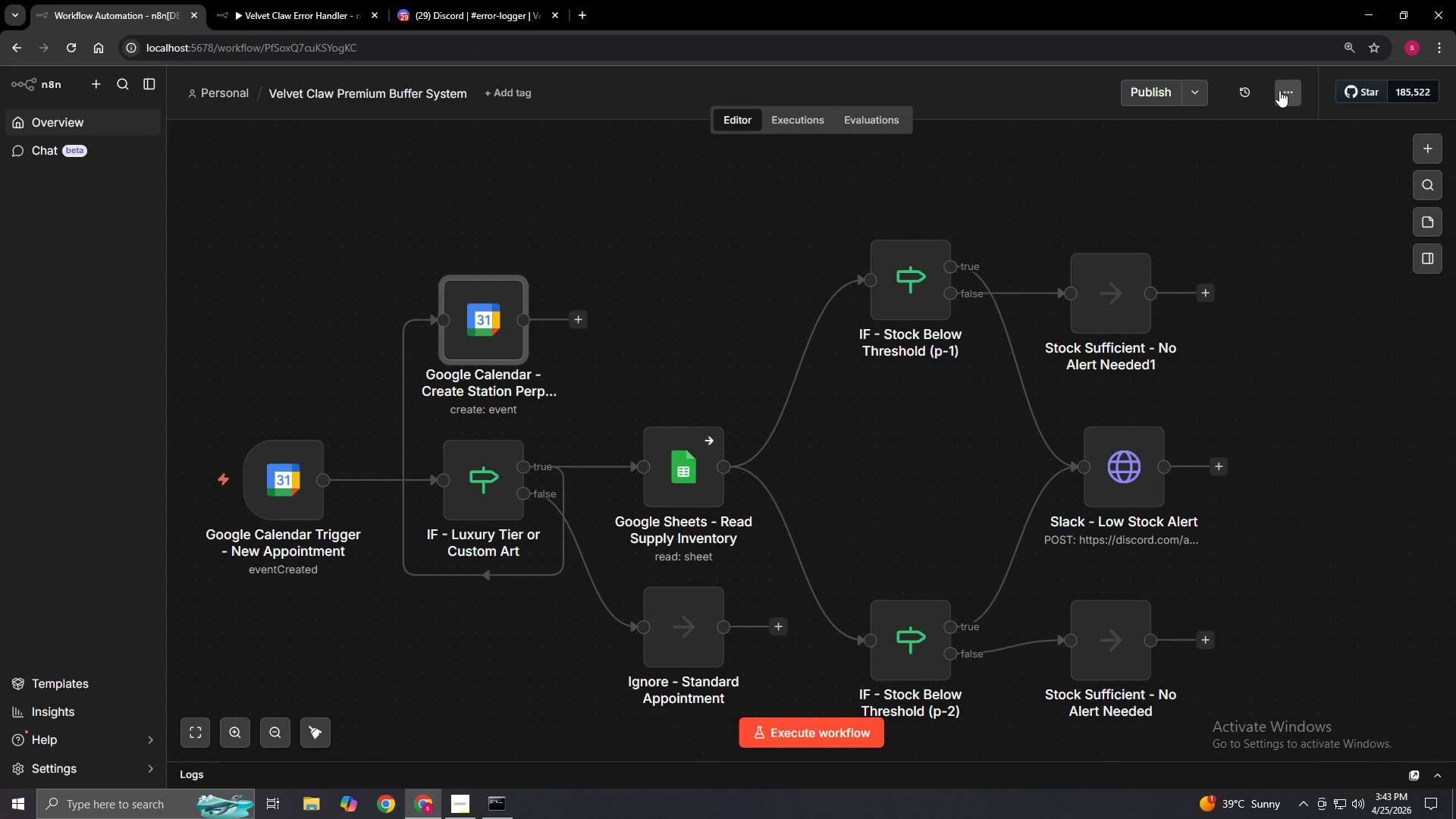 
left_click([1292, 96])
 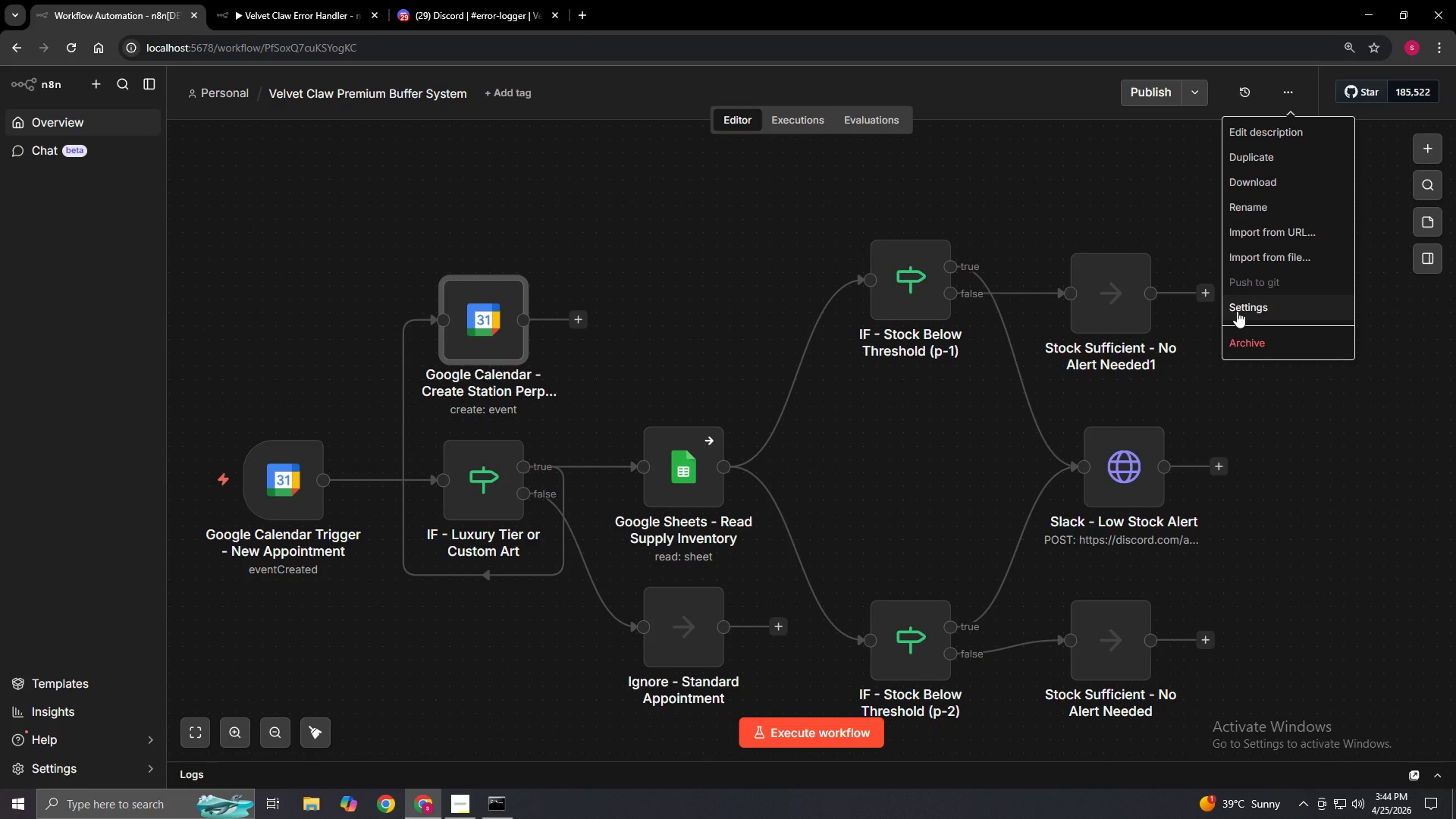 
left_click([1237, 311])
 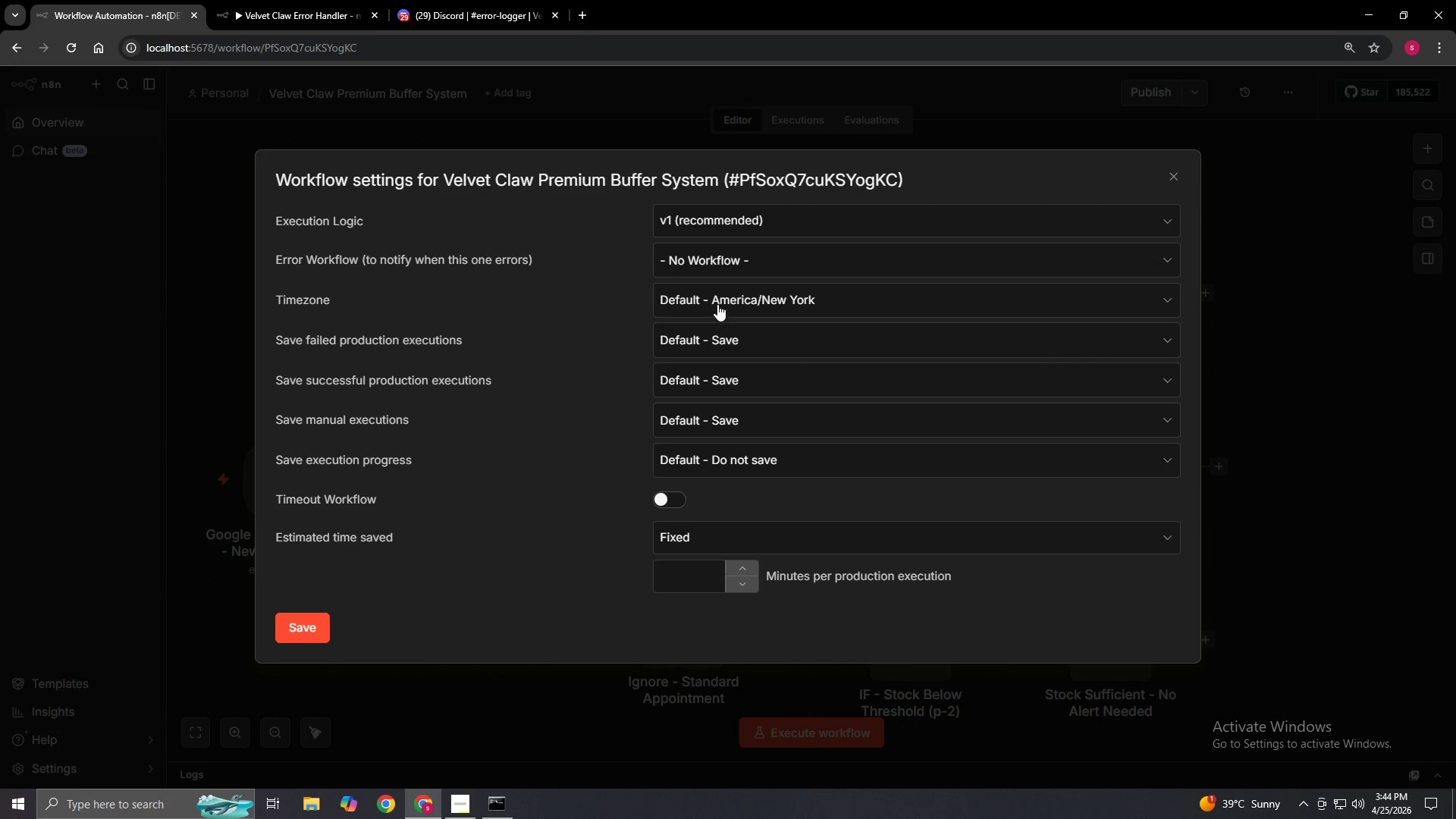 
left_click([708, 259])
 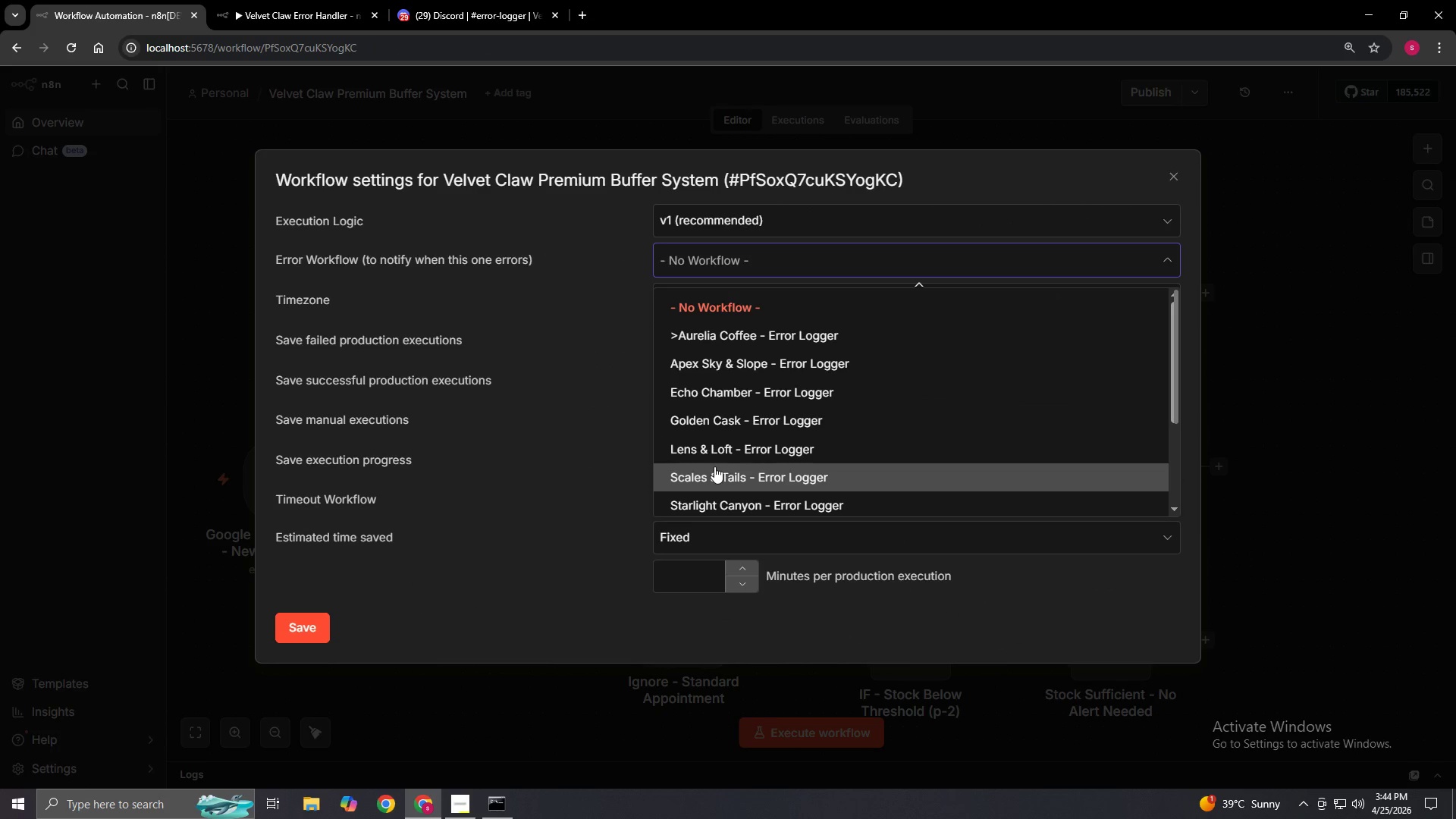 
scroll: coordinate [714, 466], scroll_direction: down, amount: 3.0
 